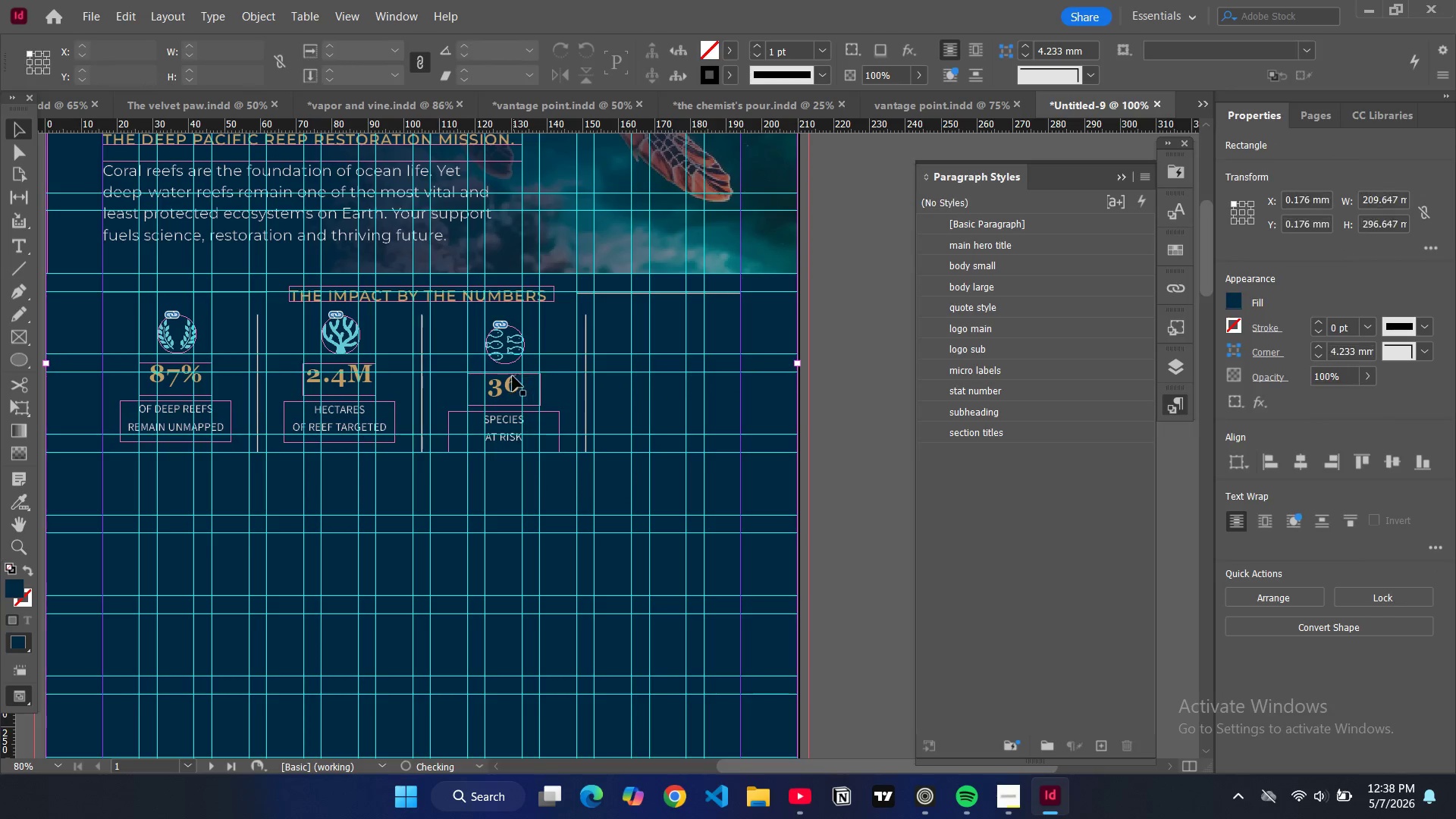 
key(Control+Z)
 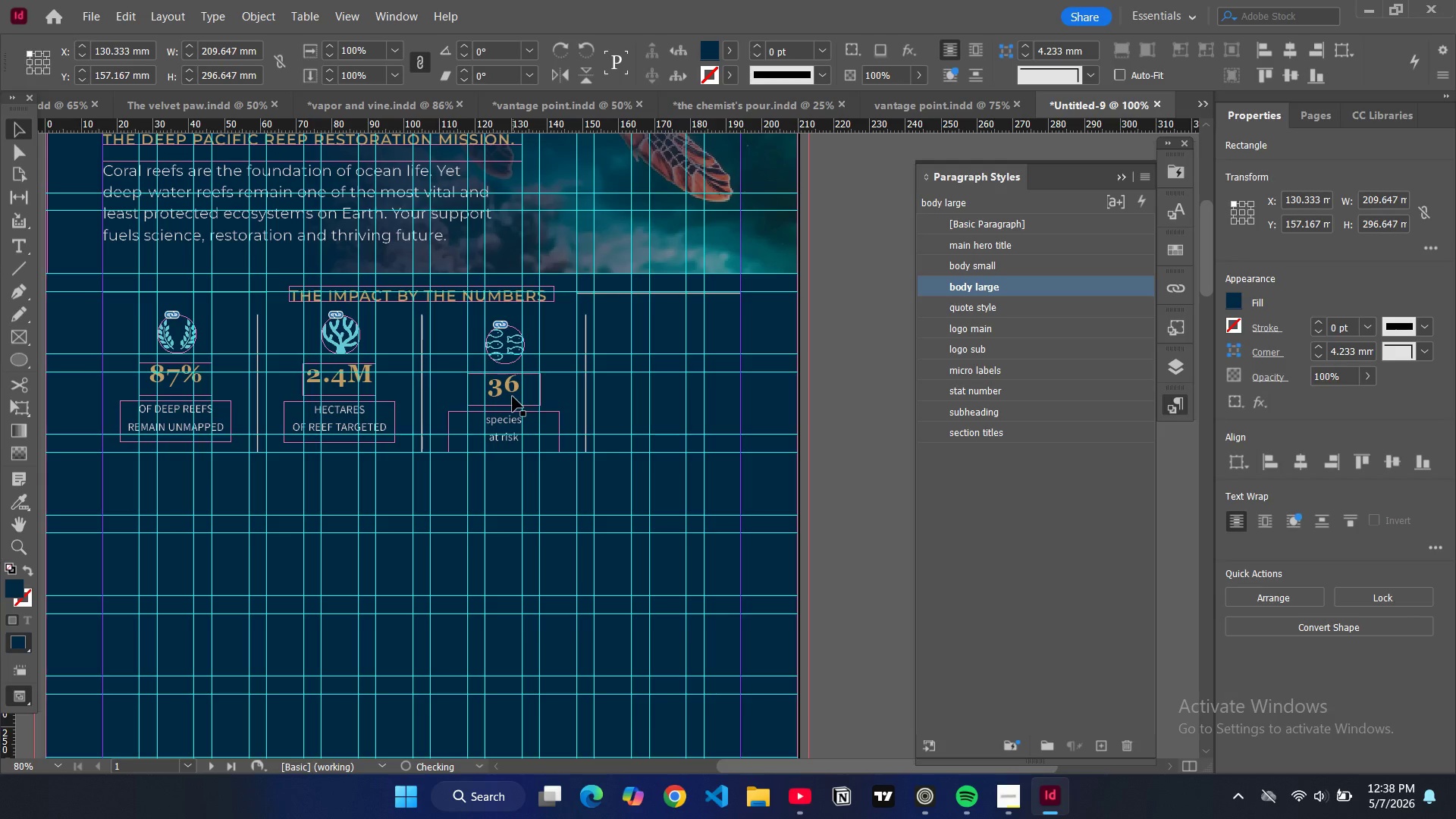 
key(Control+Z)
 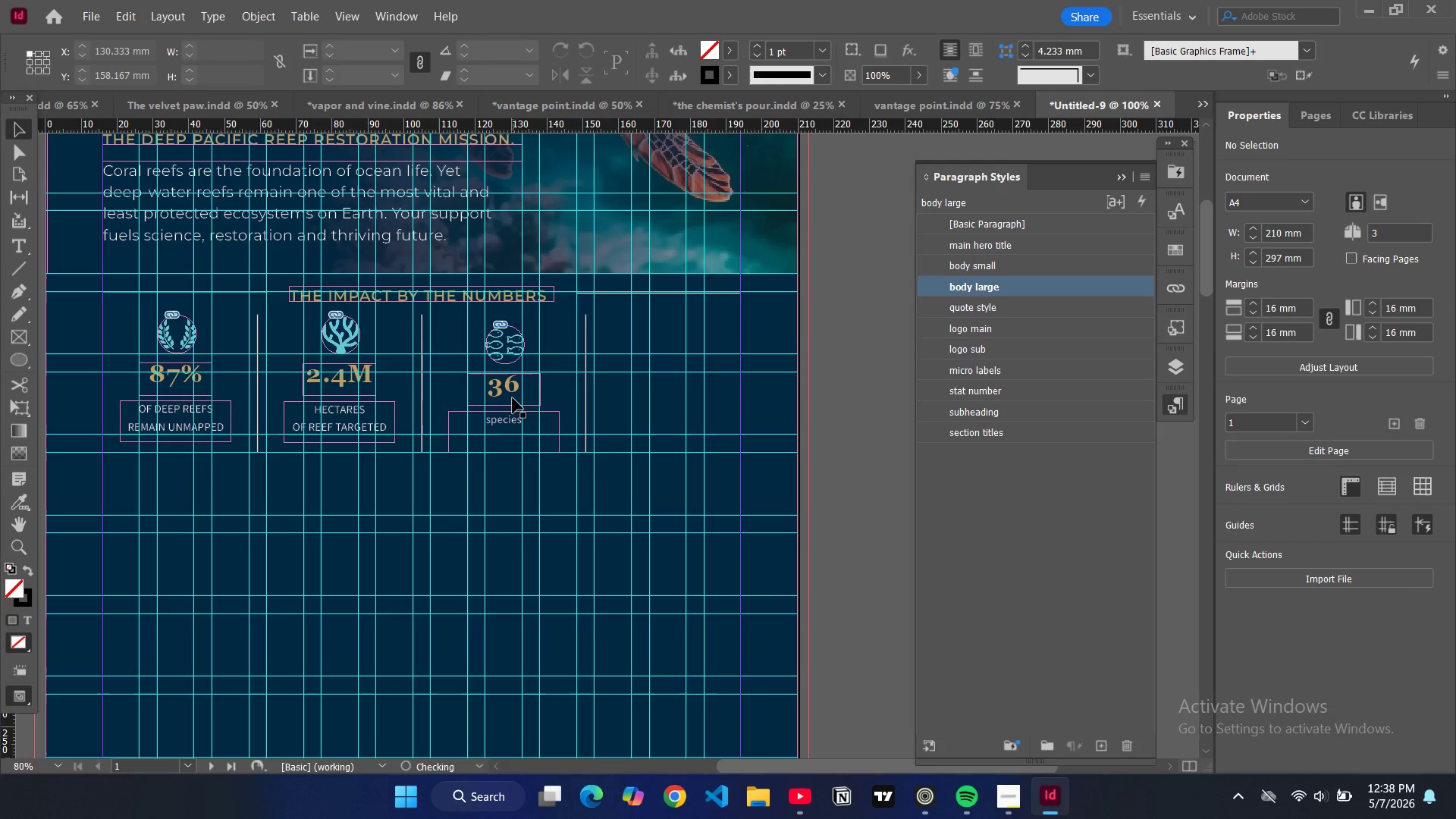 
key(Control+Z)
 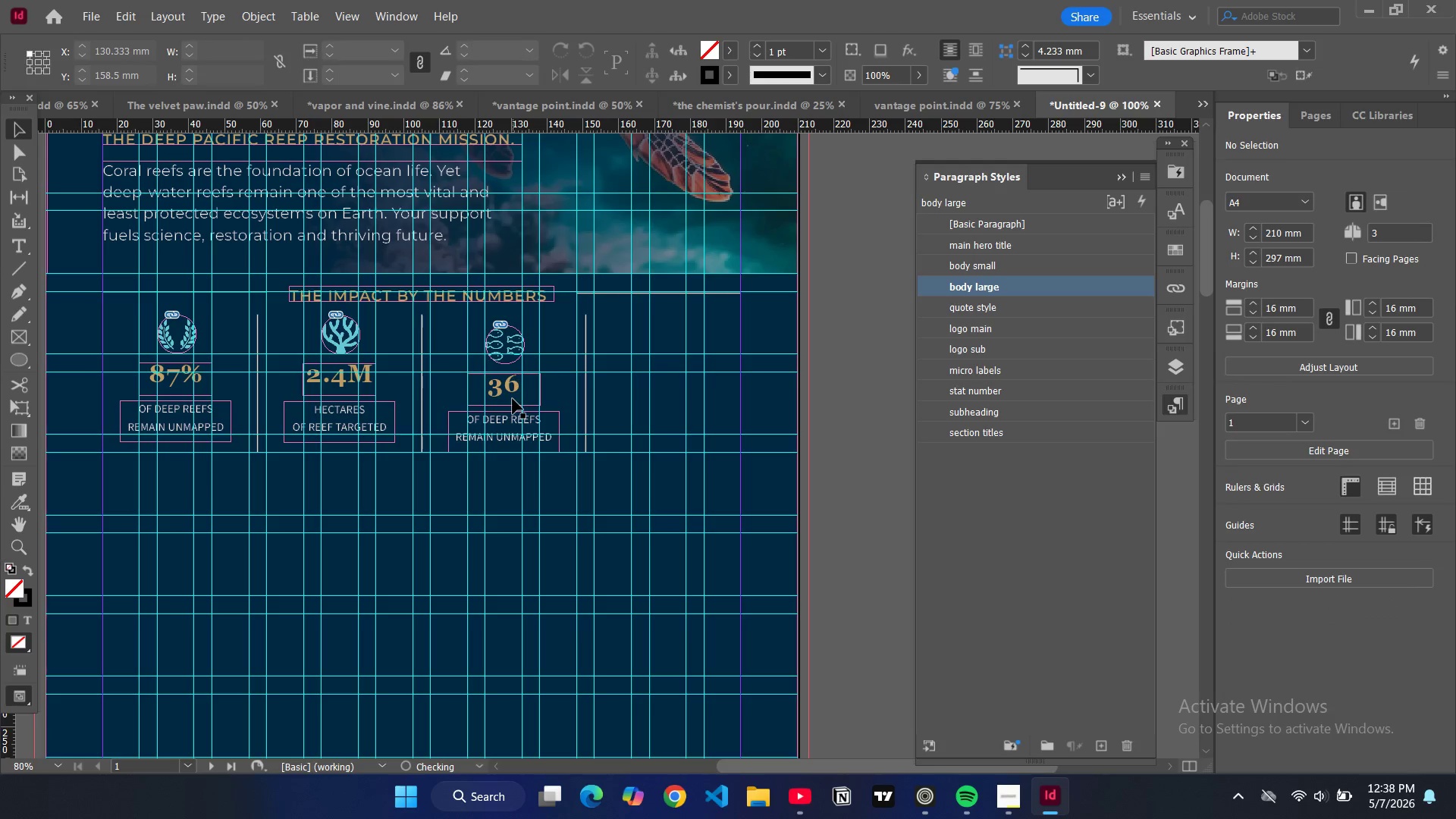 
key(Control+Z)
 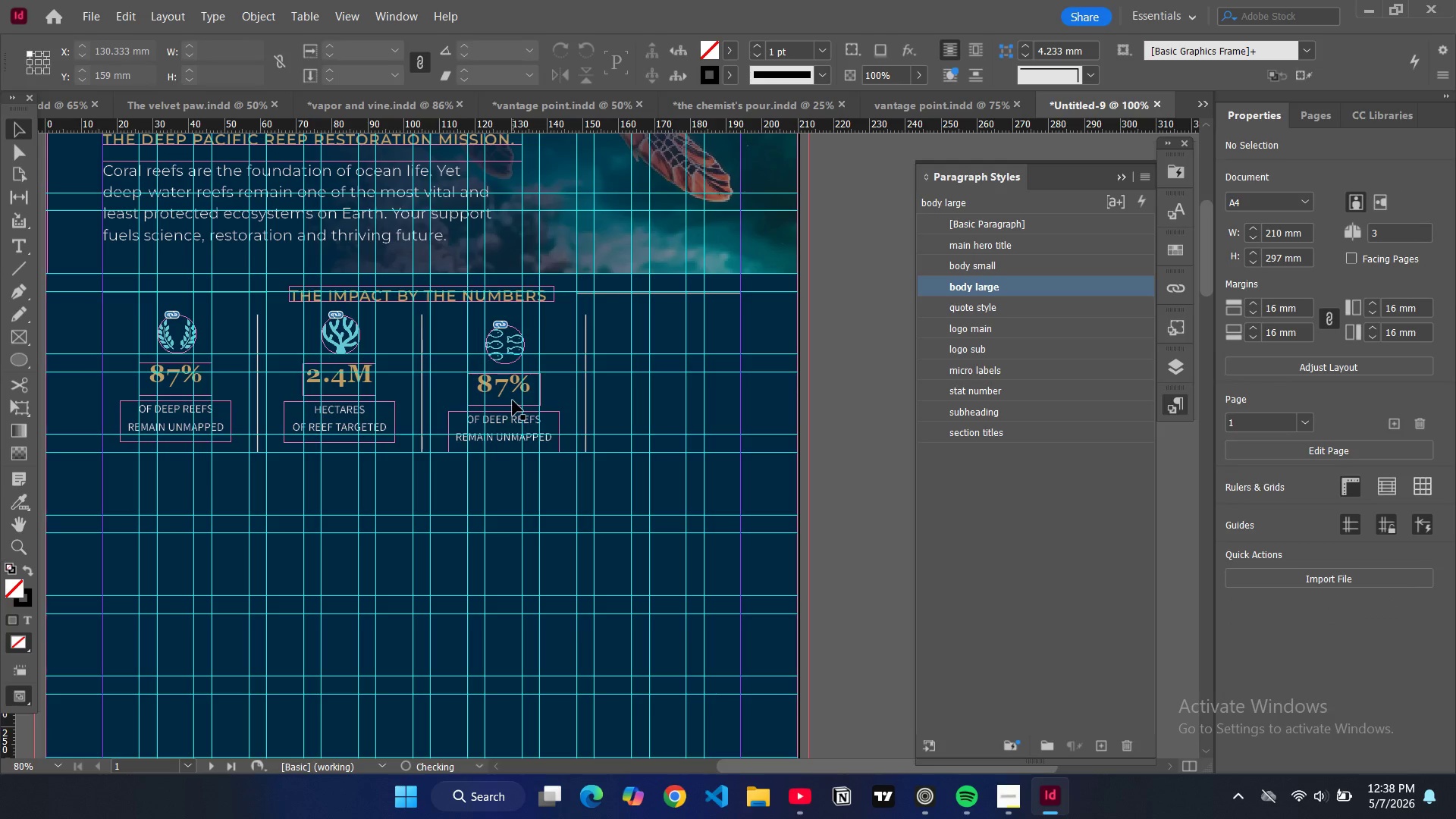 
key(Control+Z)
 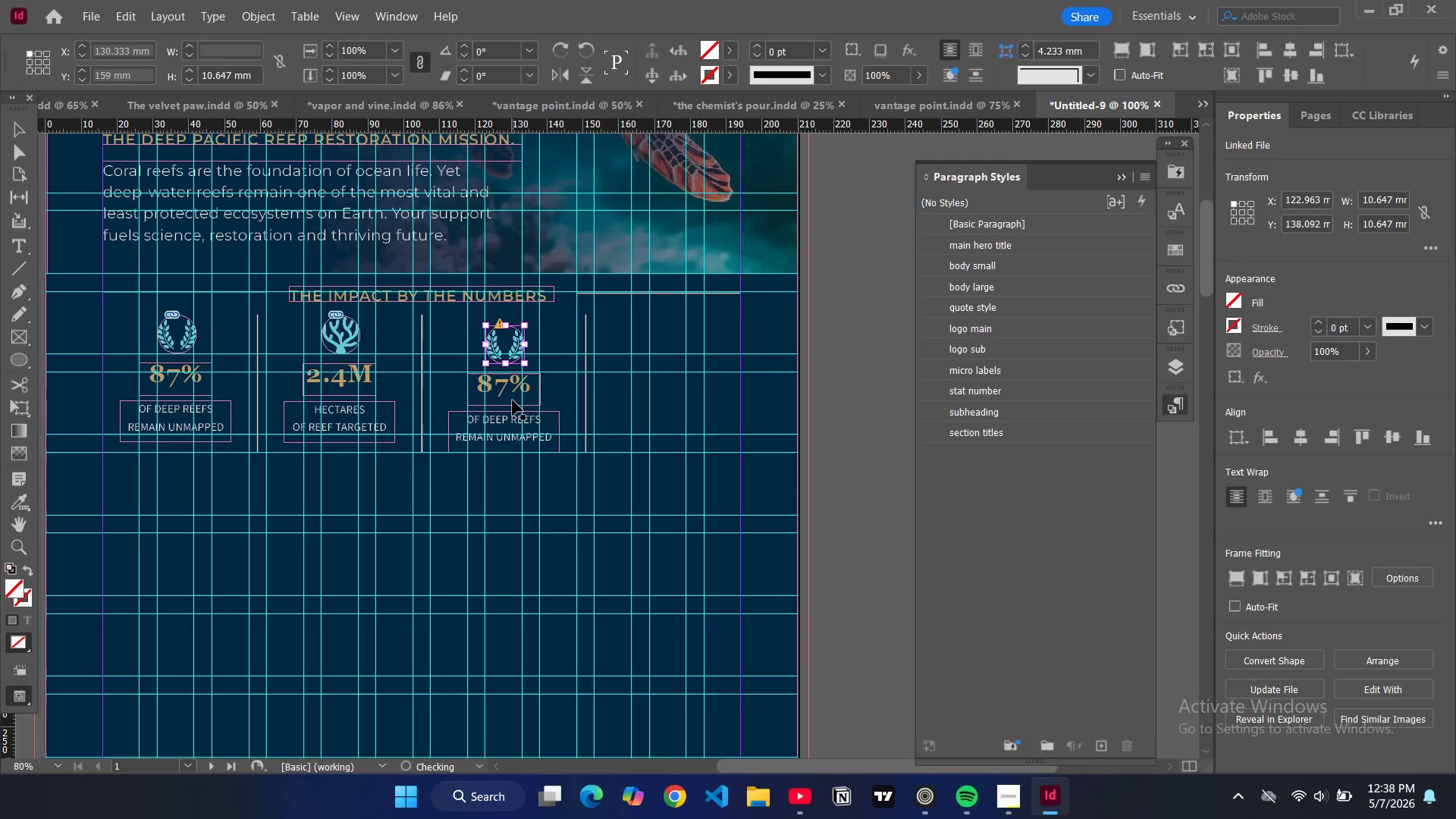 
key(Control+Z)
 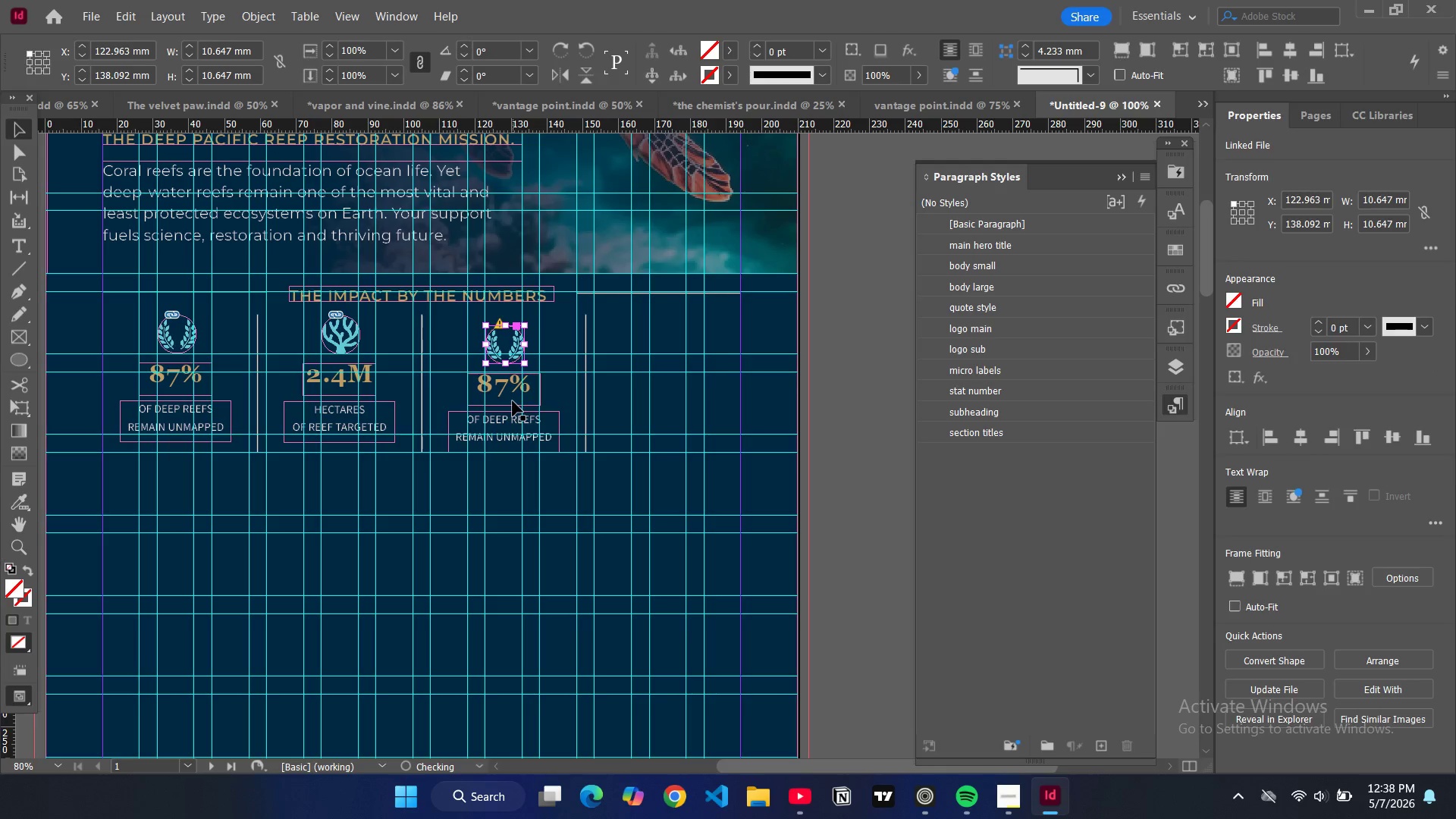 
key(Control+Z)
 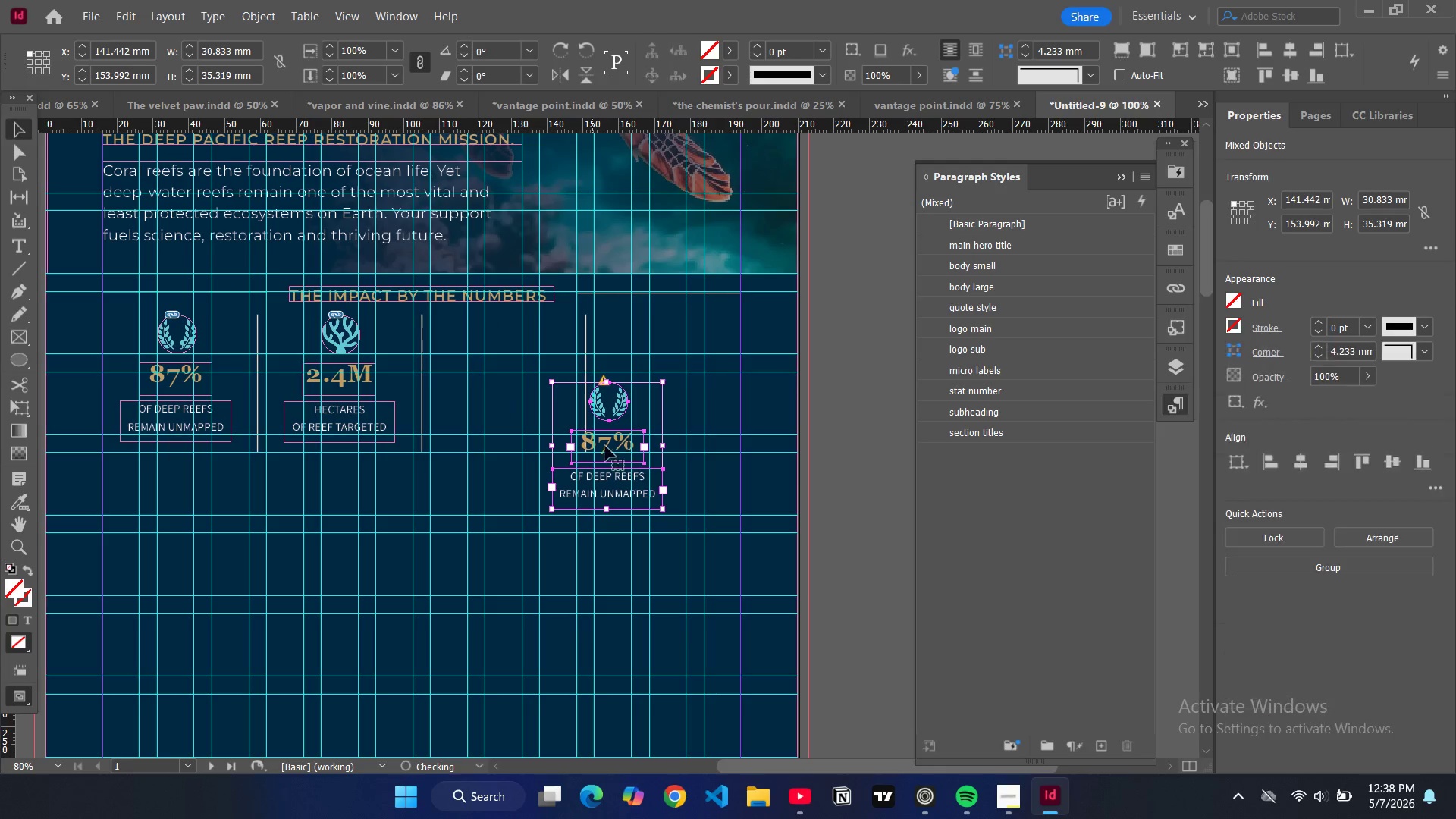 
left_click_drag(start_coordinate=[590, 442], to_coordinate=[485, 377])
 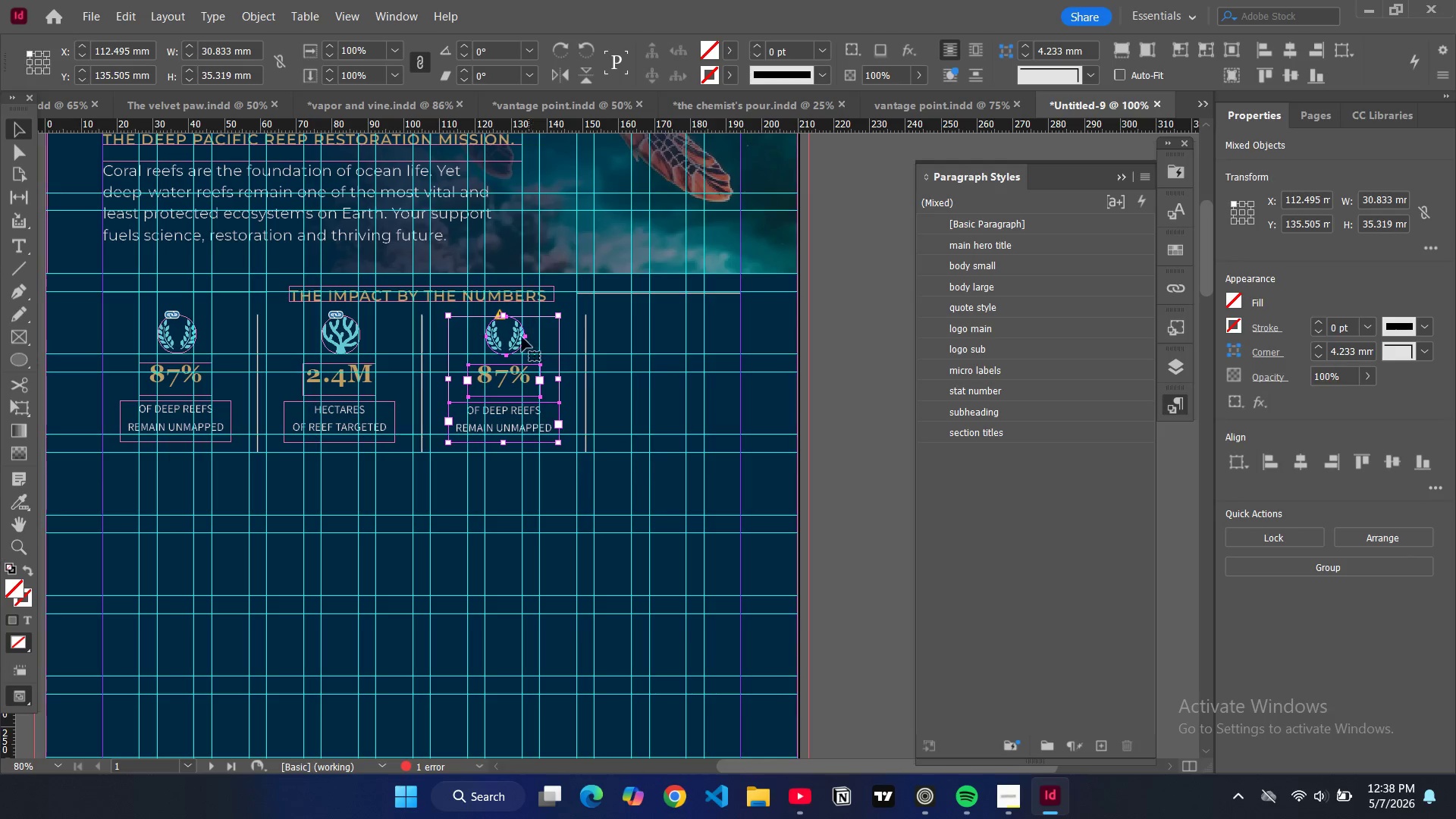 
key(Control+ControlLeft)
 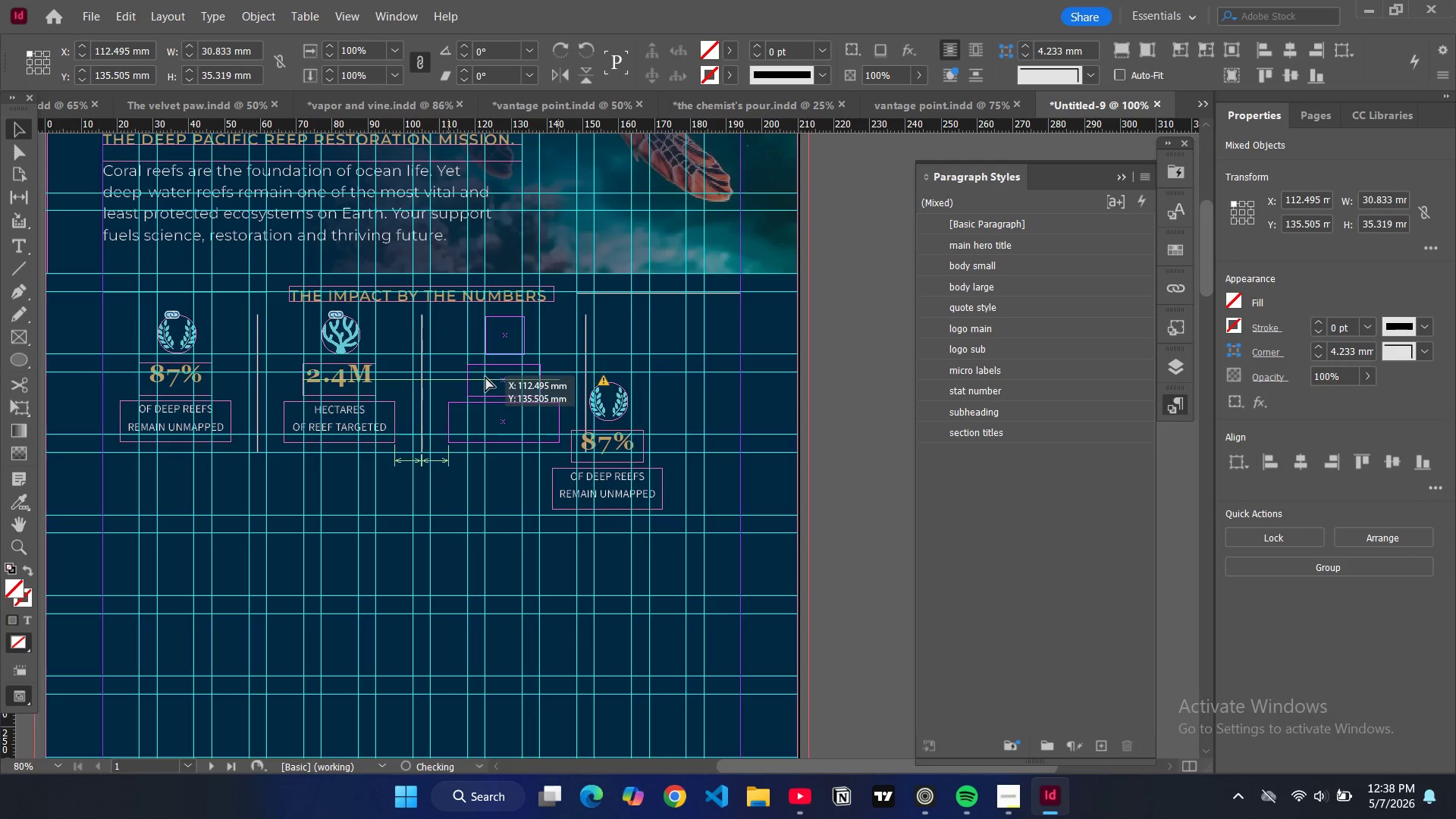 
left_click([513, 337])
 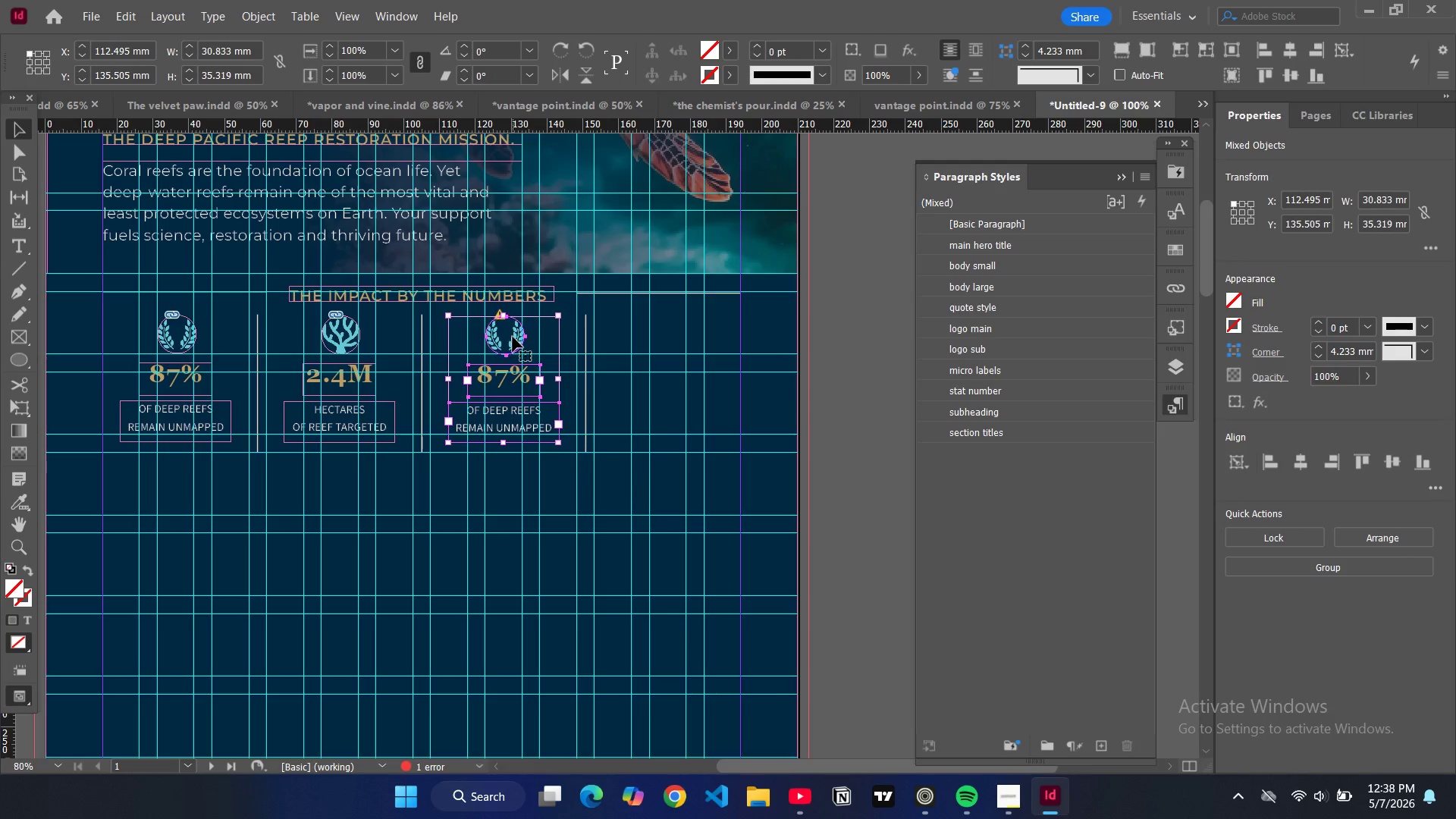 
double_click([513, 337])
 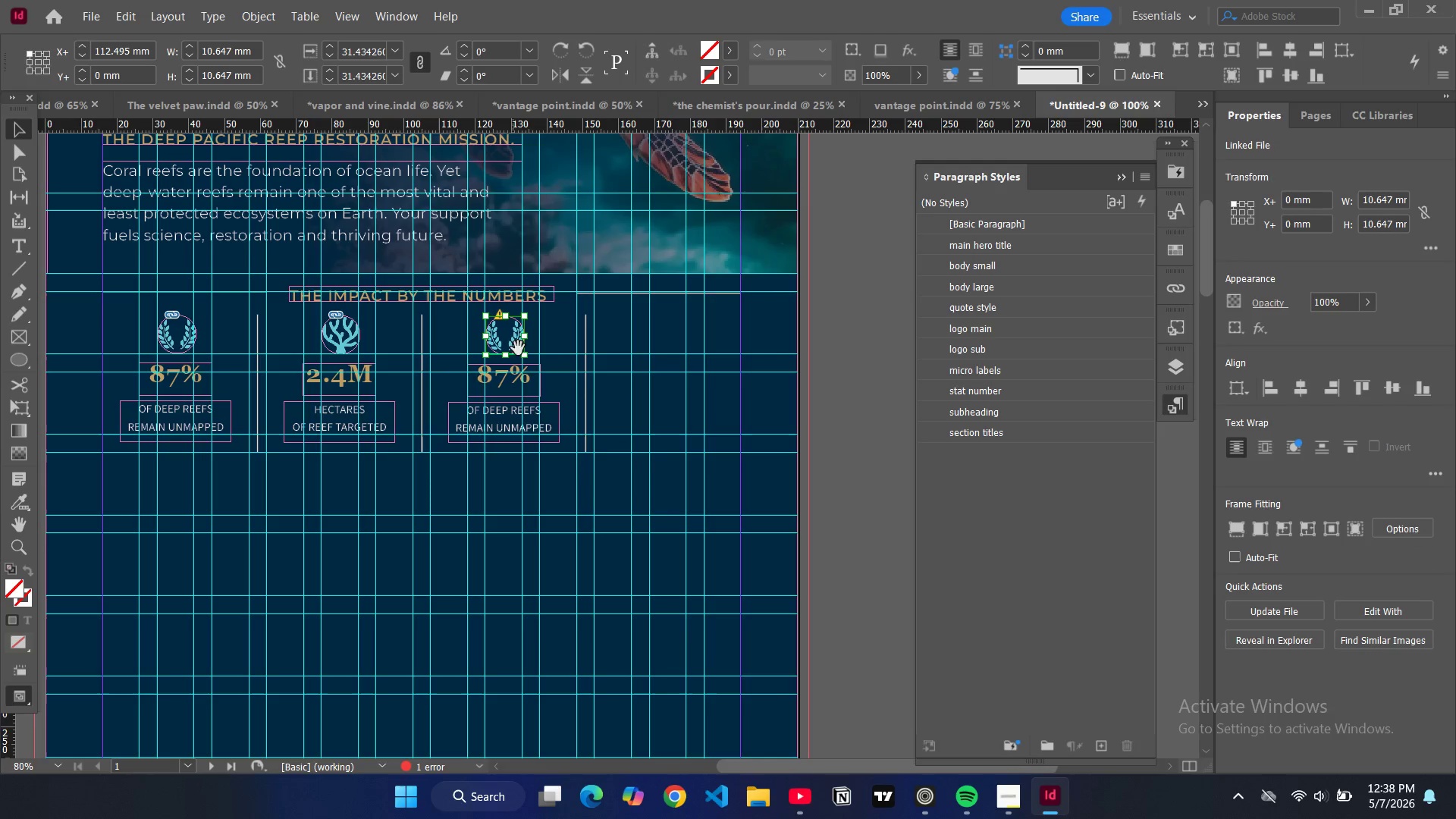 
key(Control+D)
 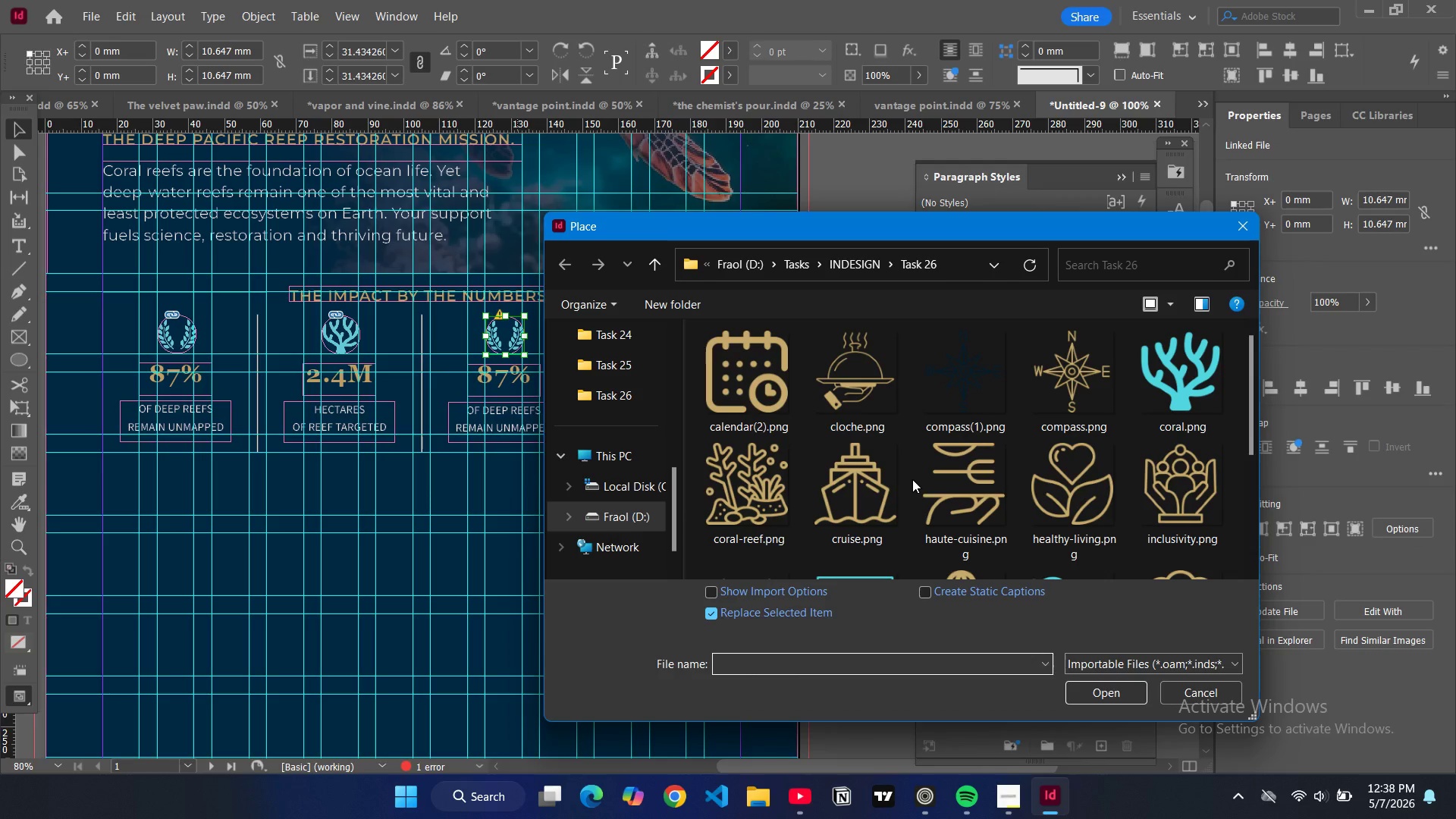 
scroll: coordinate [912, 479], scroll_direction: down, amount: 4.0
 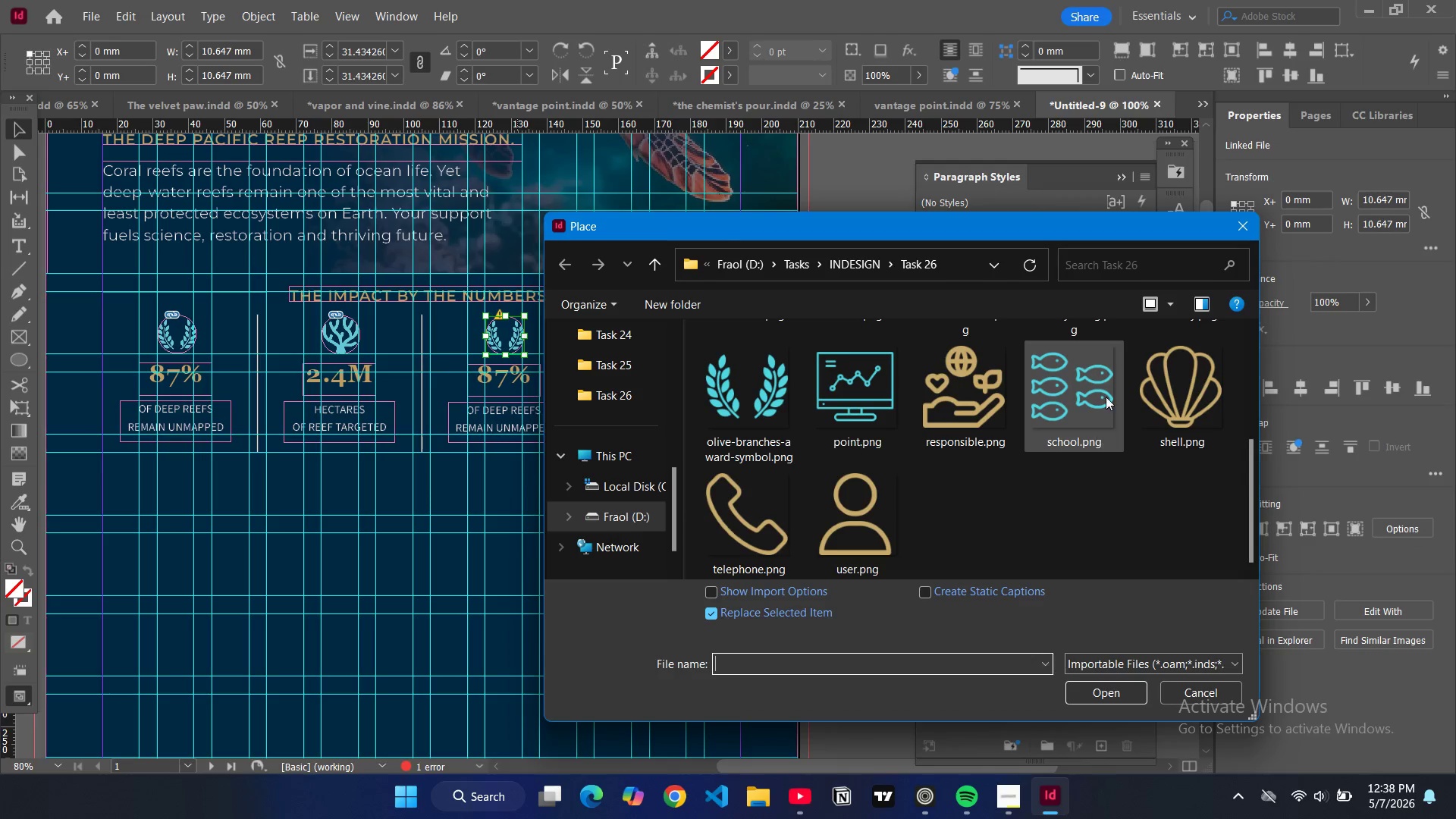 
left_click([1104, 393])
 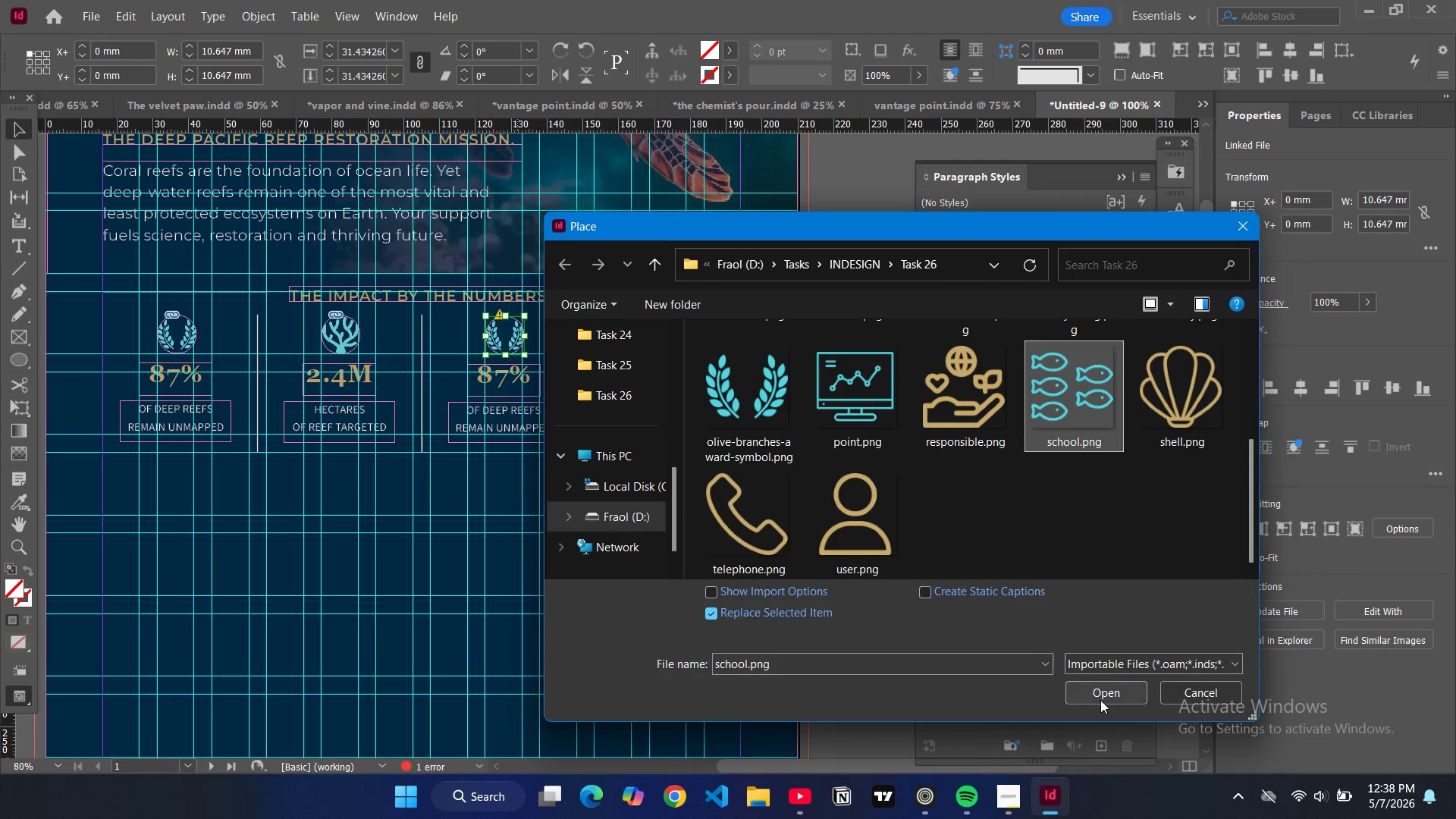 
left_click([1100, 700])
 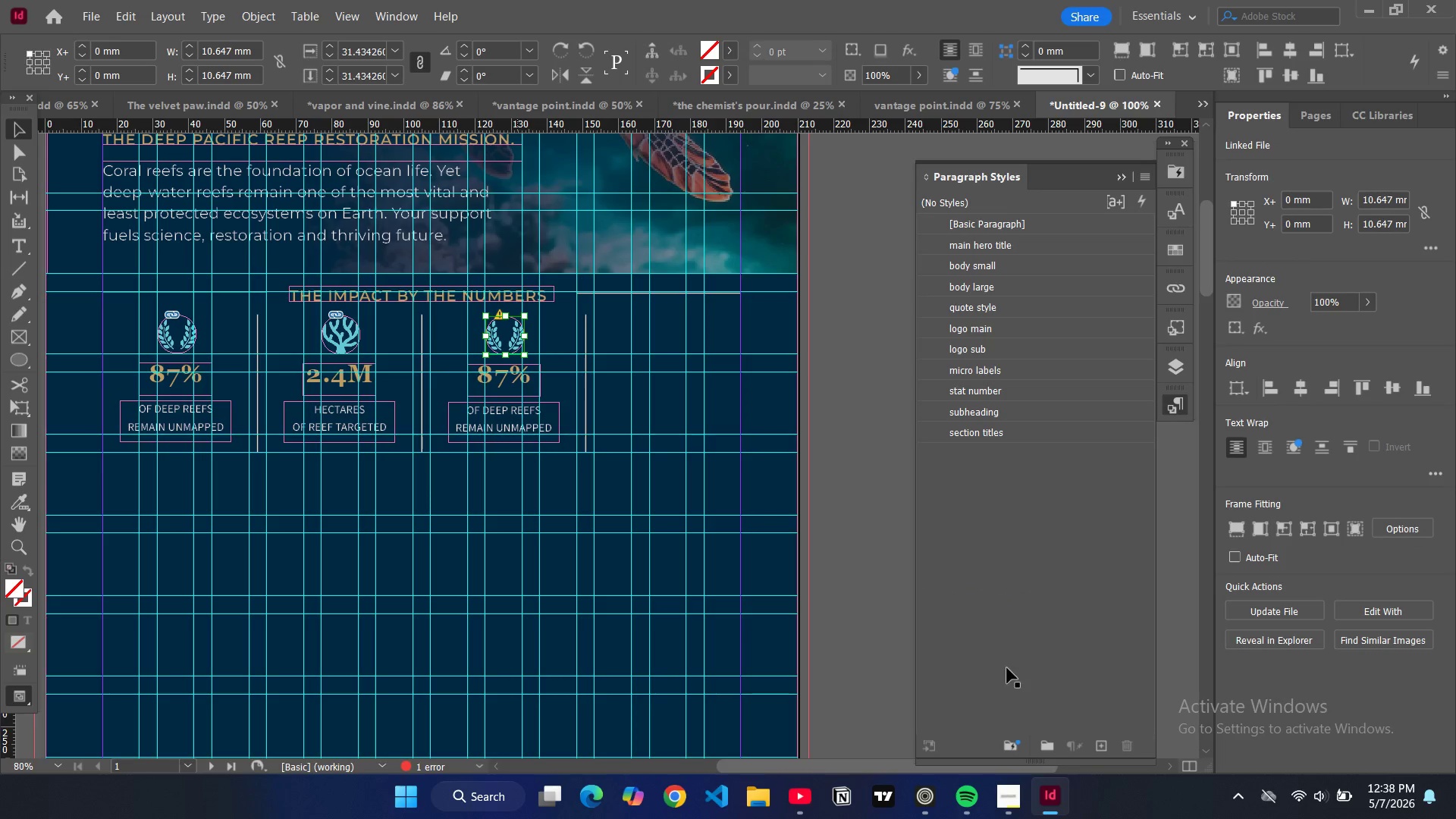 
key(Control+ControlLeft)
 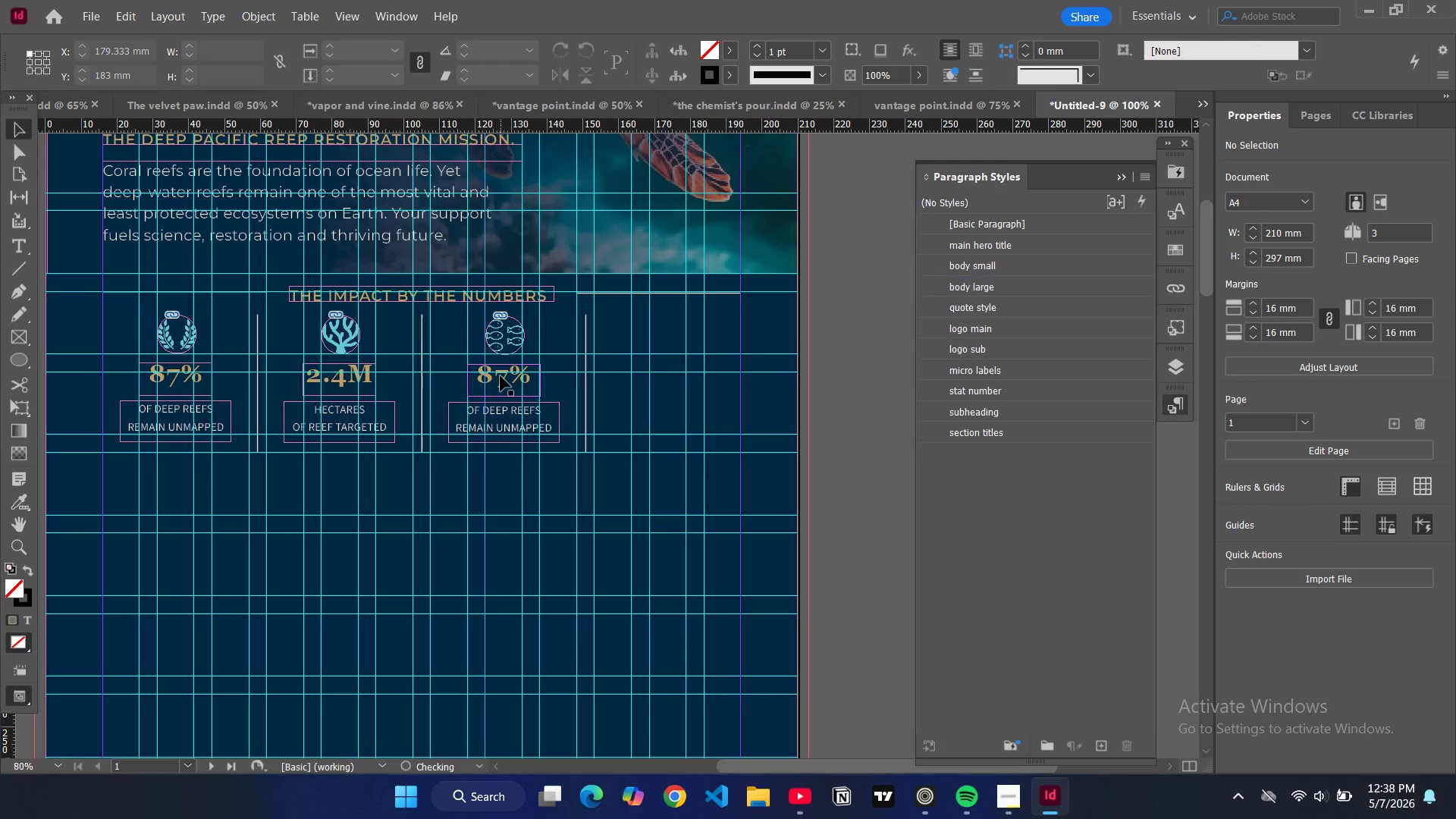 
double_click([500, 376])
 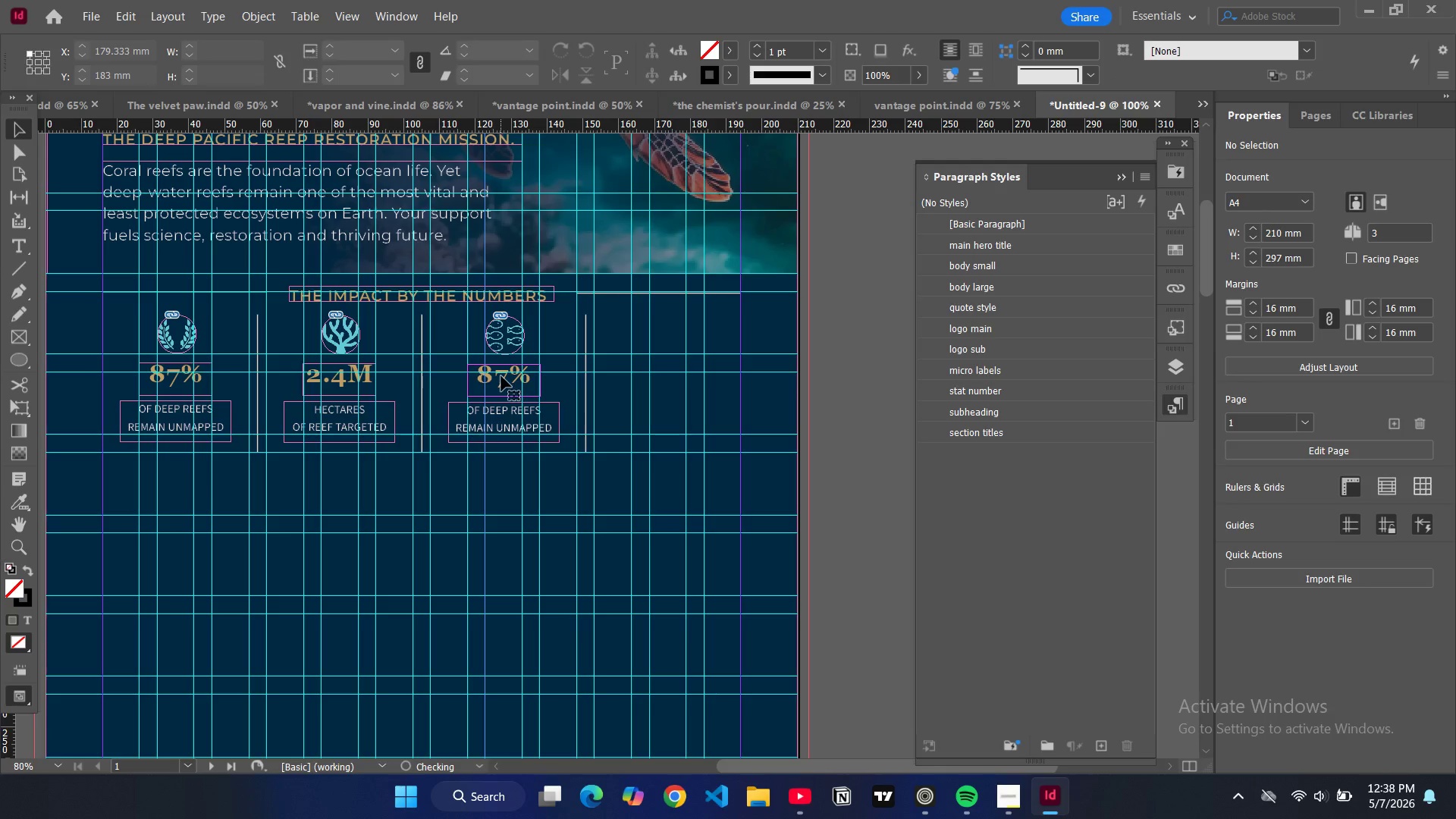 
triple_click([501, 376])
 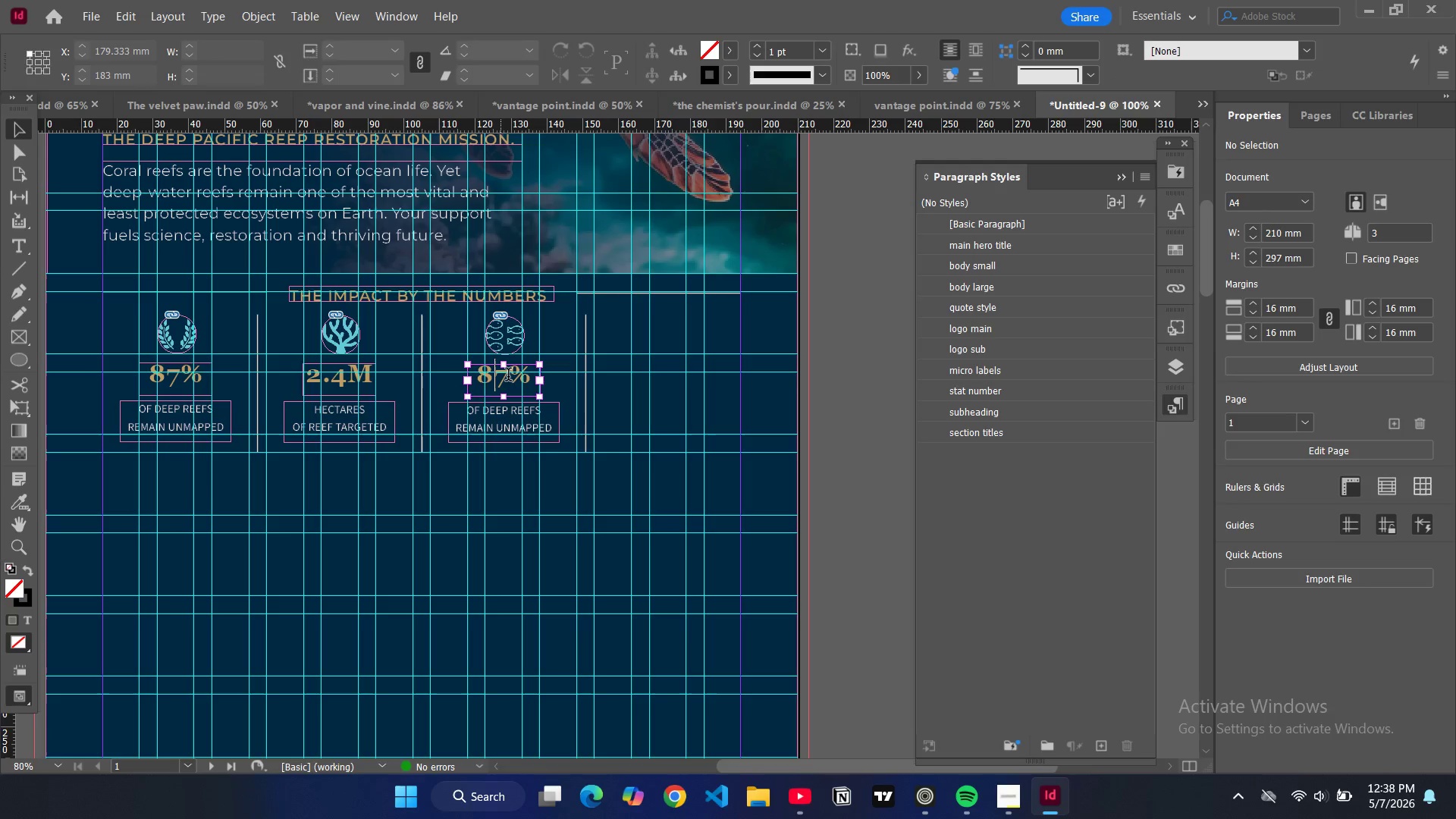 
left_click([508, 376])
 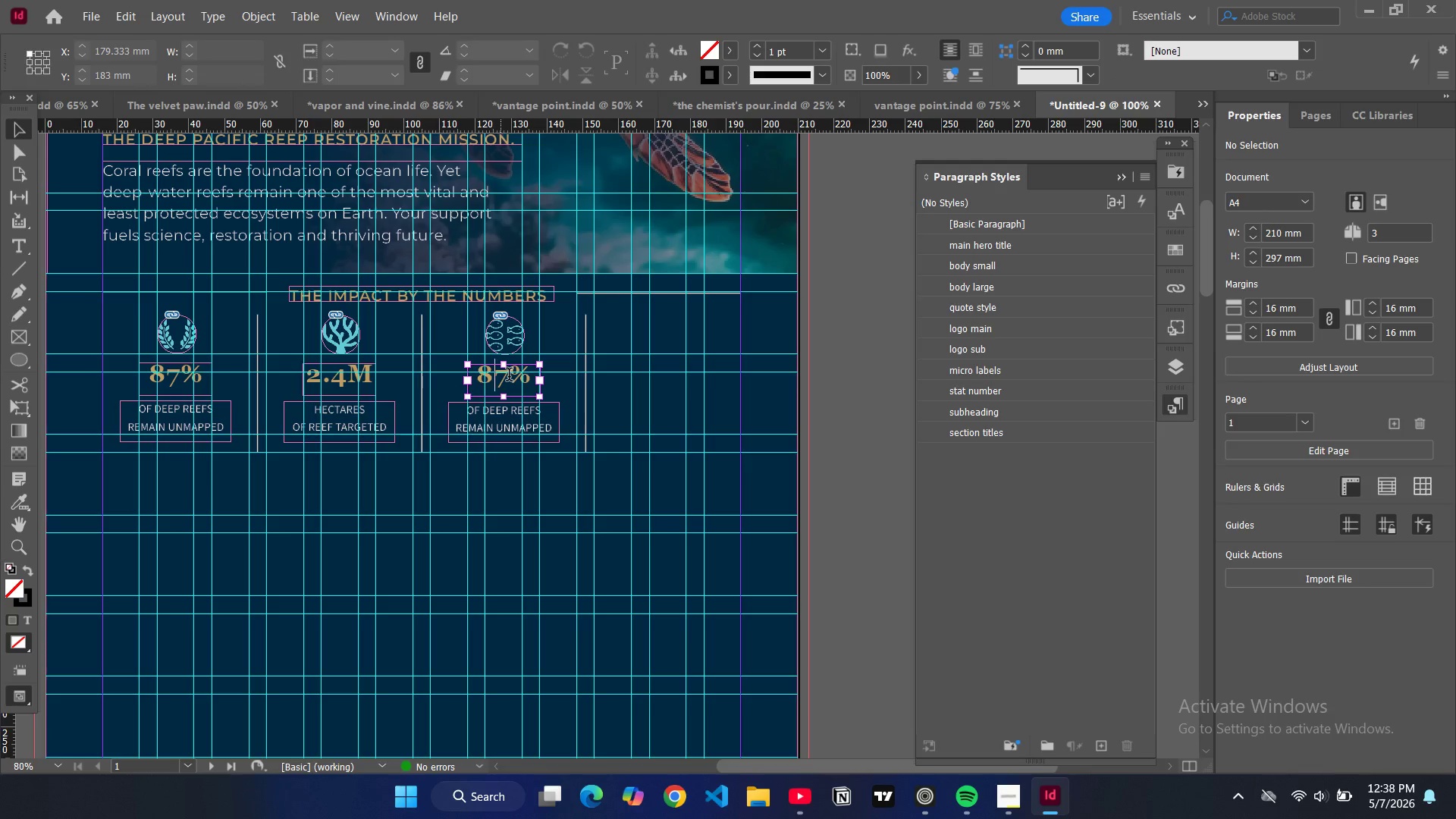 
key(Control+A)
 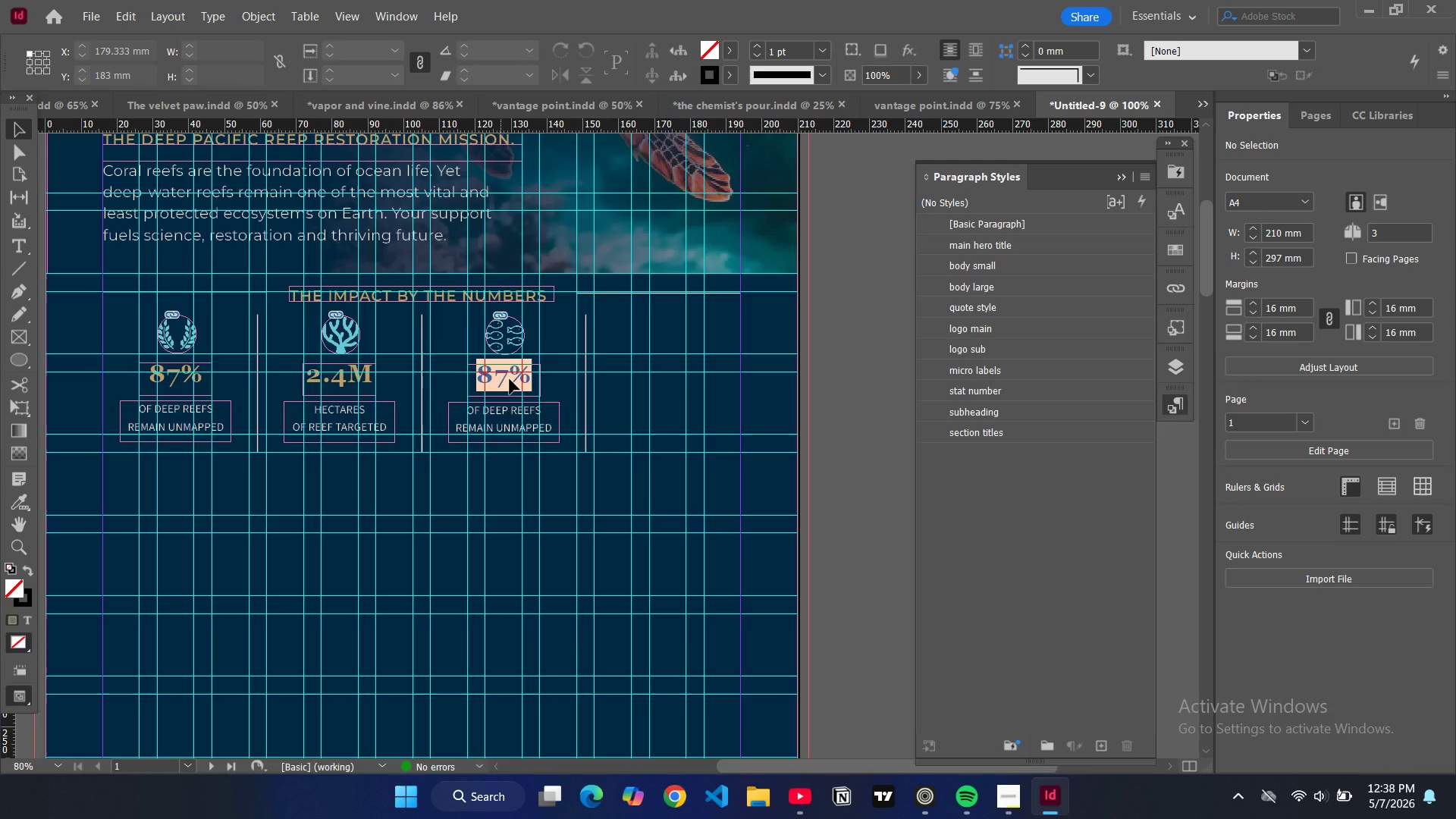 
key(3)
 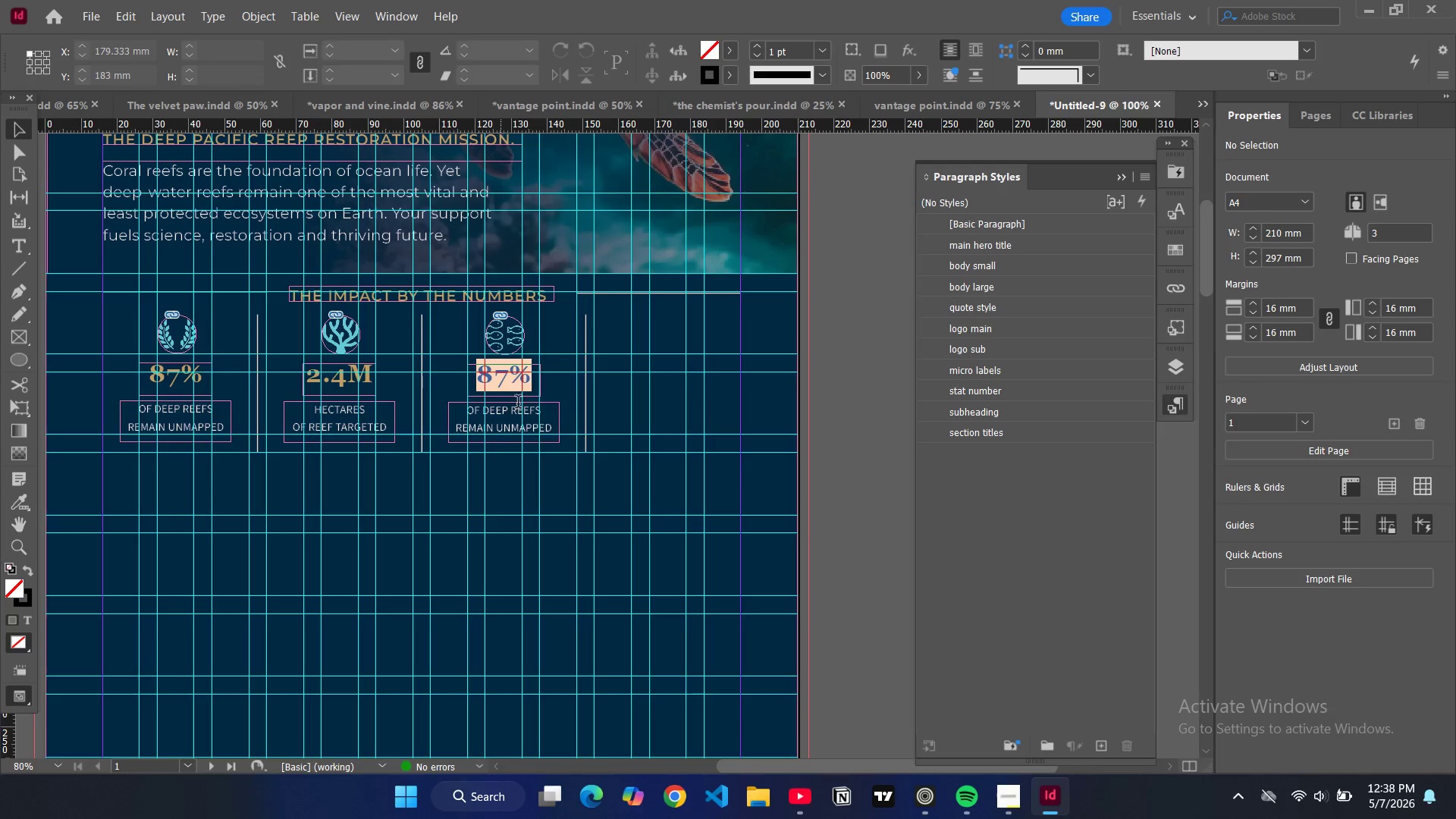 
key(6)
 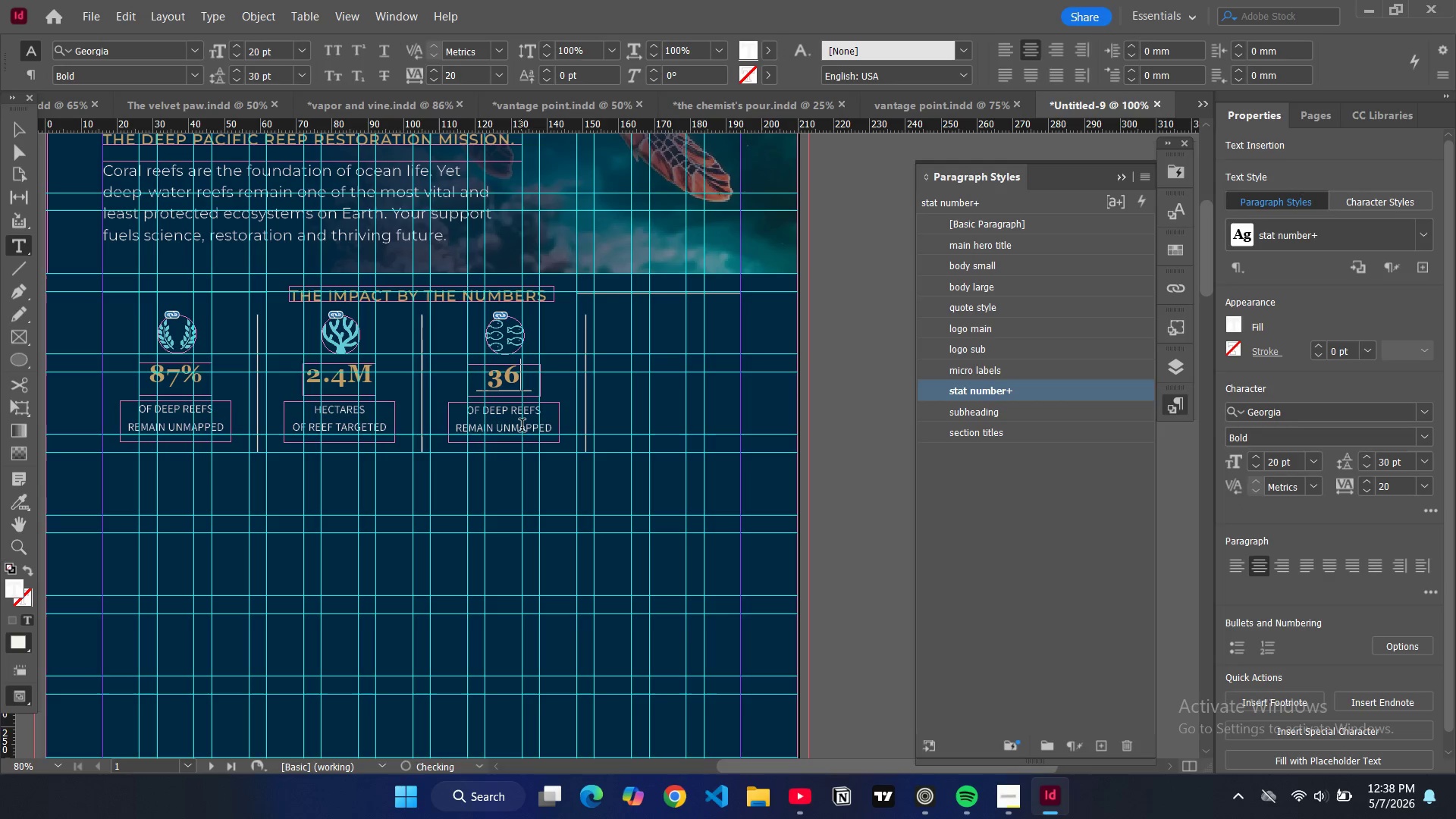 
left_click([522, 427])
 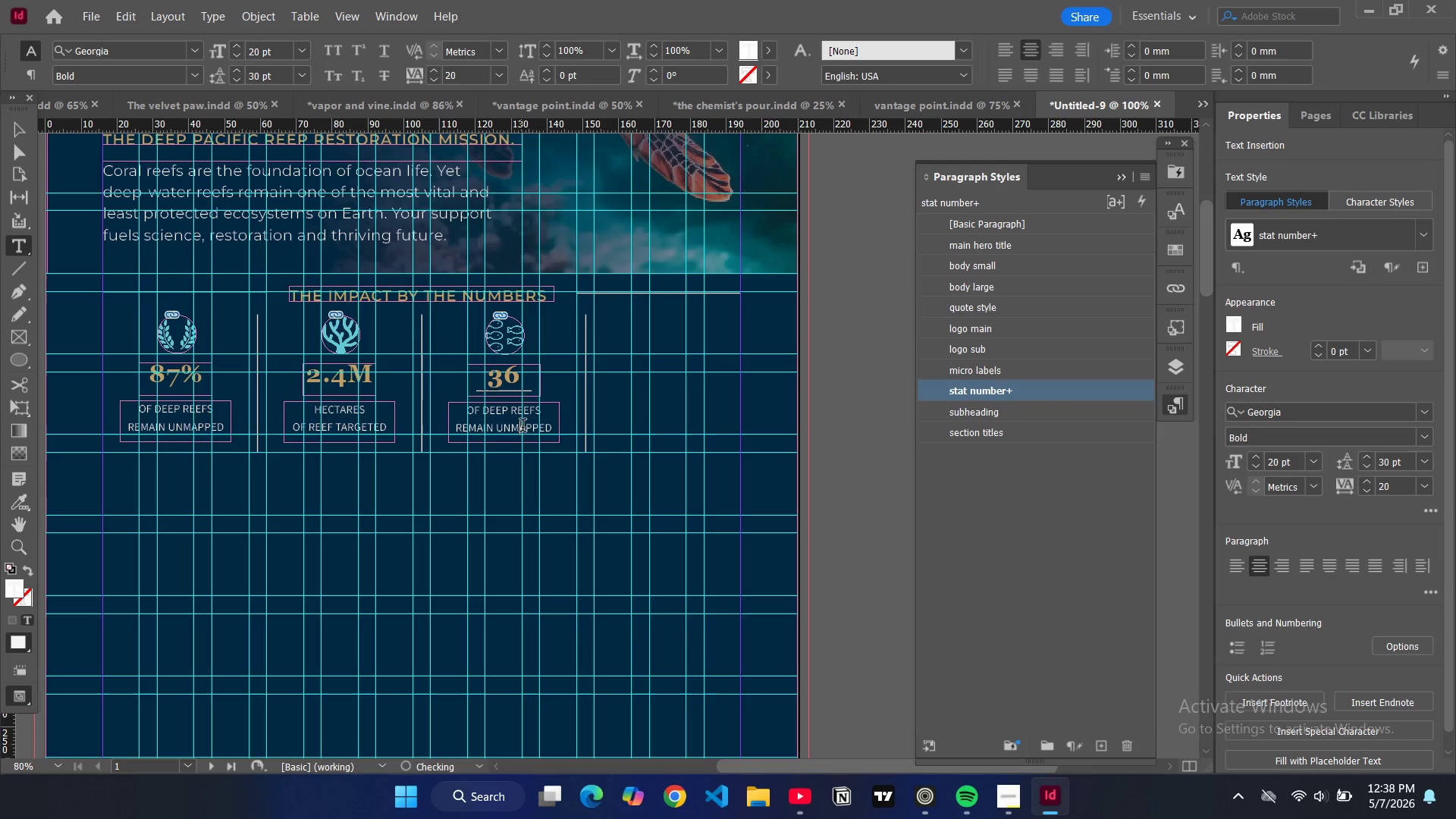 
key(Control+ControlLeft)
 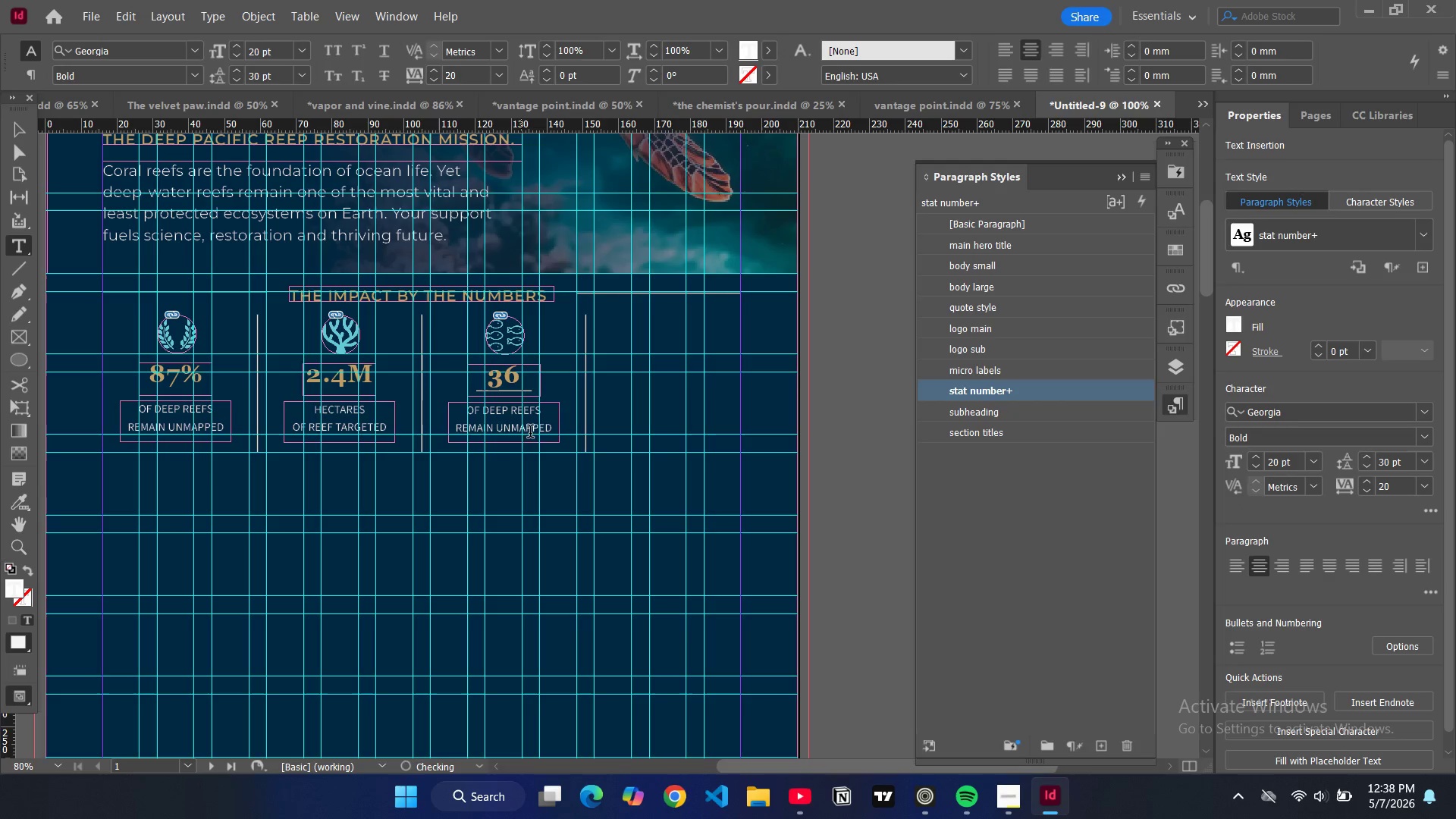 
key(Control+A)
 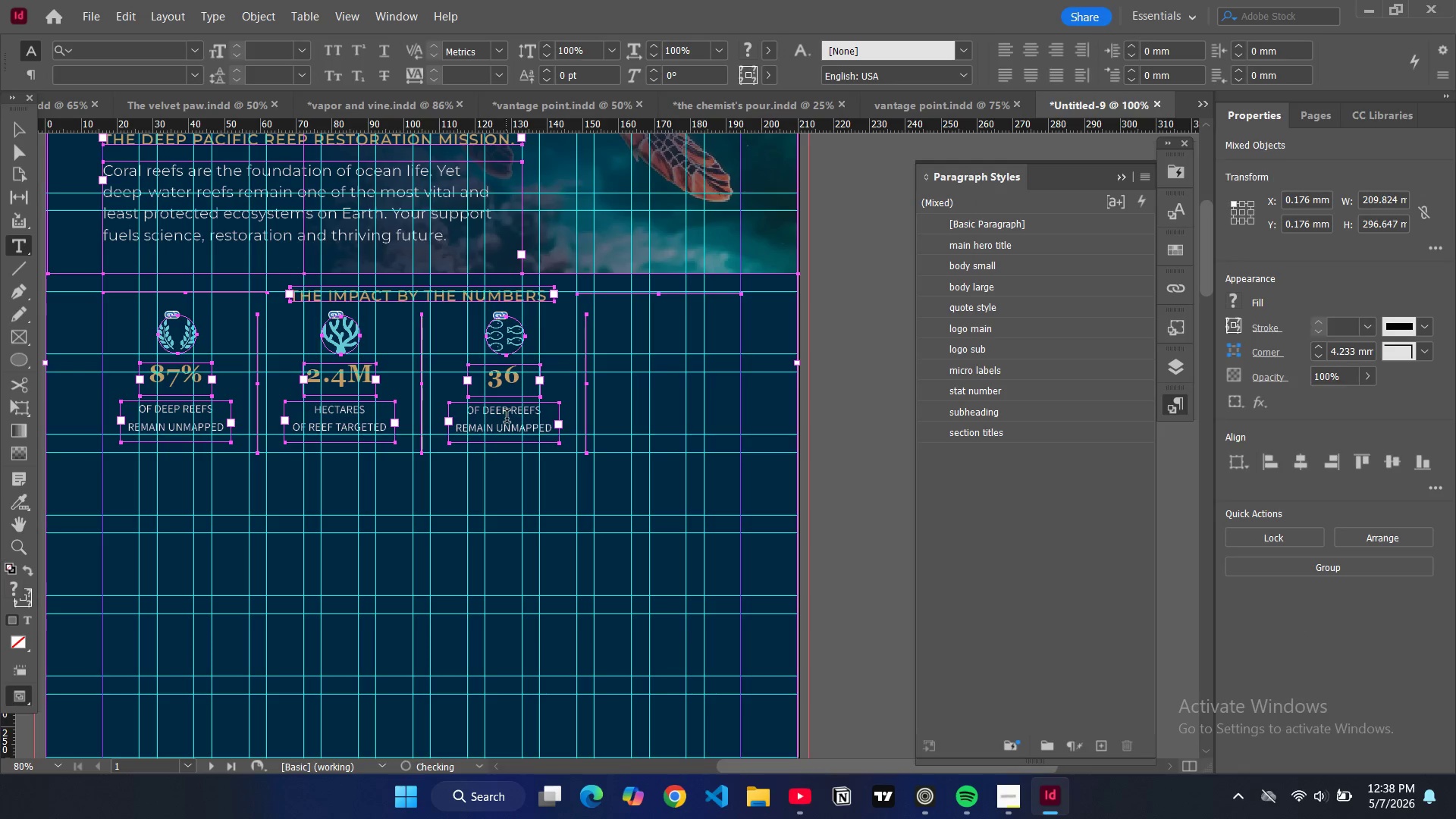 
double_click([507, 431])
 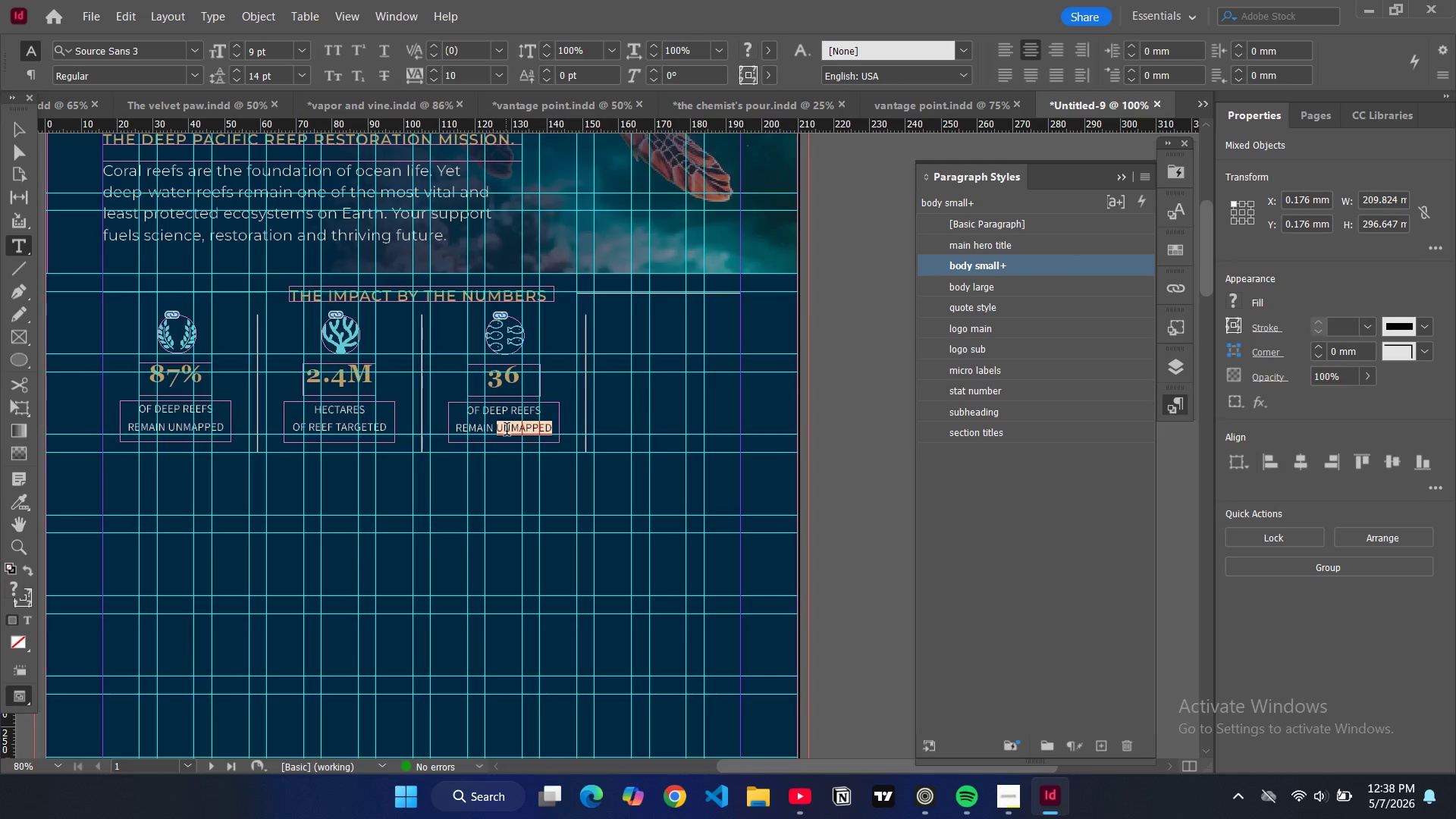 
key(Control+A)
 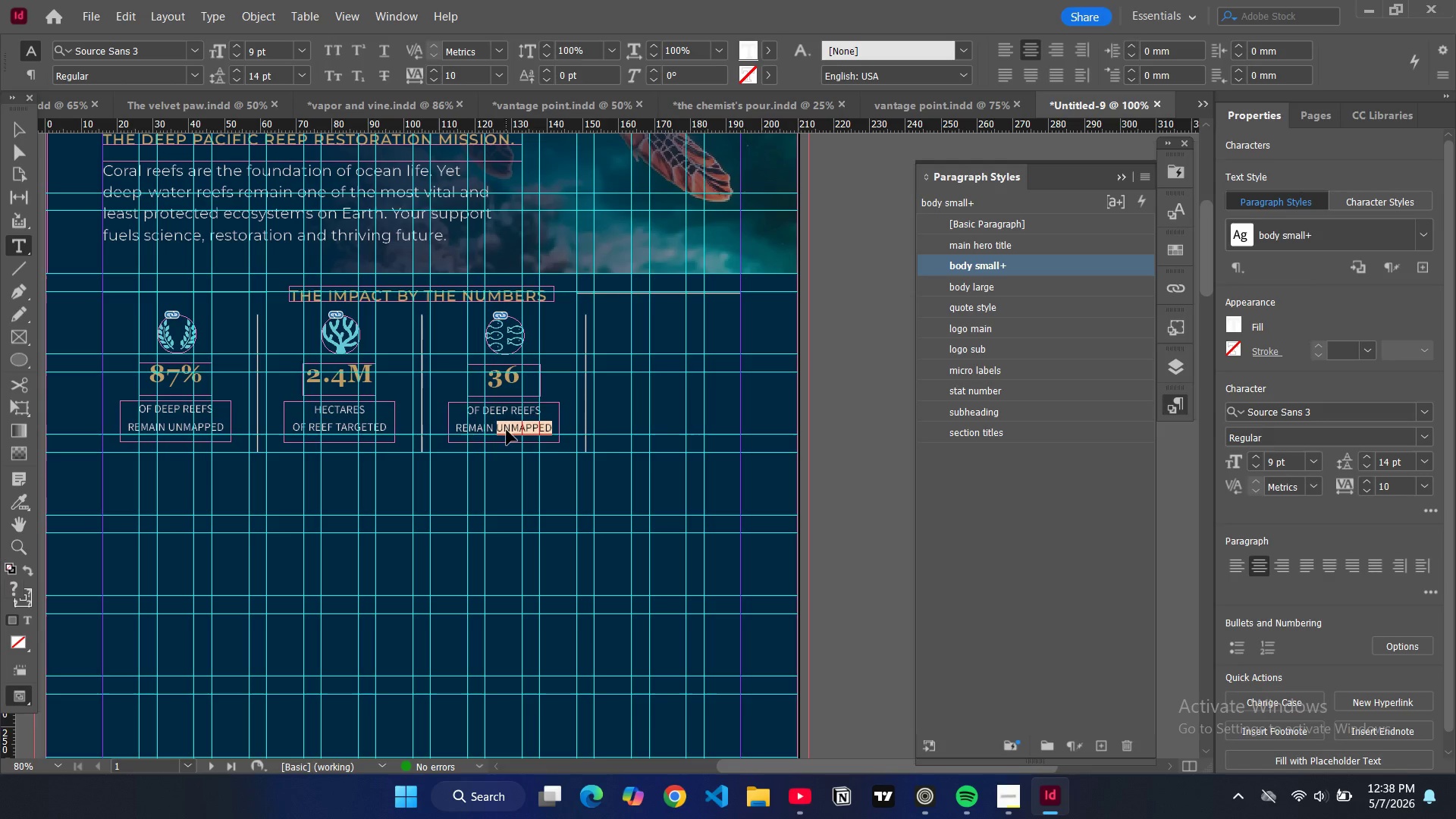 
hold_key(key=ControlLeft, duration=0.33)
 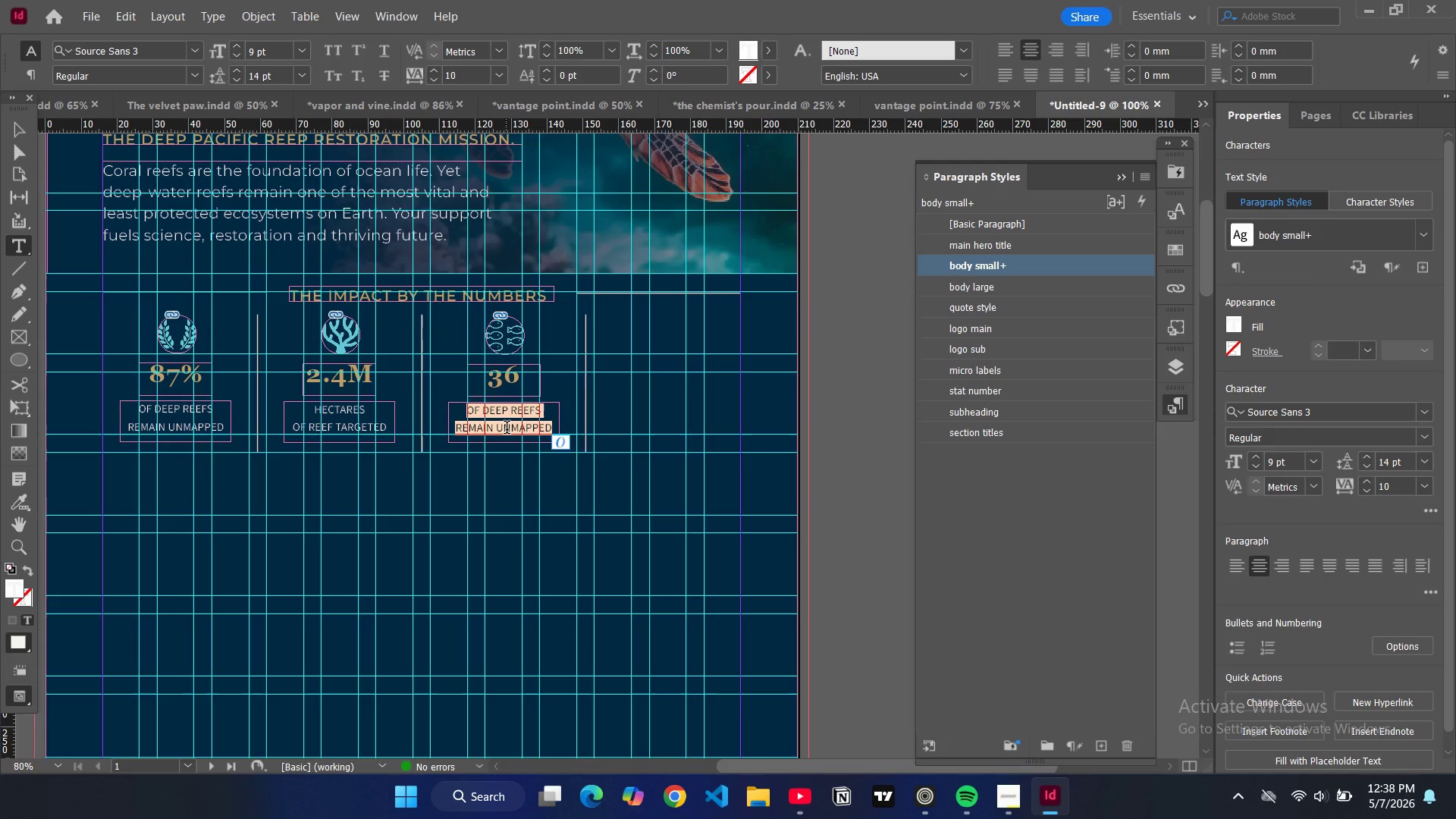 
hold_key(key=A, duration=6.51)
 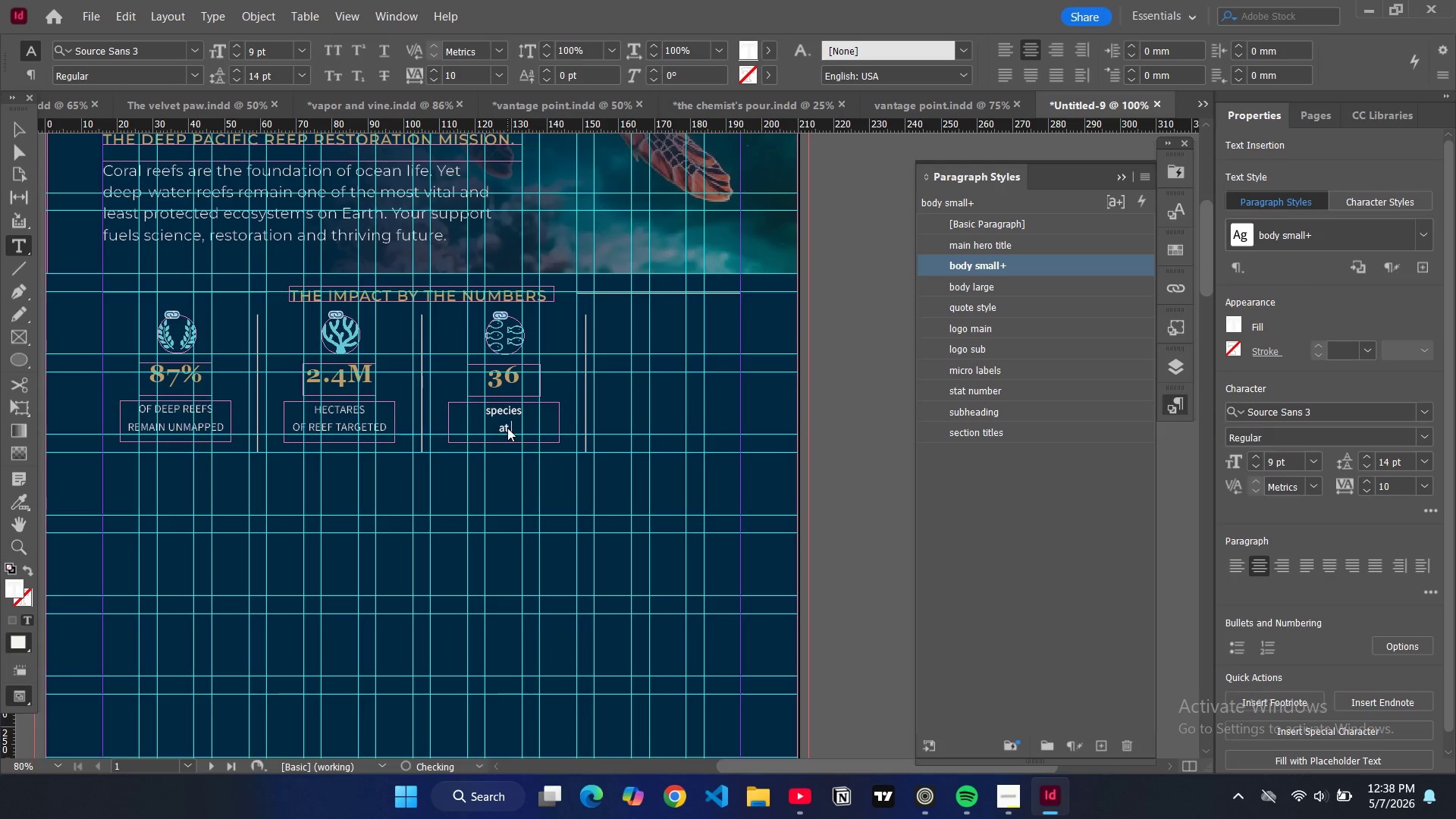 
type(species)
 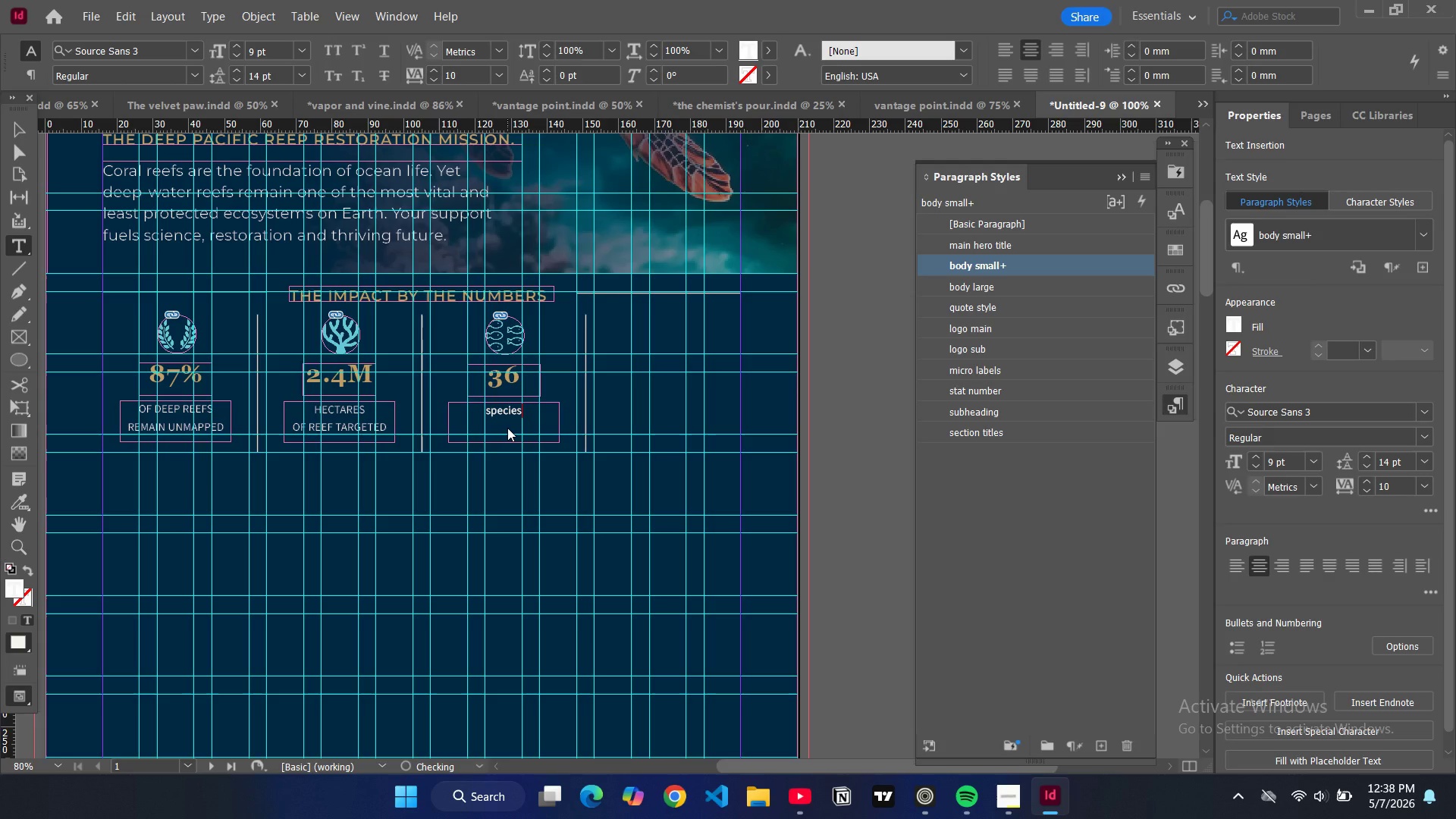 
key(Enter)
 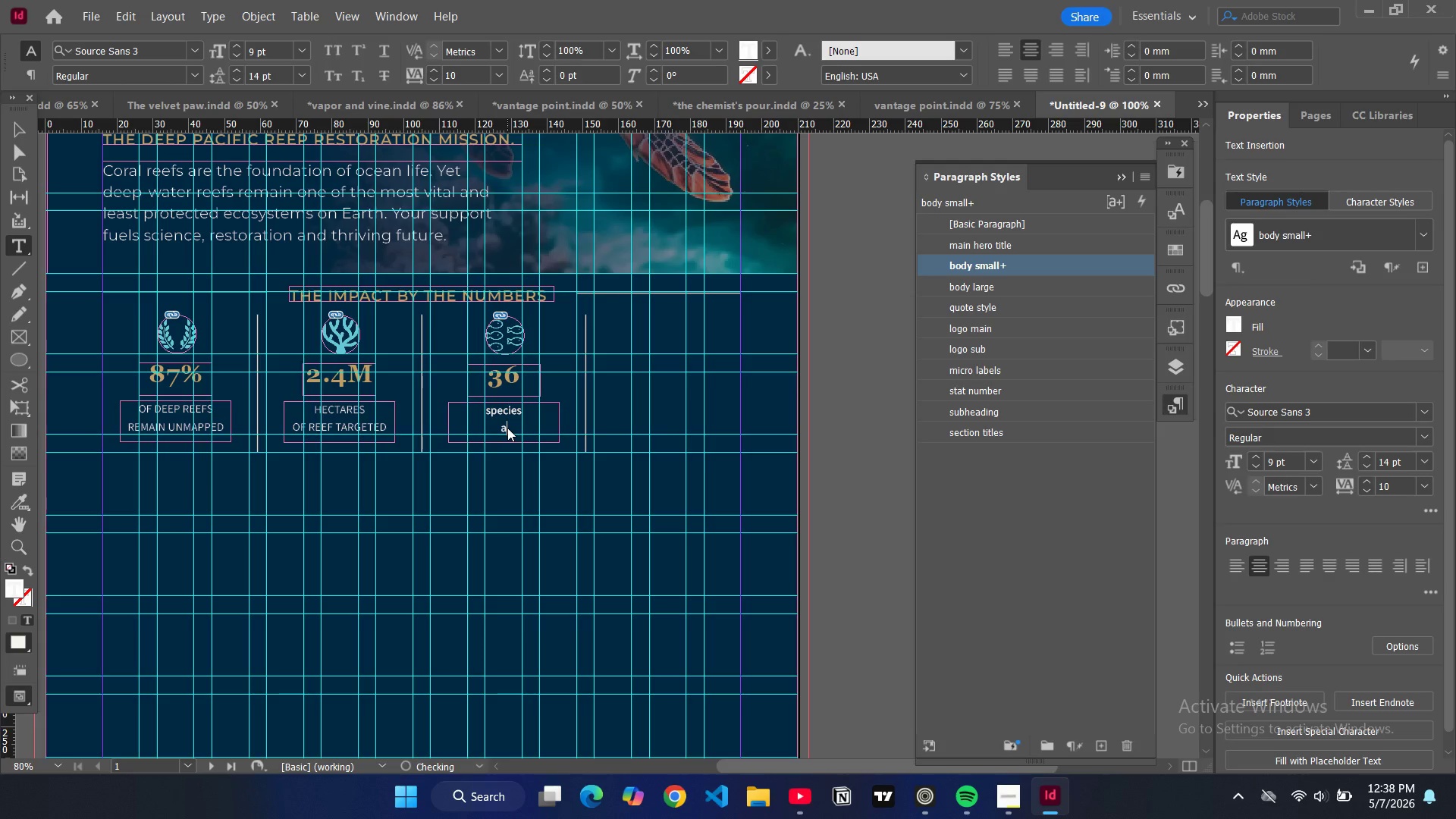 
type(t risk)
 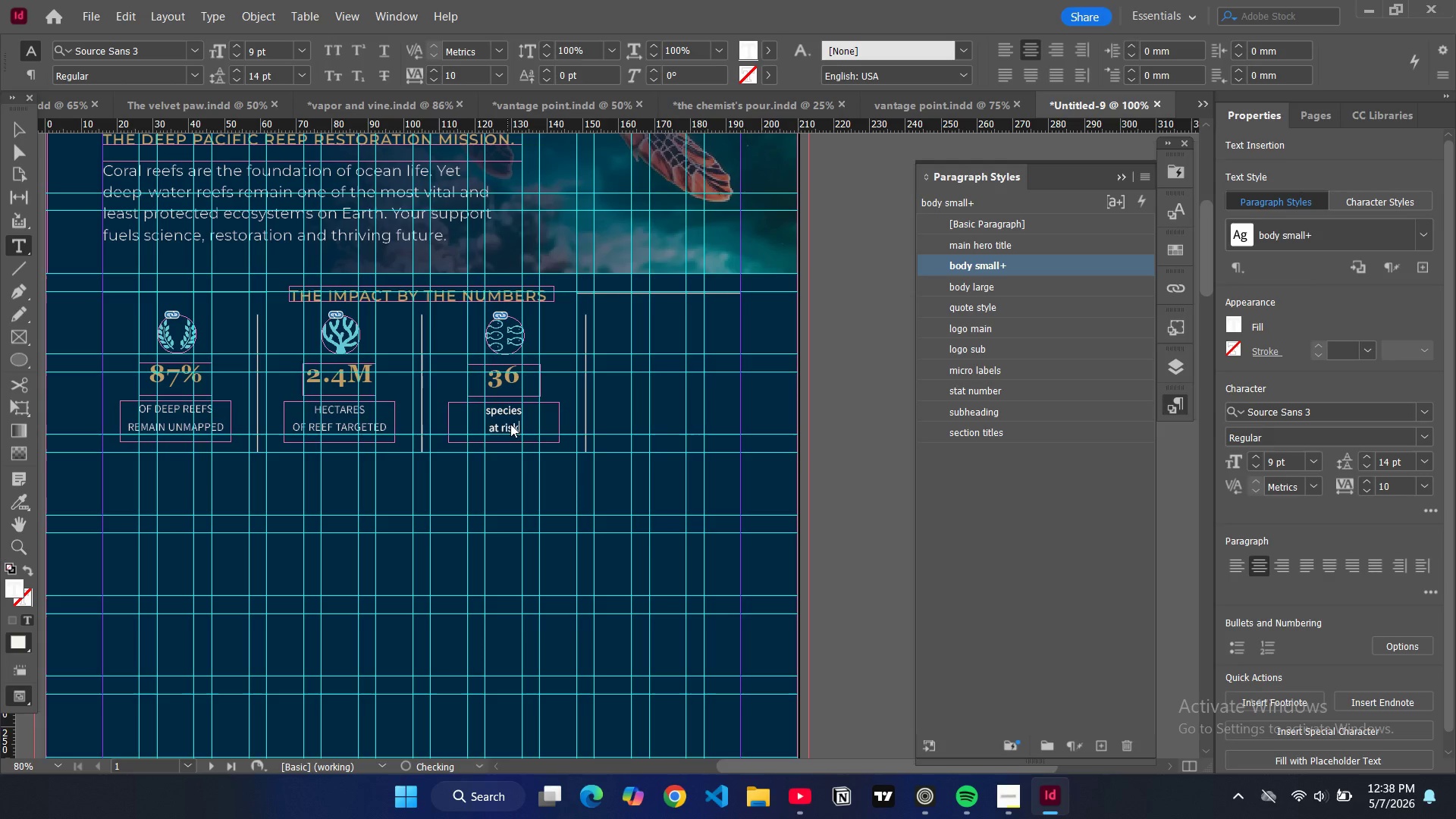 
key(Control+A)
 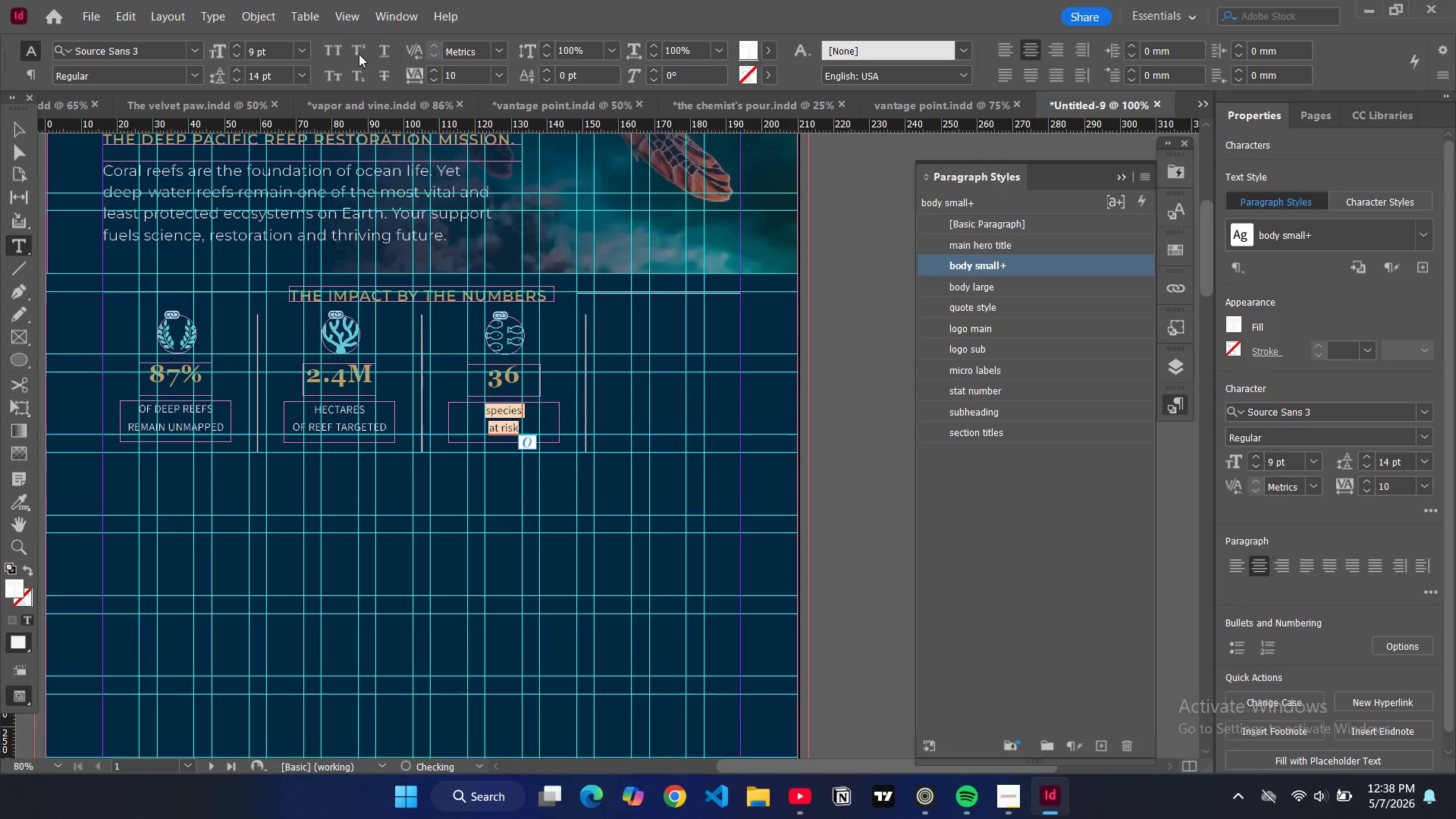 
left_click([331, 58])
 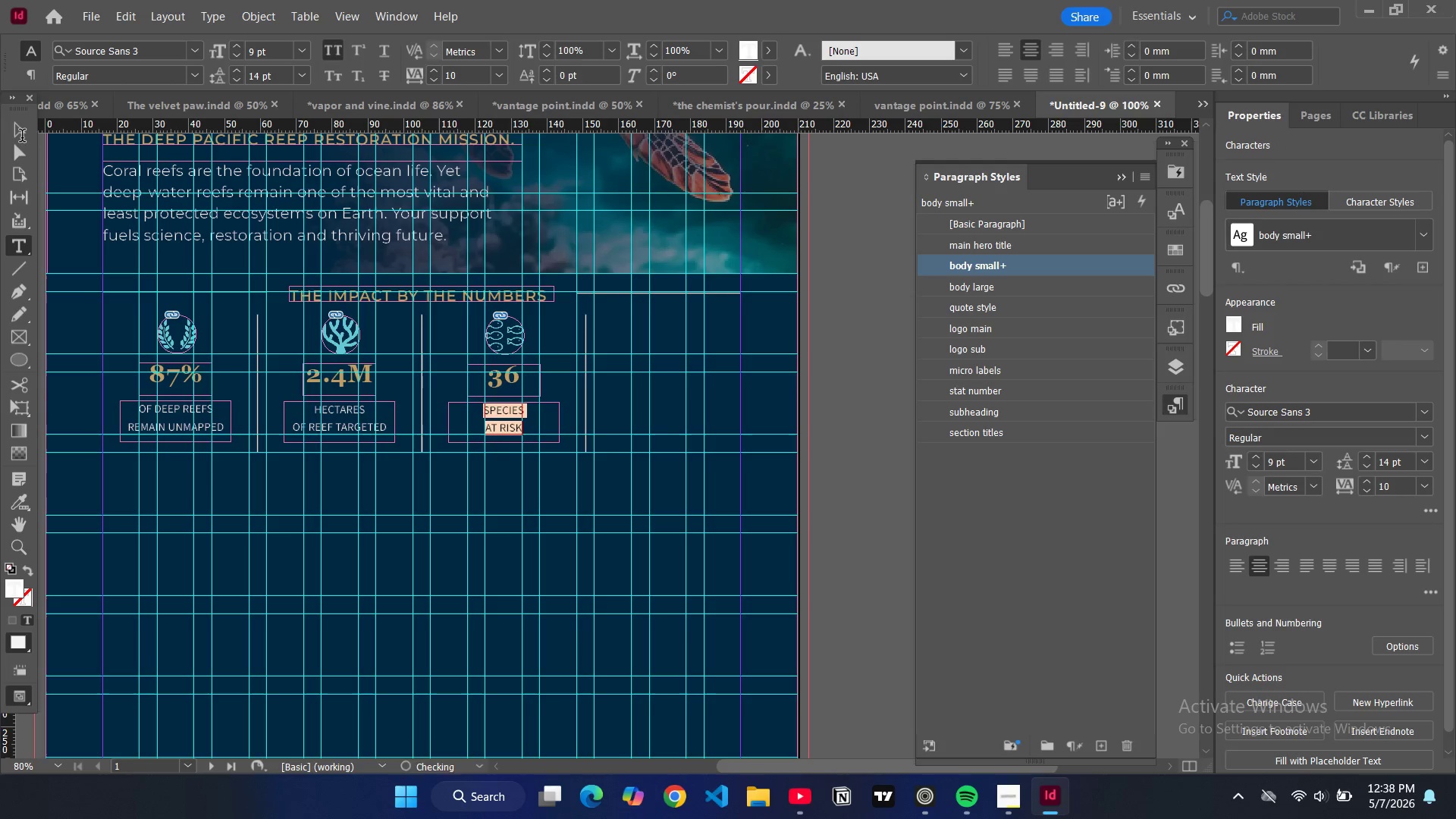 
left_click([22, 133])
 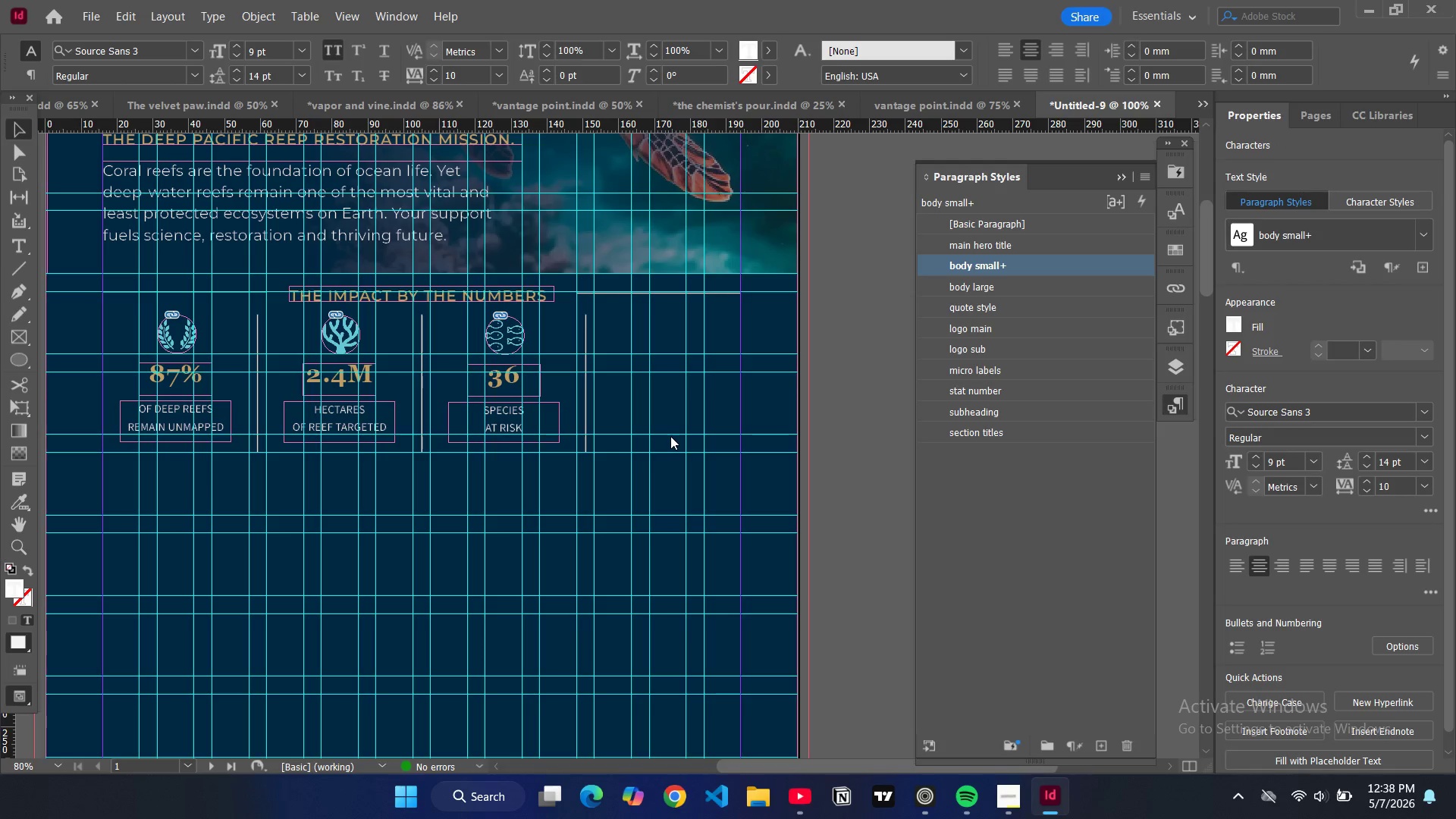 
key(Control+V)
 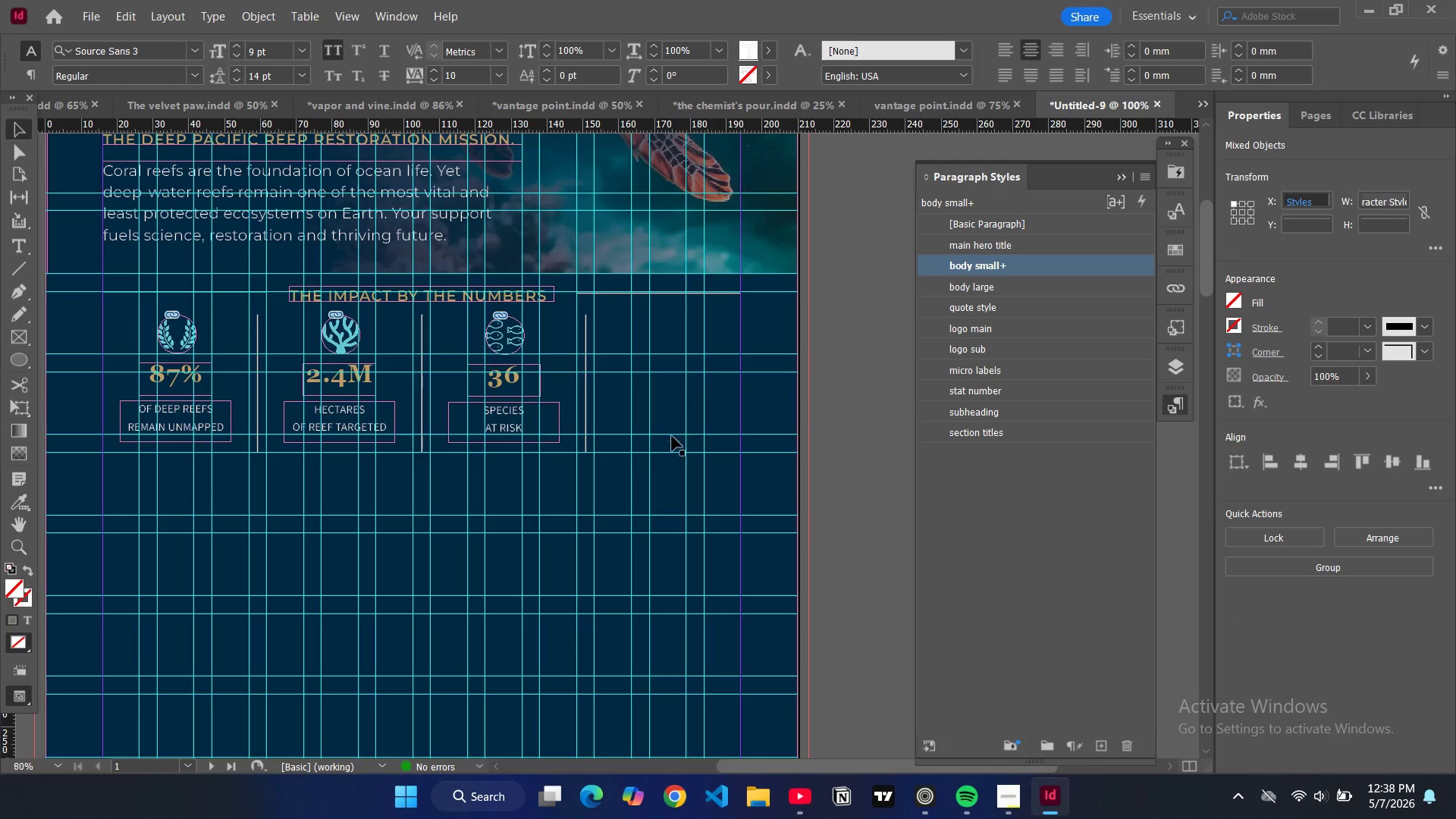 
mouse_move([660, 457])
 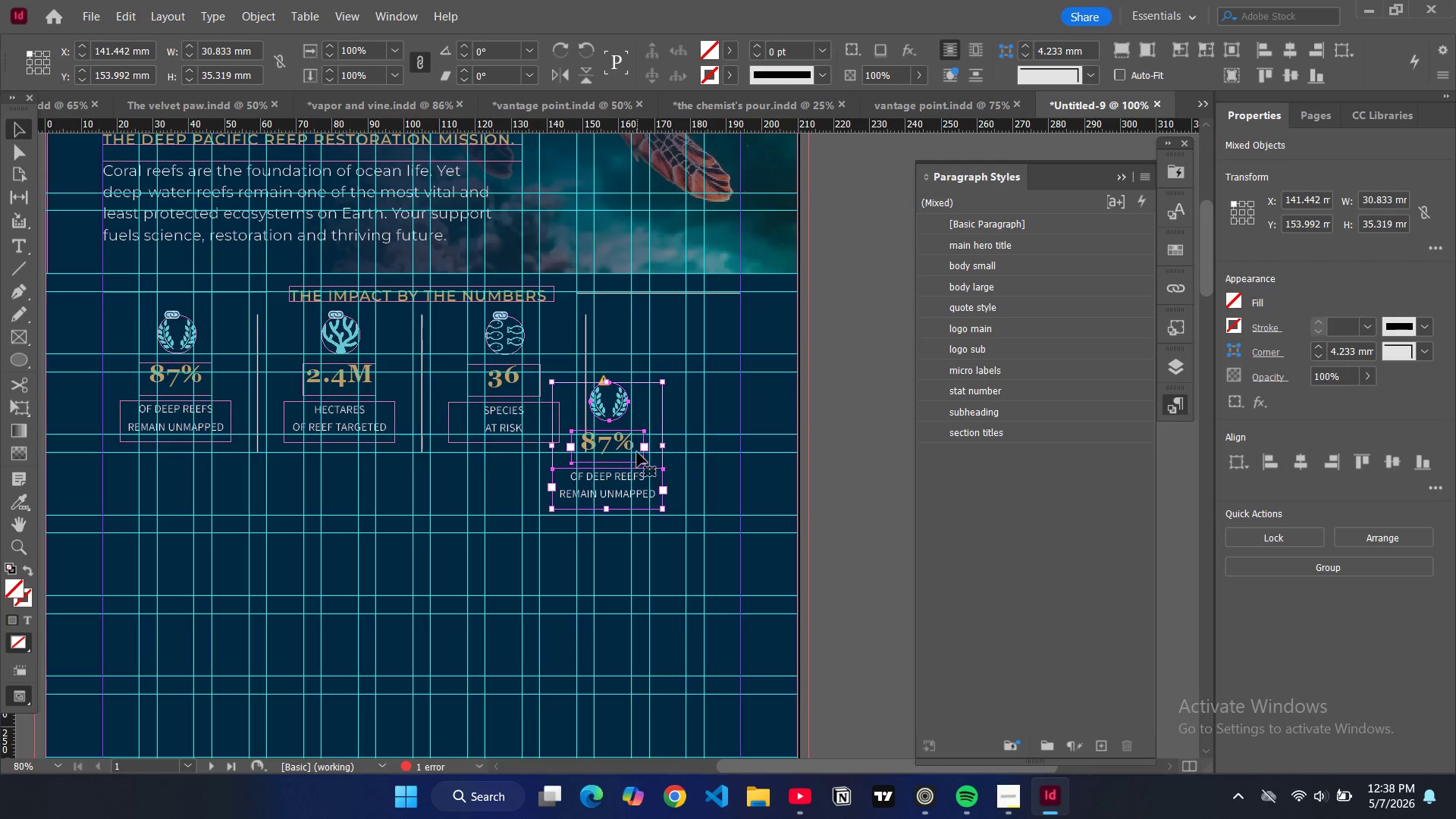 
left_click_drag(start_coordinate=[637, 453], to_coordinate=[703, 387])
 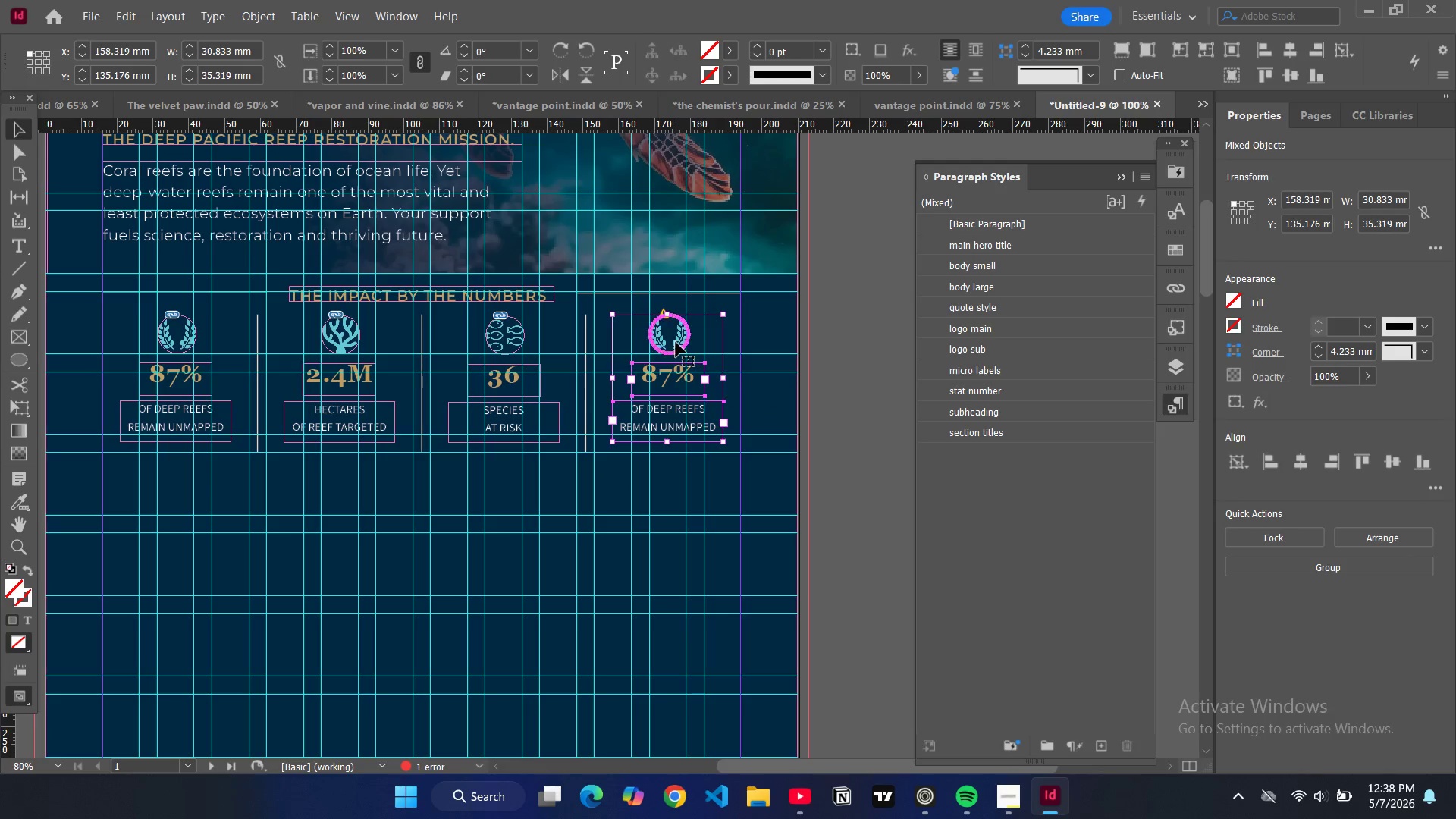 
double_click([676, 342])
 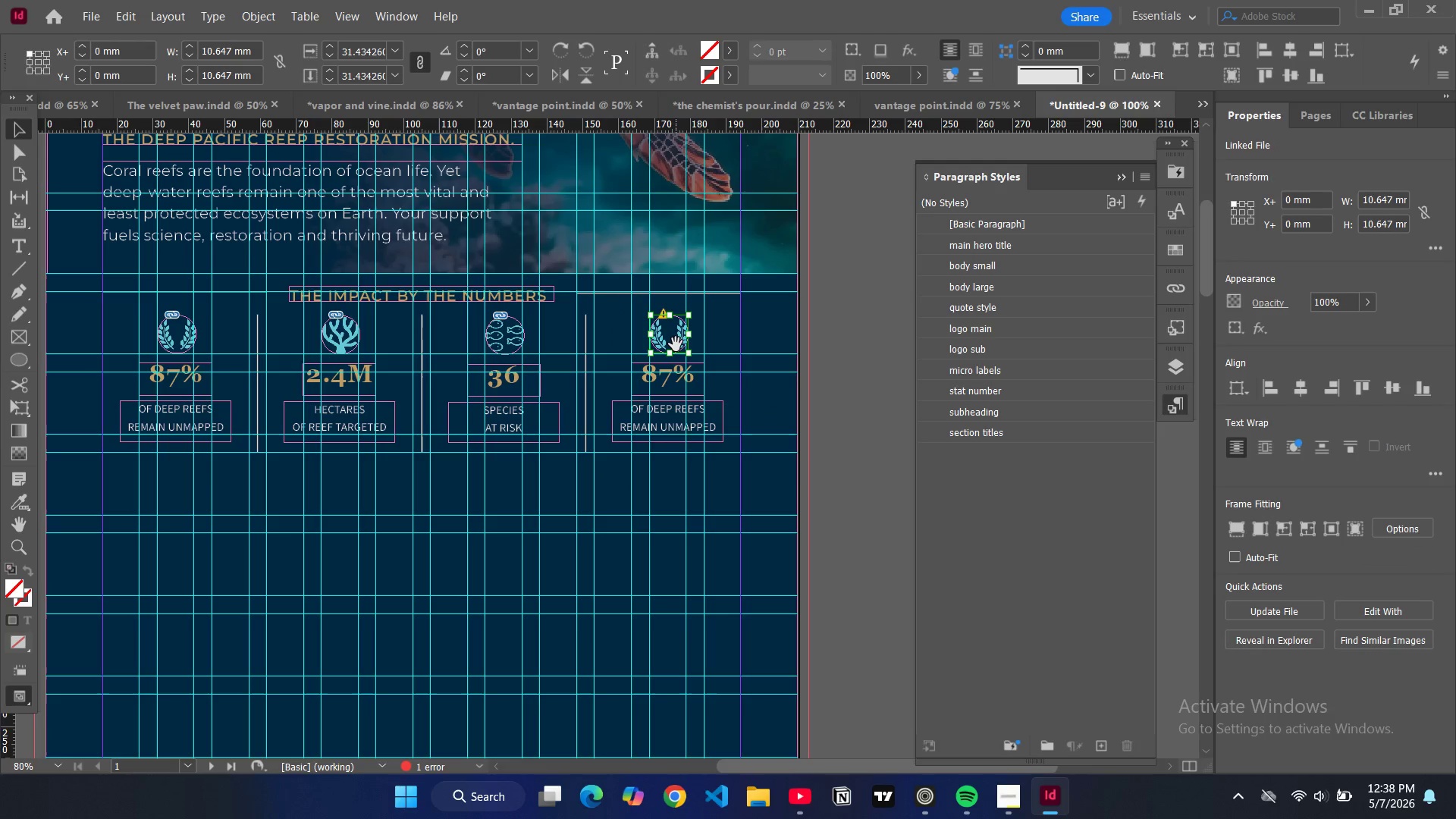 
key(Control+D)
 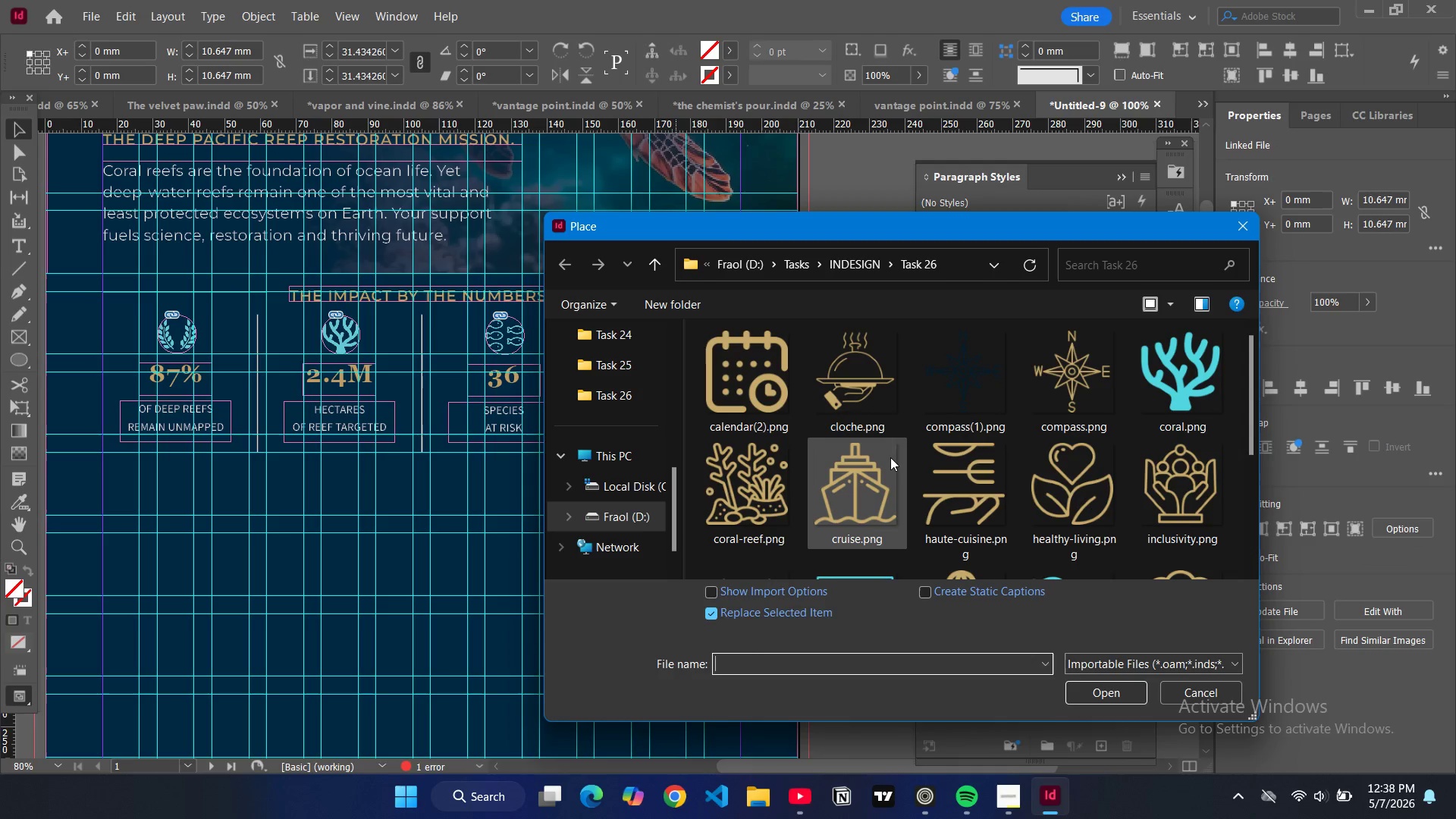 
scroll: coordinate [890, 474], scroll_direction: down, amount: 5.0
 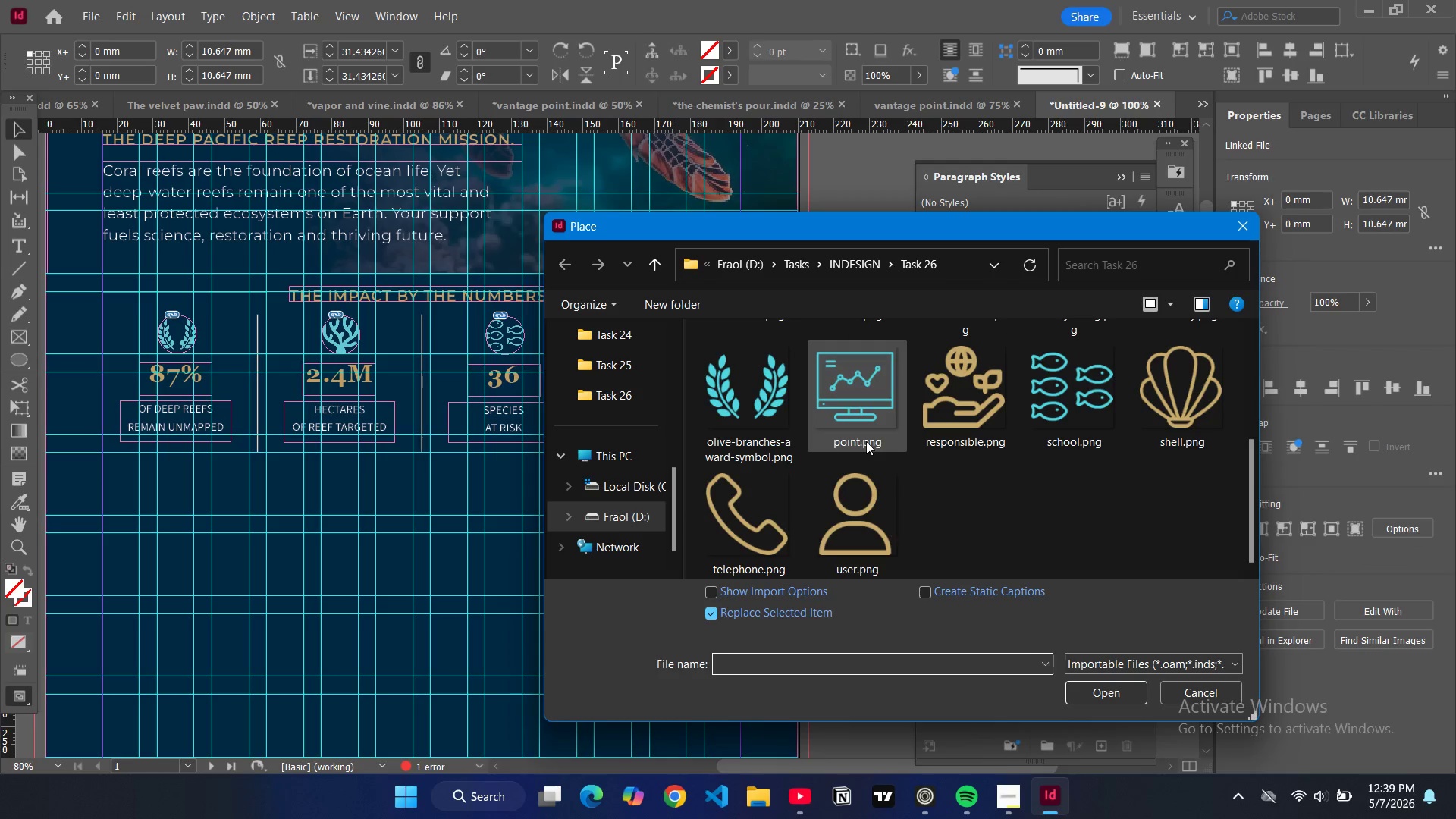 
left_click([866, 441])
 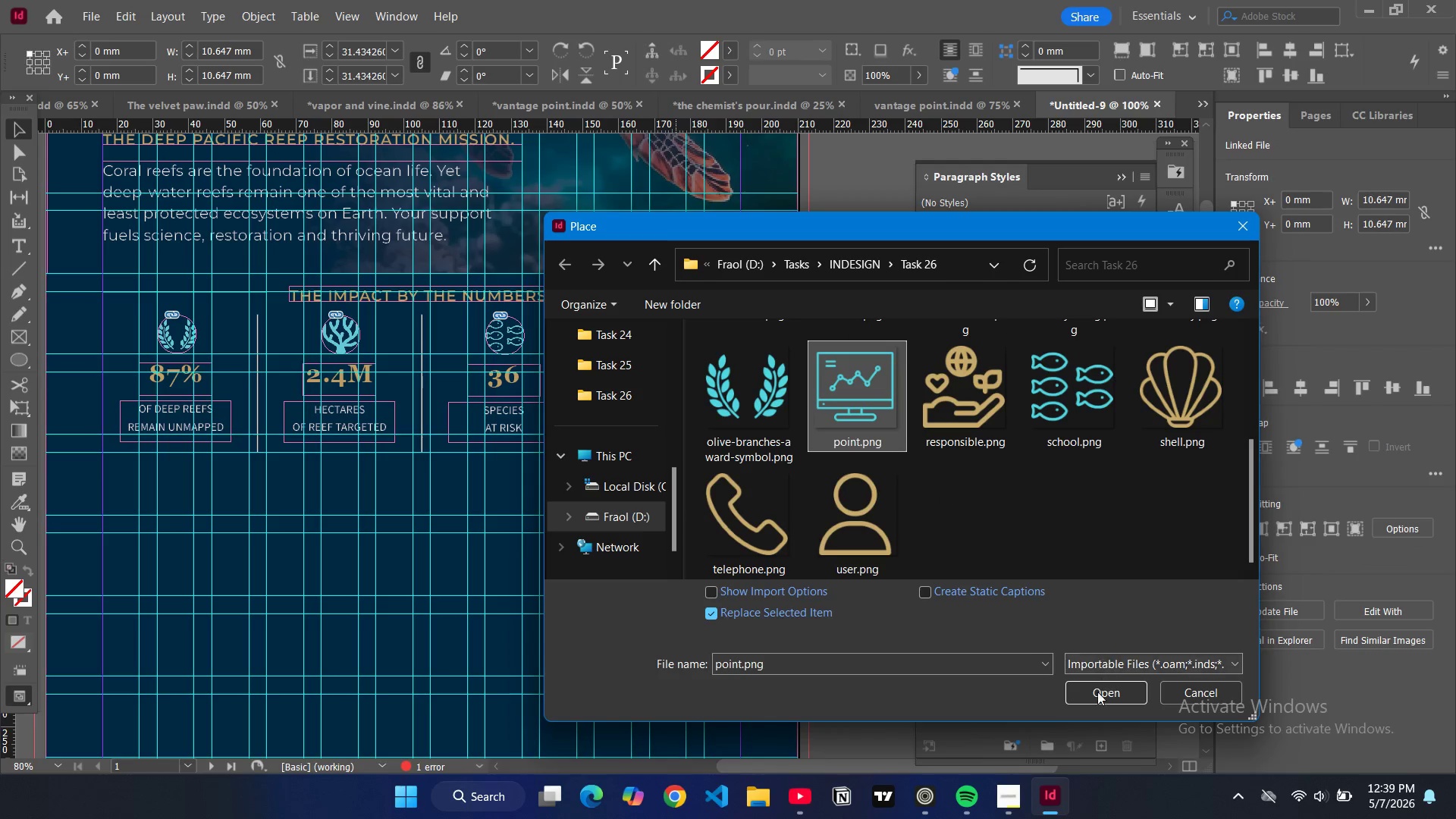 
left_click([1097, 692])
 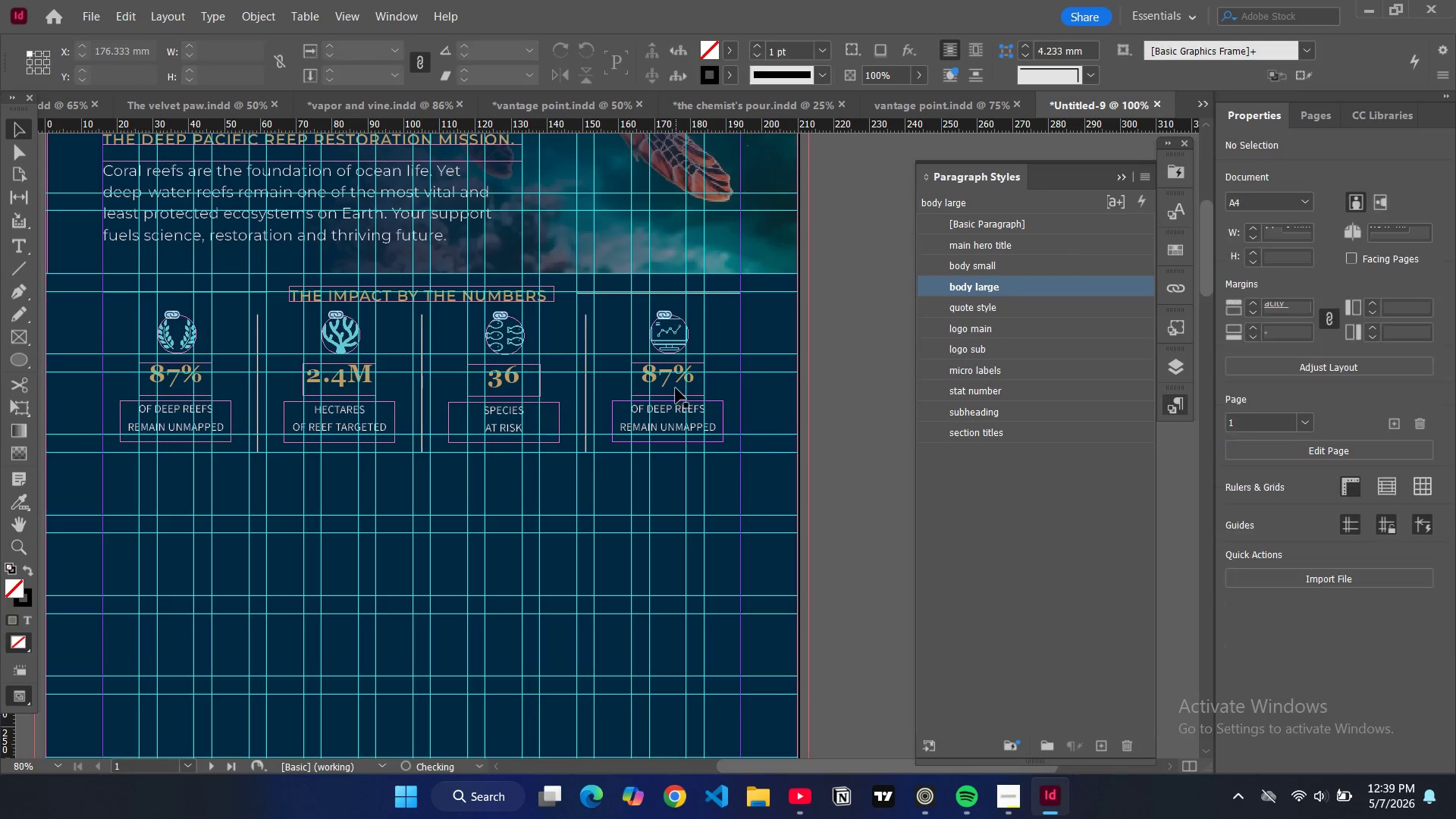 
left_click([673, 384])
 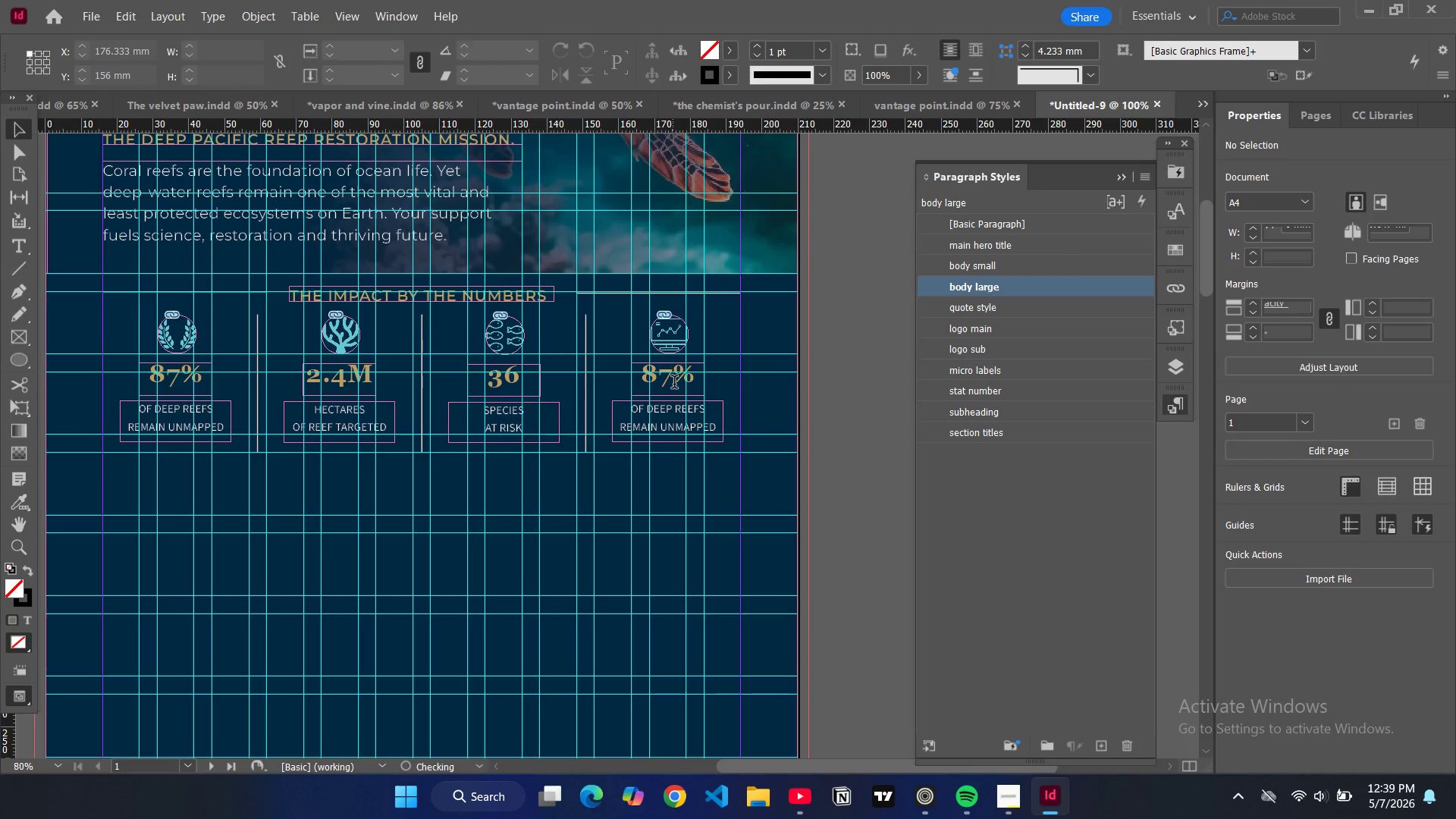 
key(Control+A)
 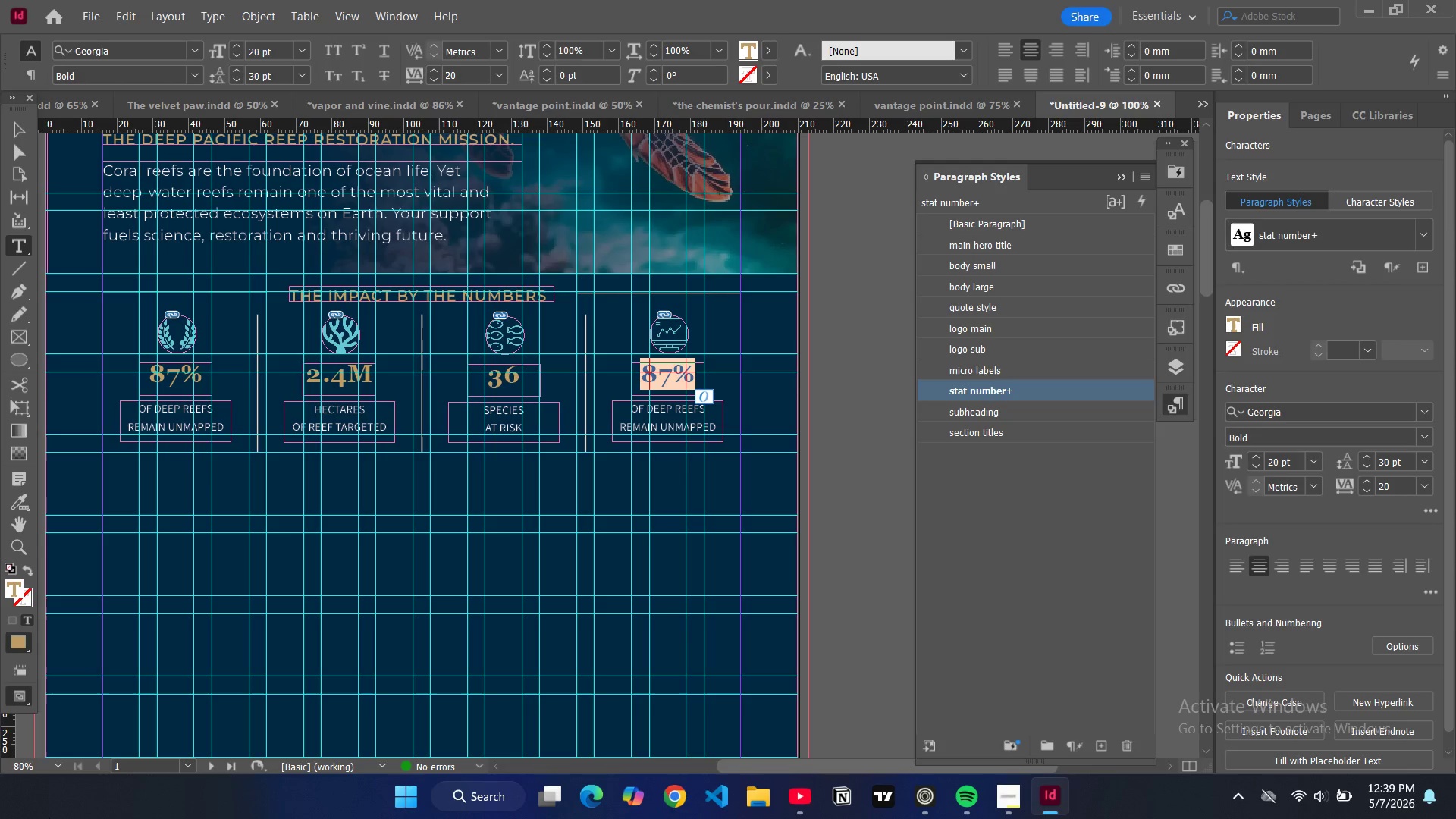 
type(12,000+)
 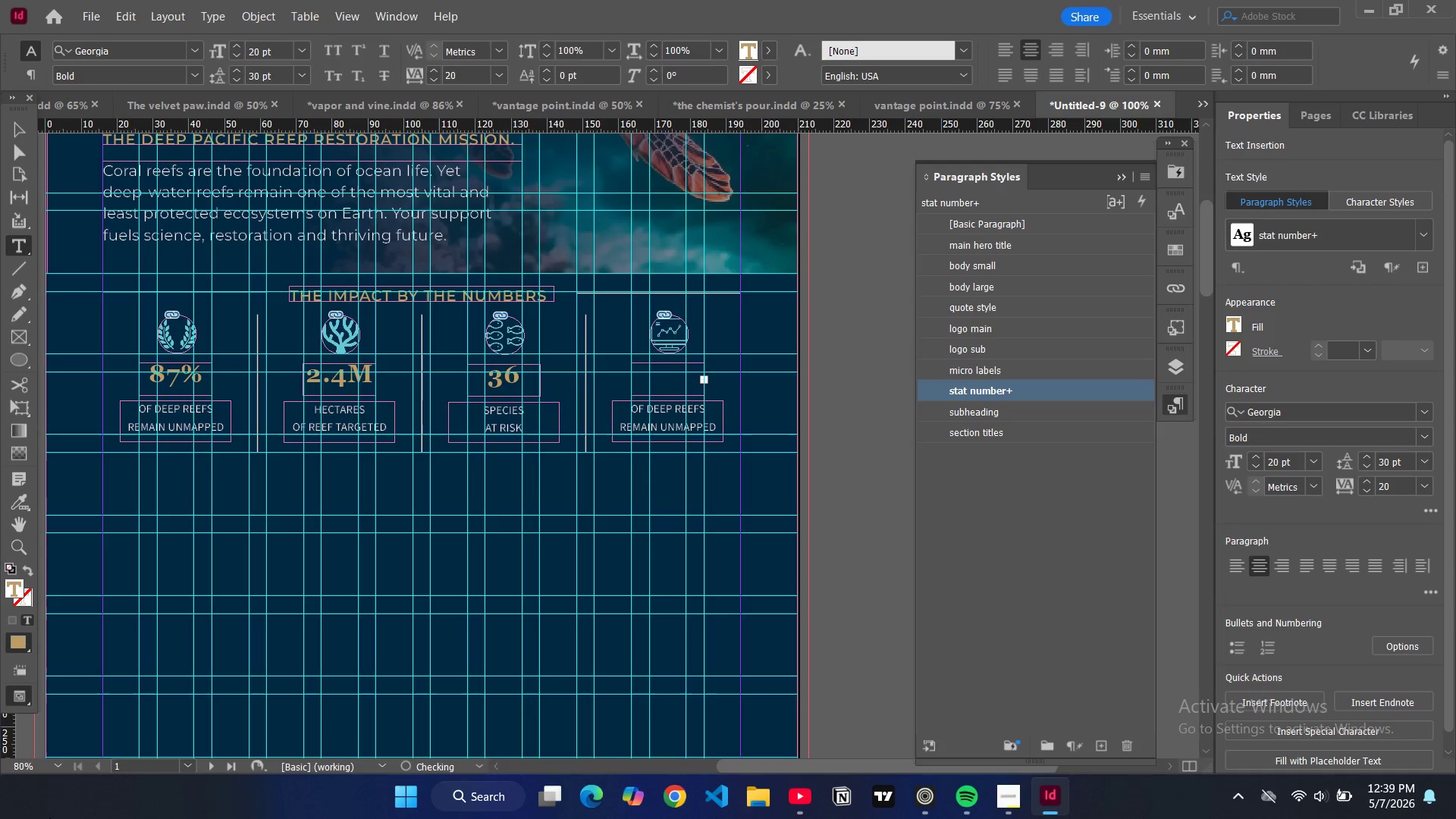 
left_click_drag(start_coordinate=[632, 378], to_coordinate=[614, 378])
 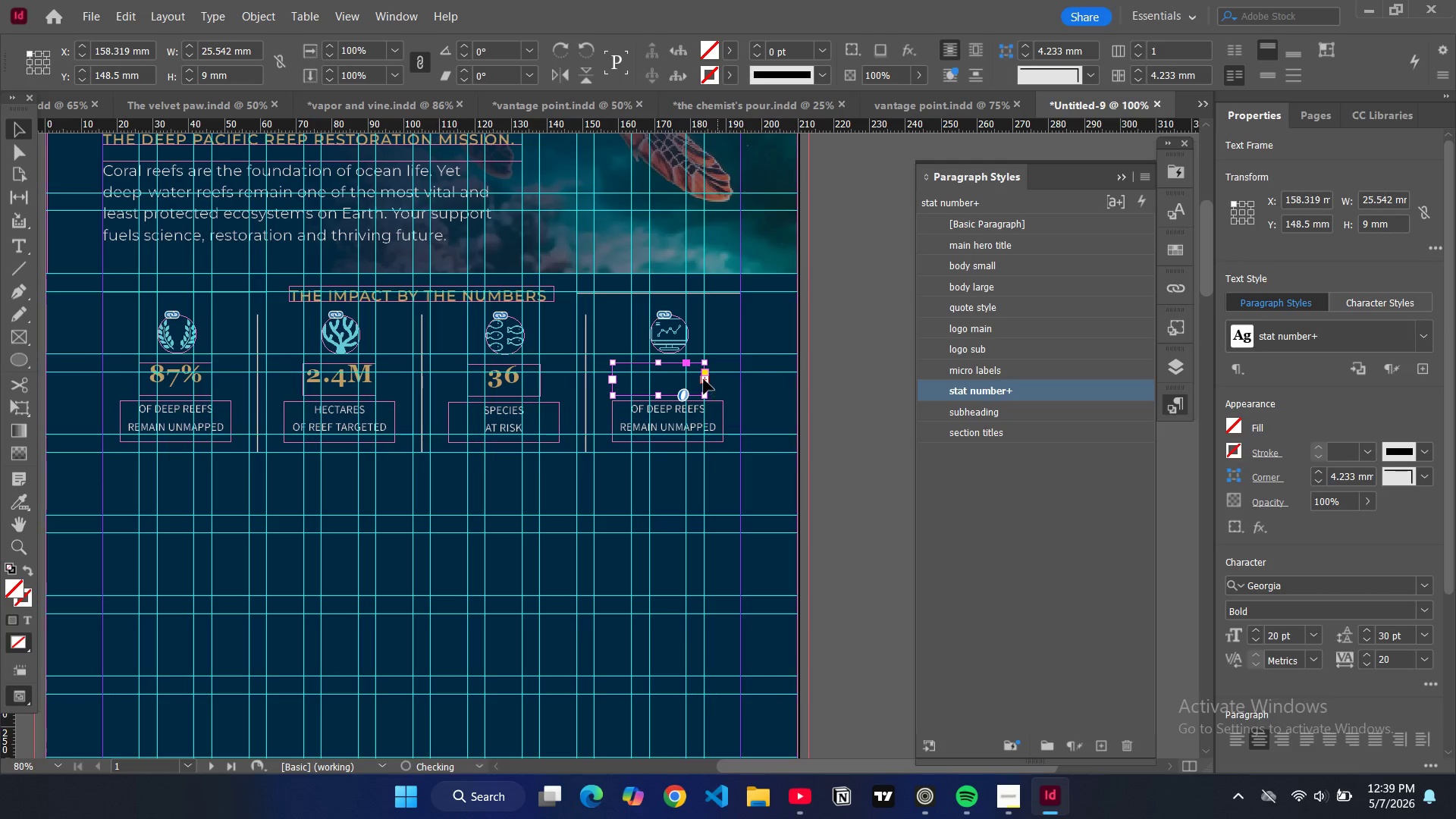 
left_click_drag(start_coordinate=[704, 379], to_coordinate=[726, 386])
 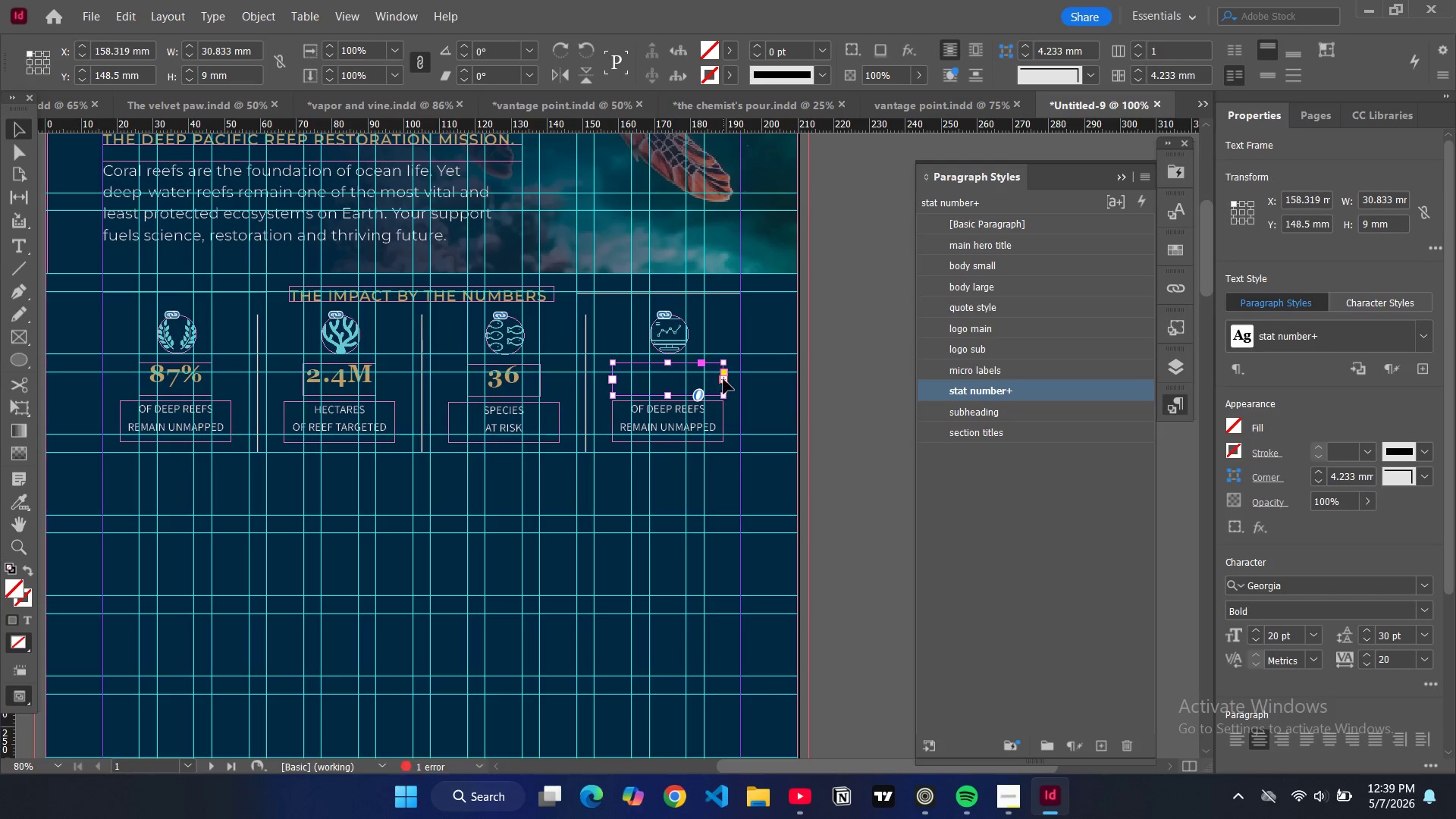 
left_click_drag(start_coordinate=[724, 379], to_coordinate=[742, 381])
 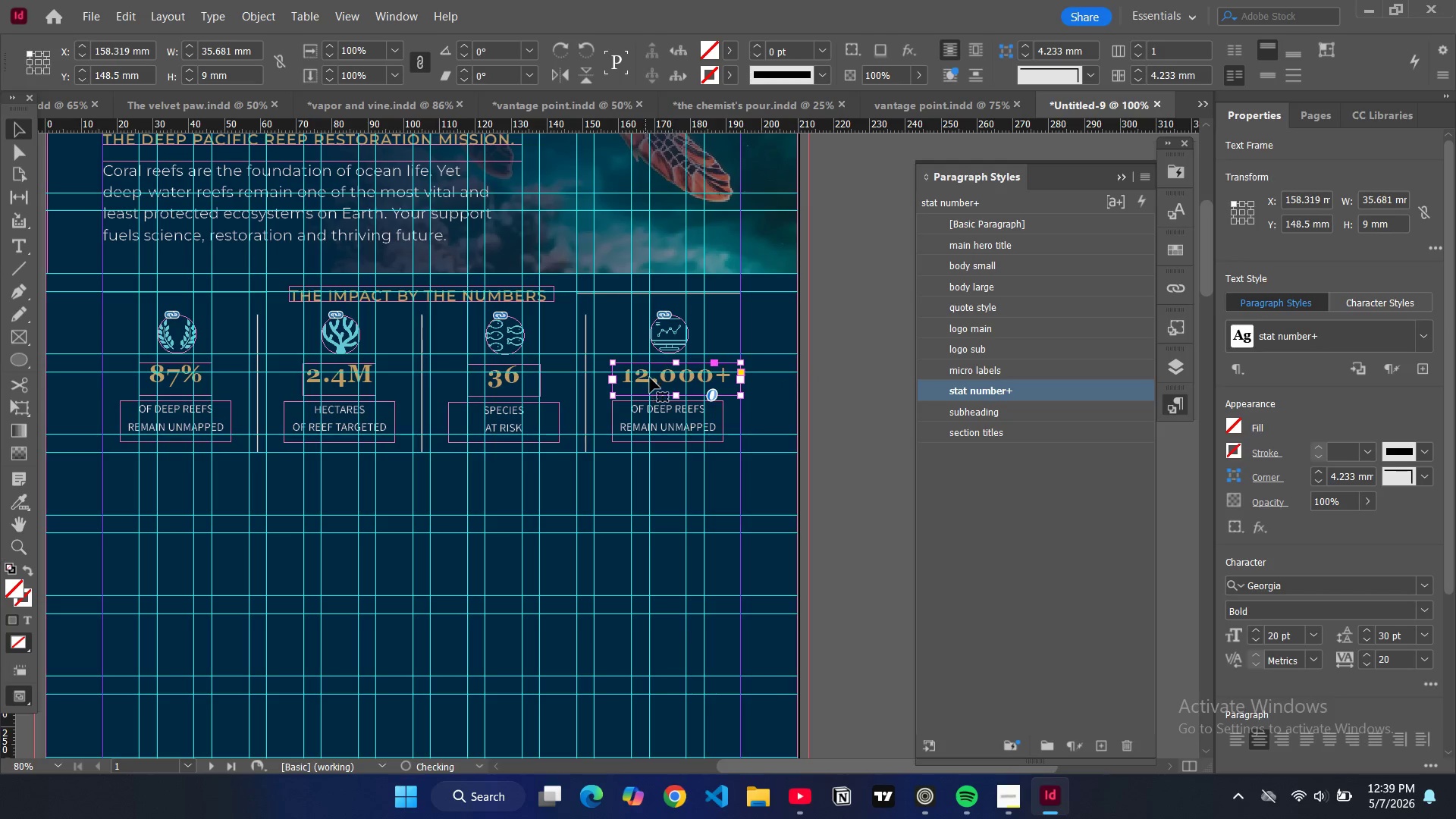 
left_click_drag(start_coordinate=[650, 378], to_coordinate=[640, 378])
 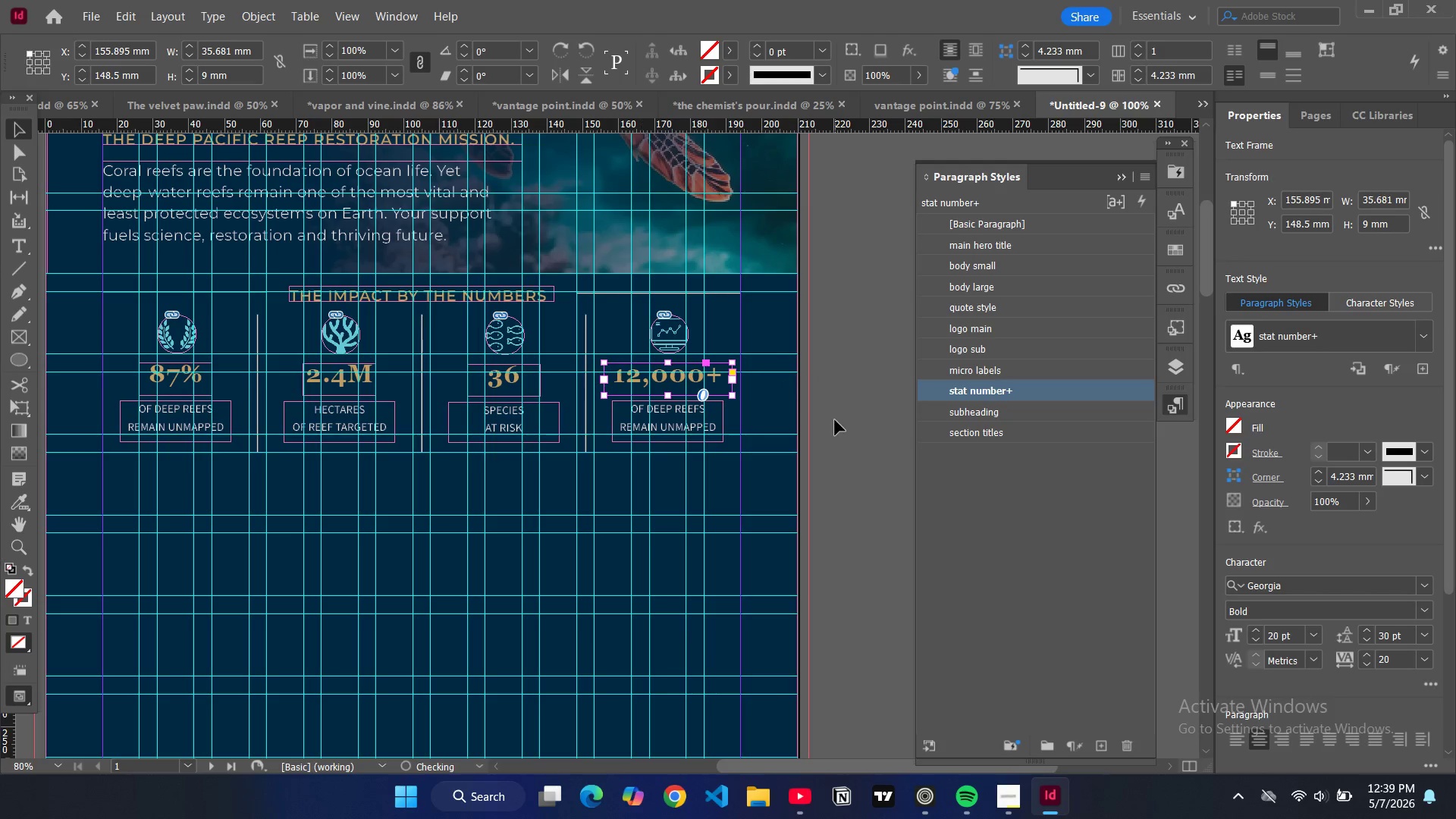 
left_click([835, 421])
 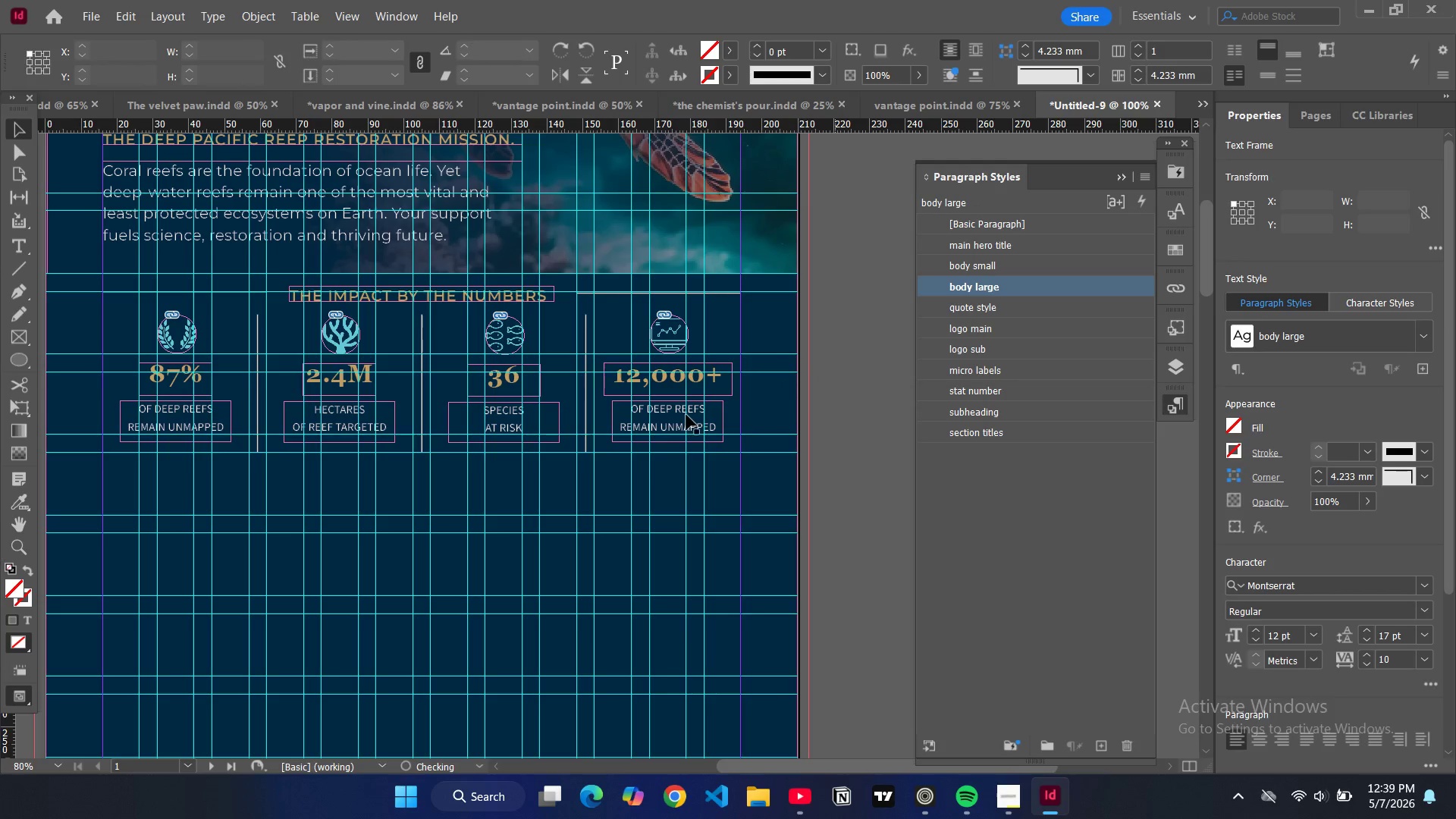 
double_click([686, 415])
 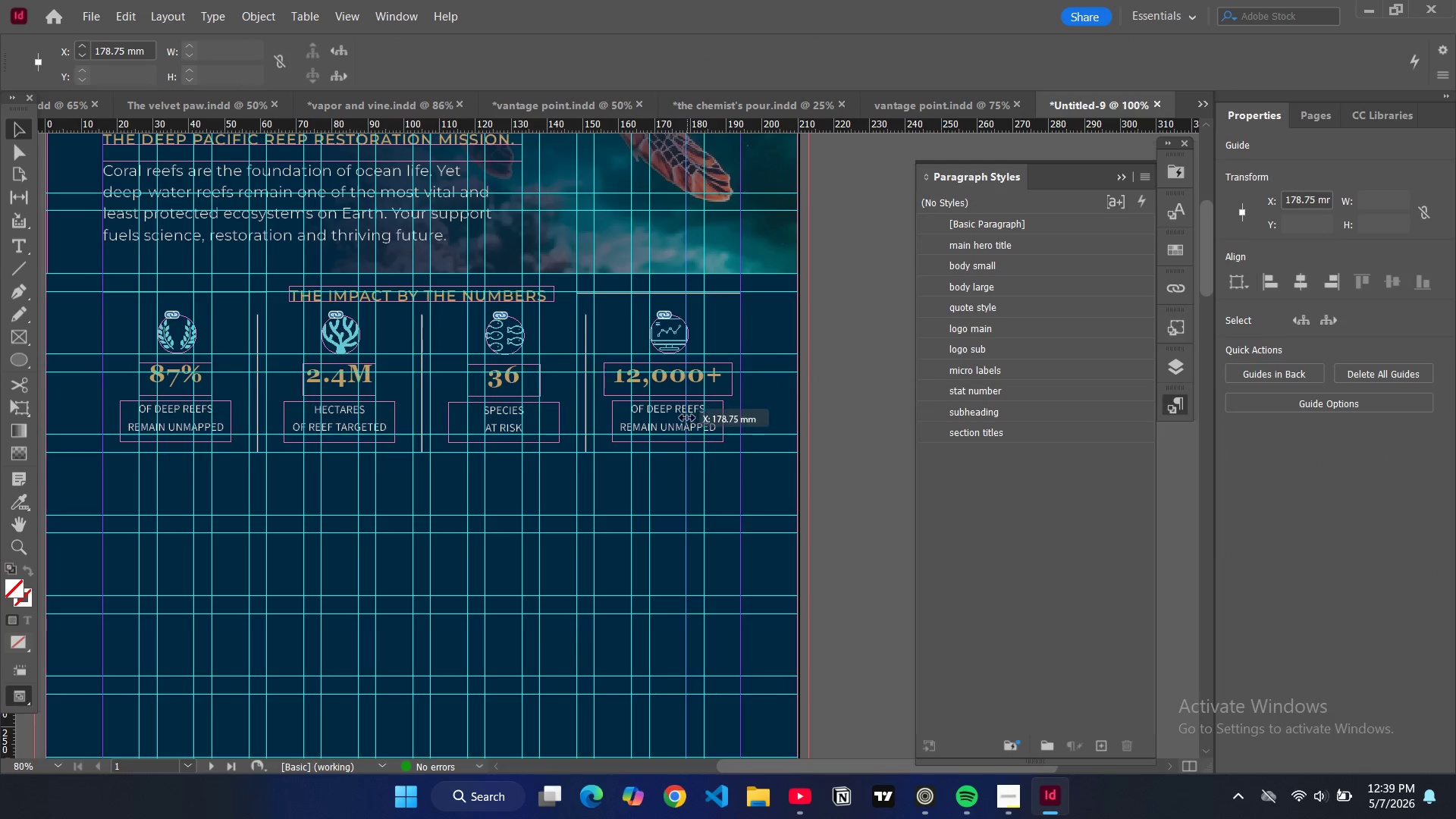 
double_click([687, 418])
 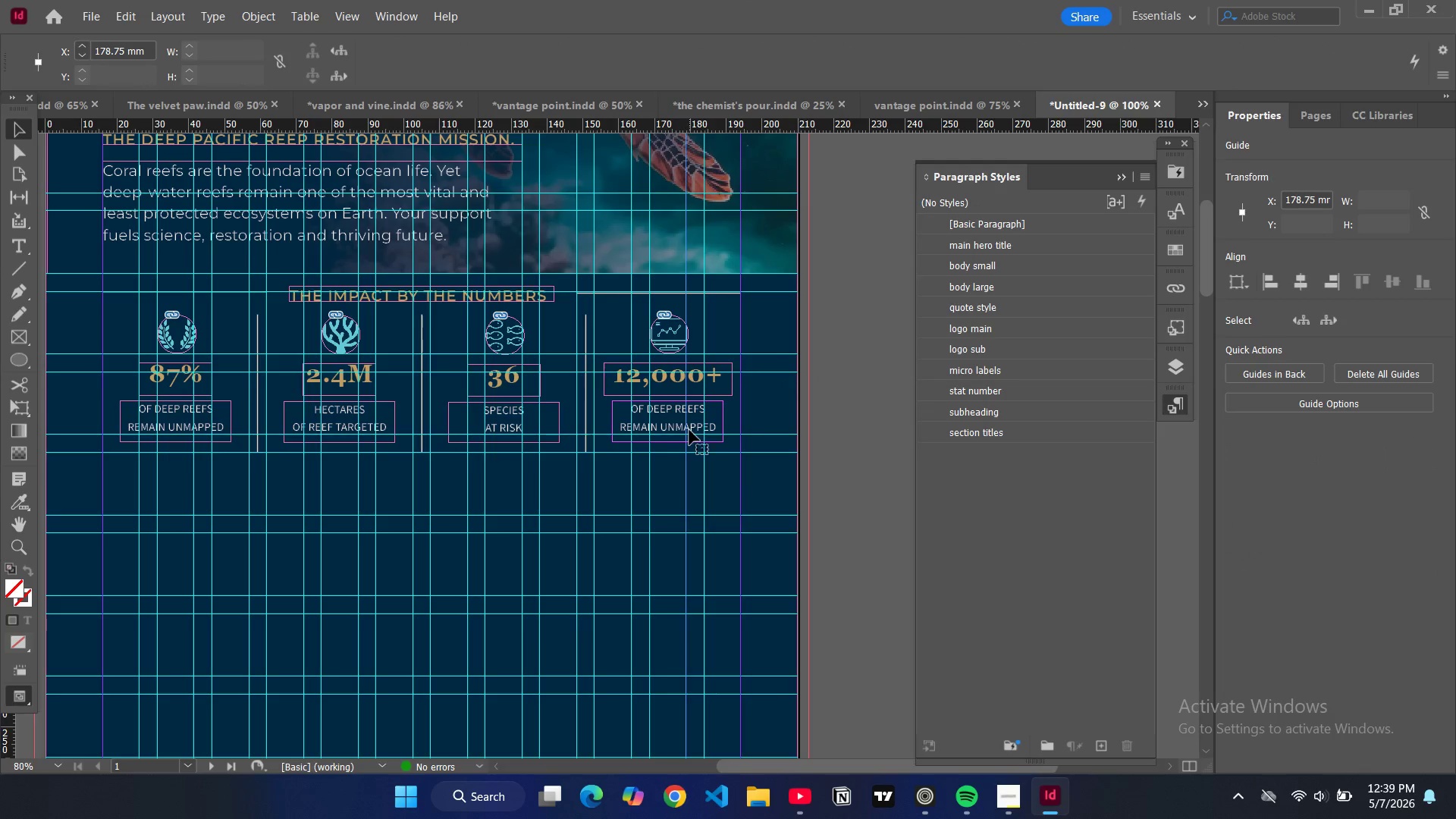 
double_click([689, 430])
 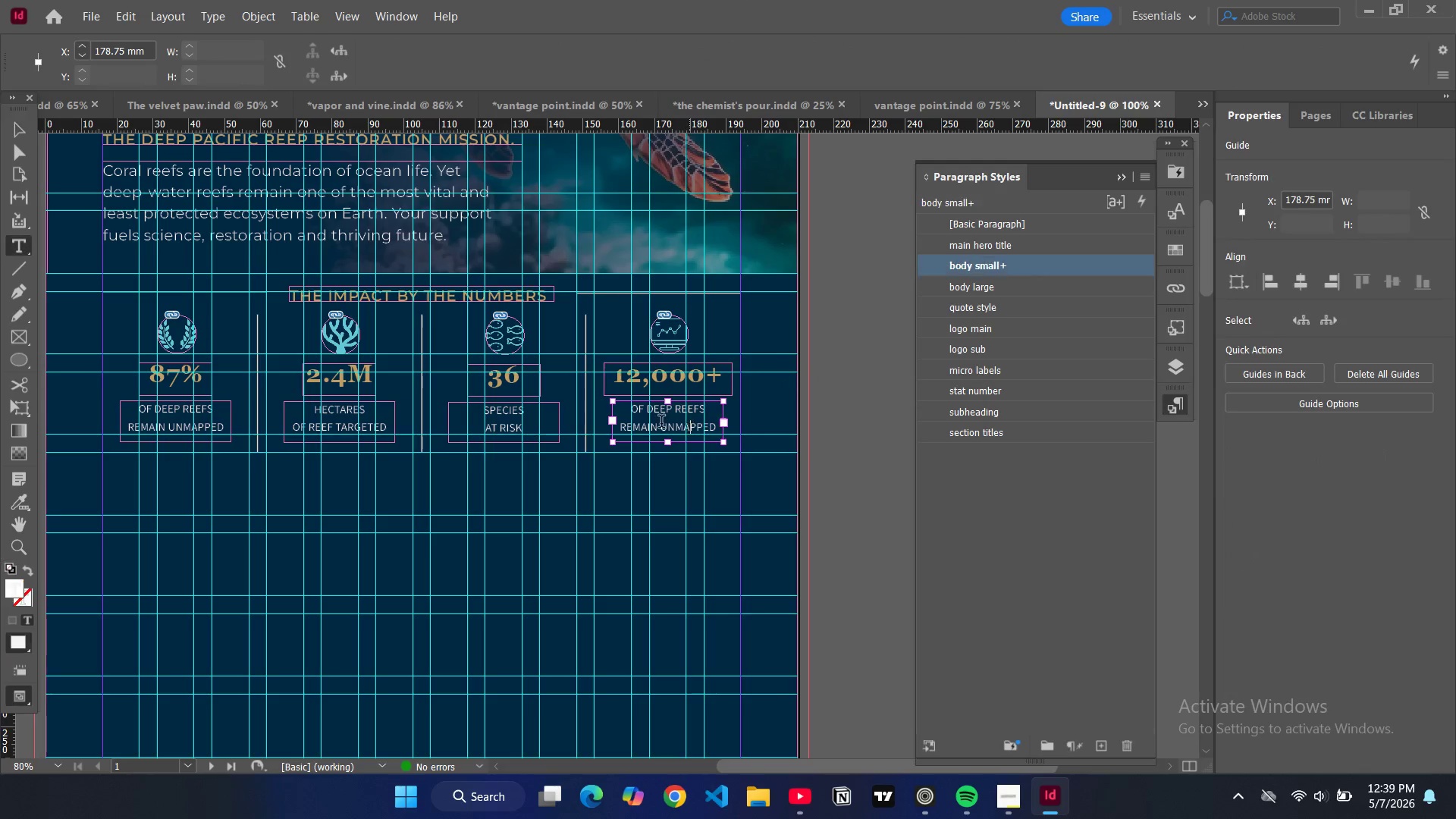 
key(Control+A)
 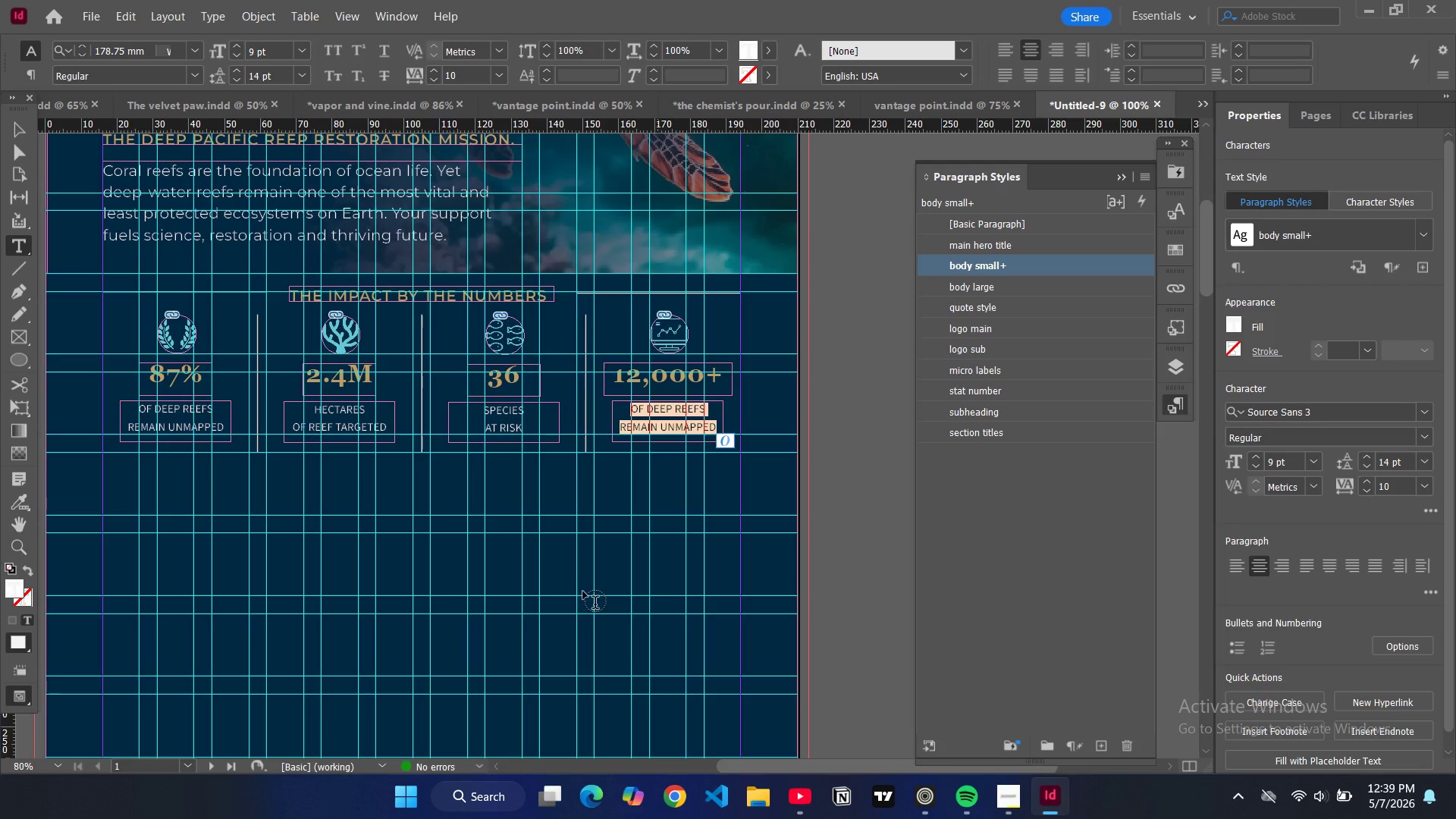 
type(data points)
 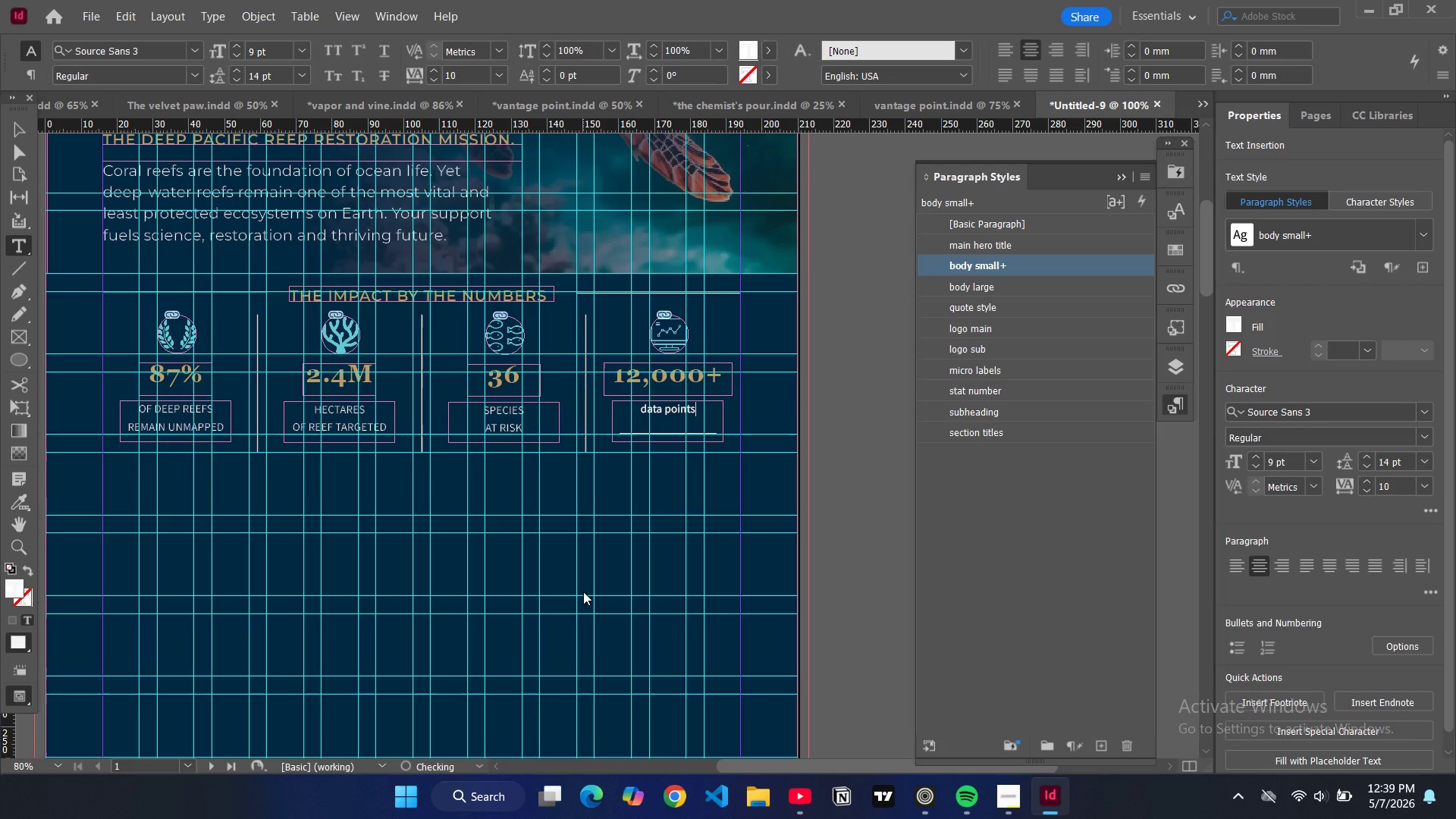 
key(Enter)
 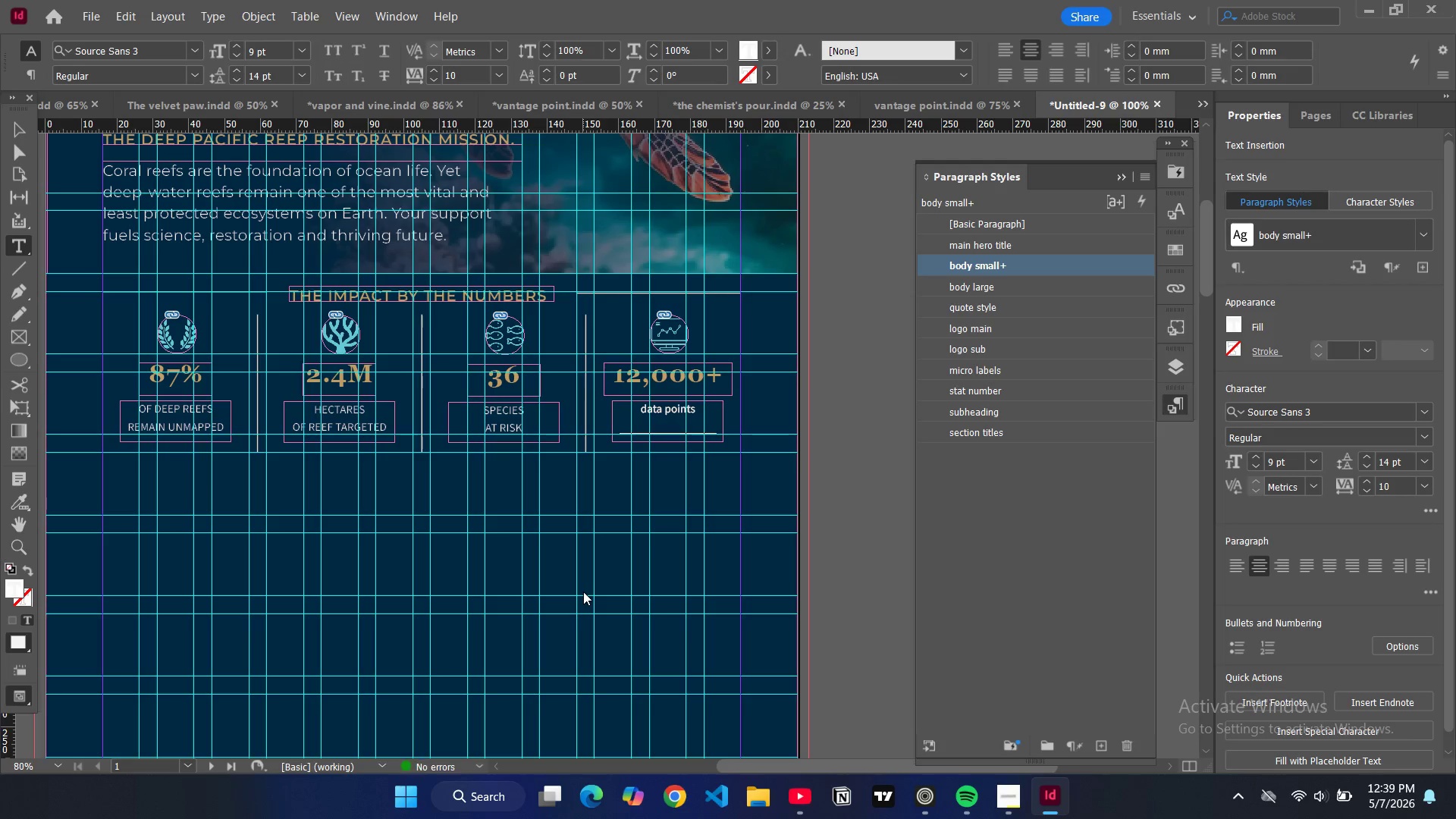 
type(per expedition)
 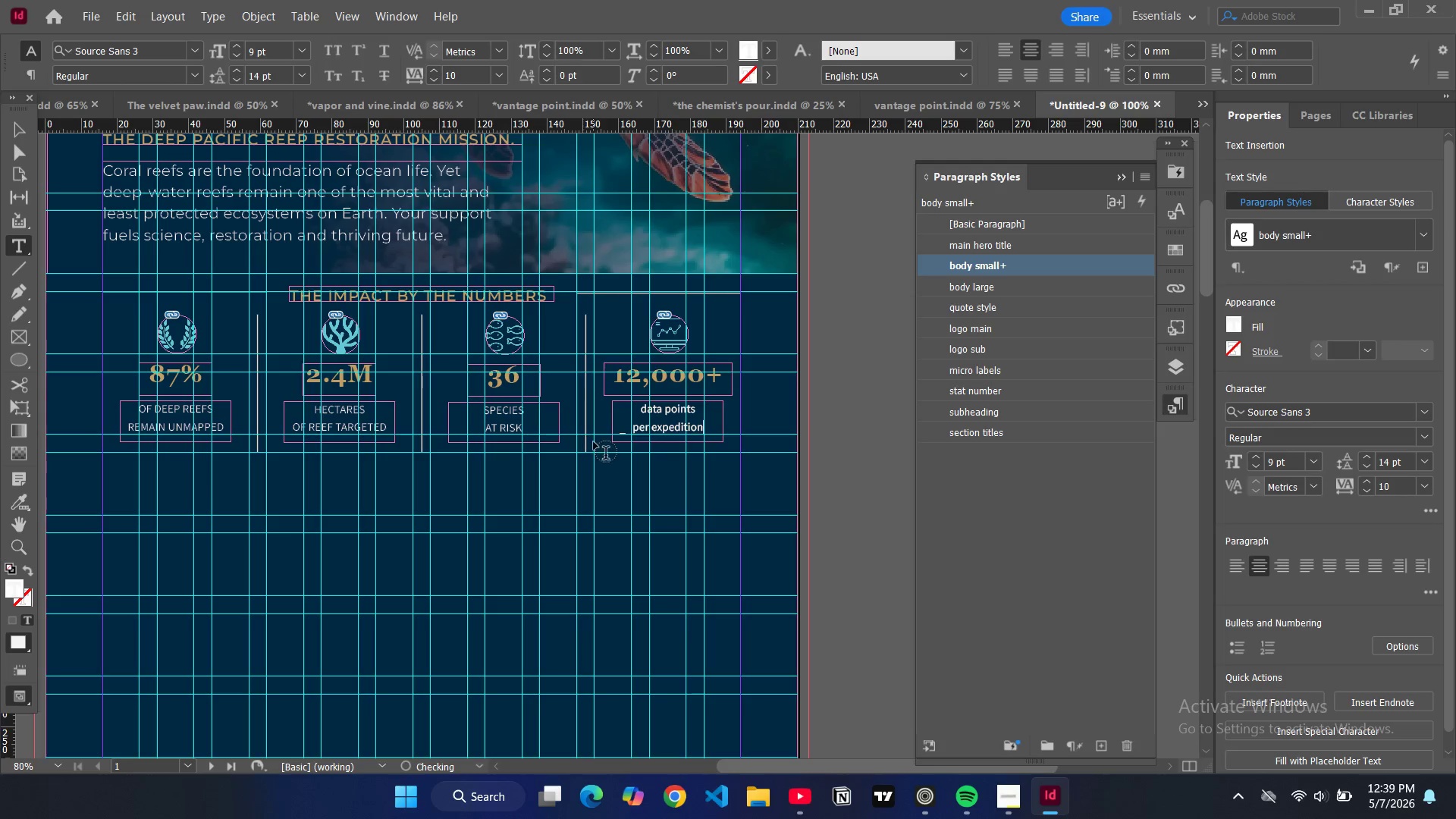 
key(Control+A)
 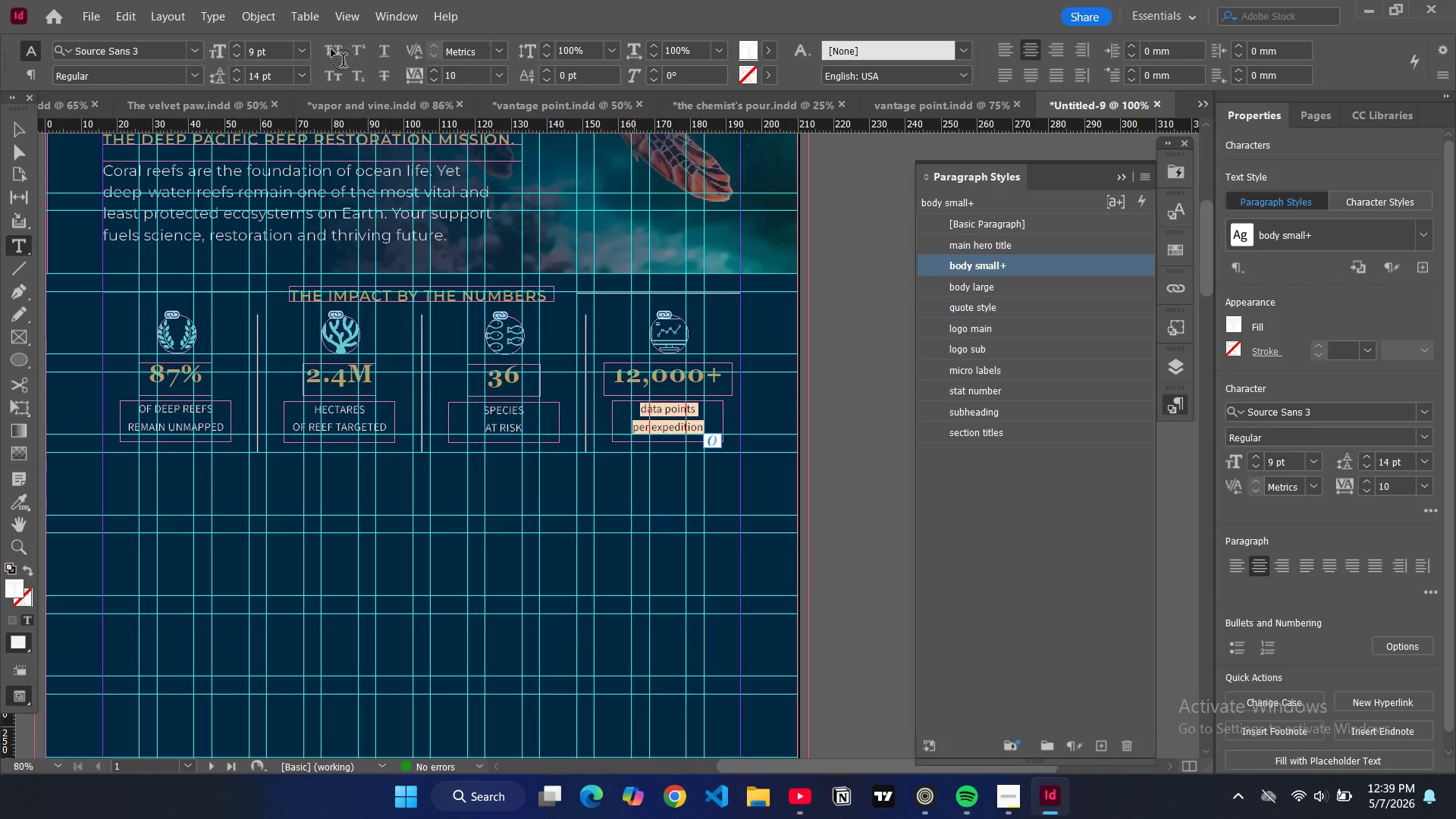 
left_click([335, 53])
 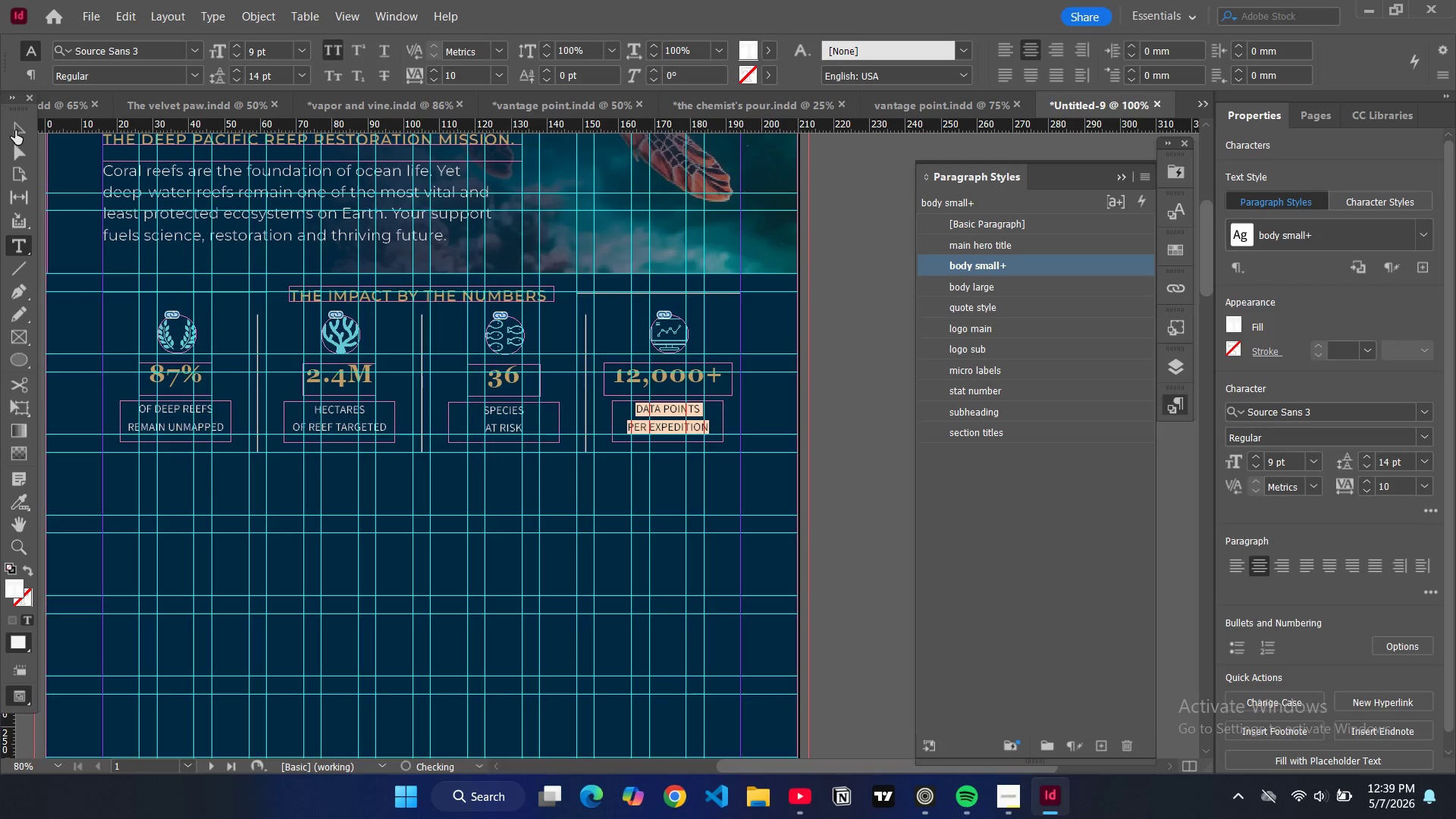 
left_click([16, 130])
 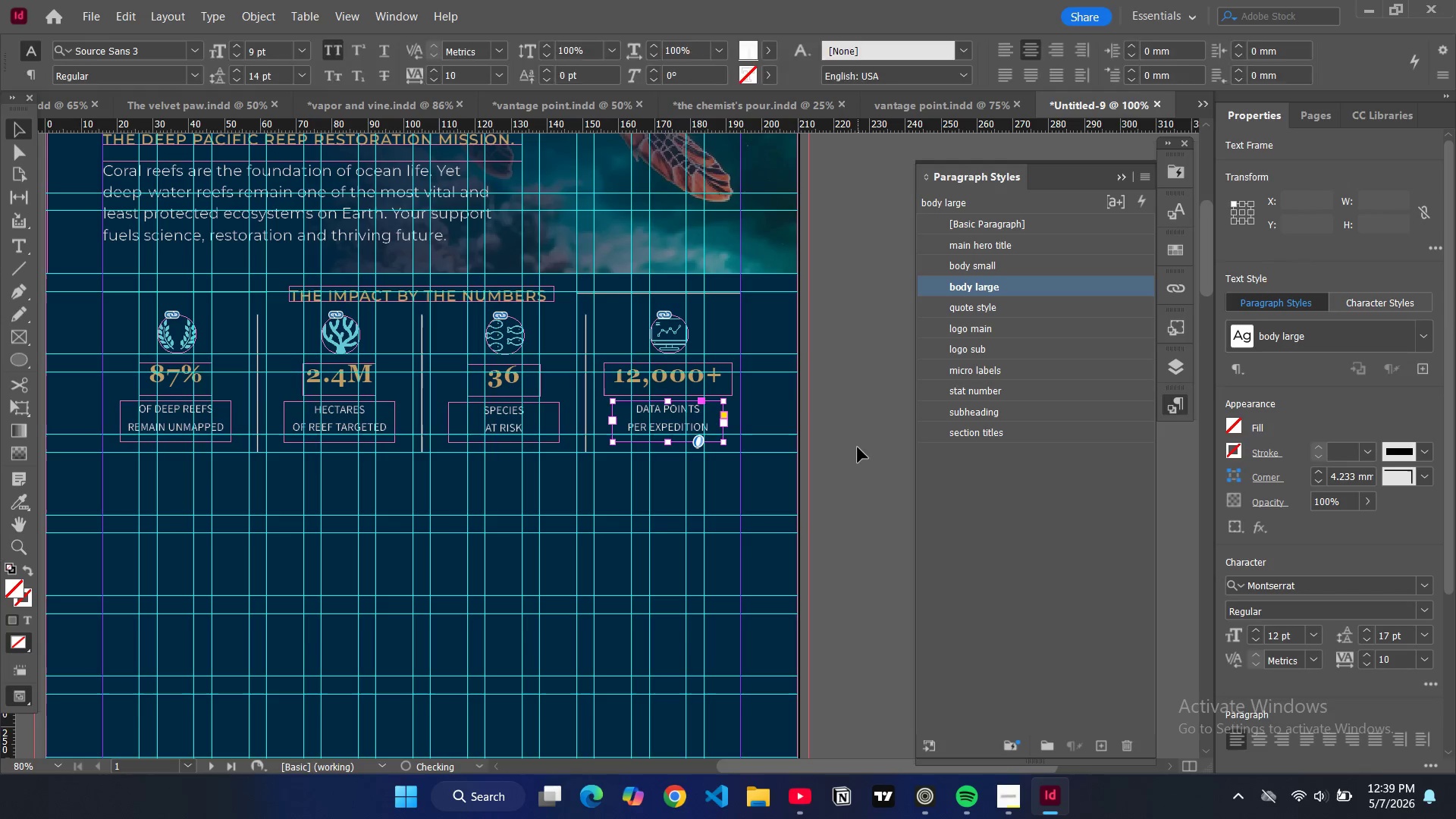 
left_click([856, 448])
 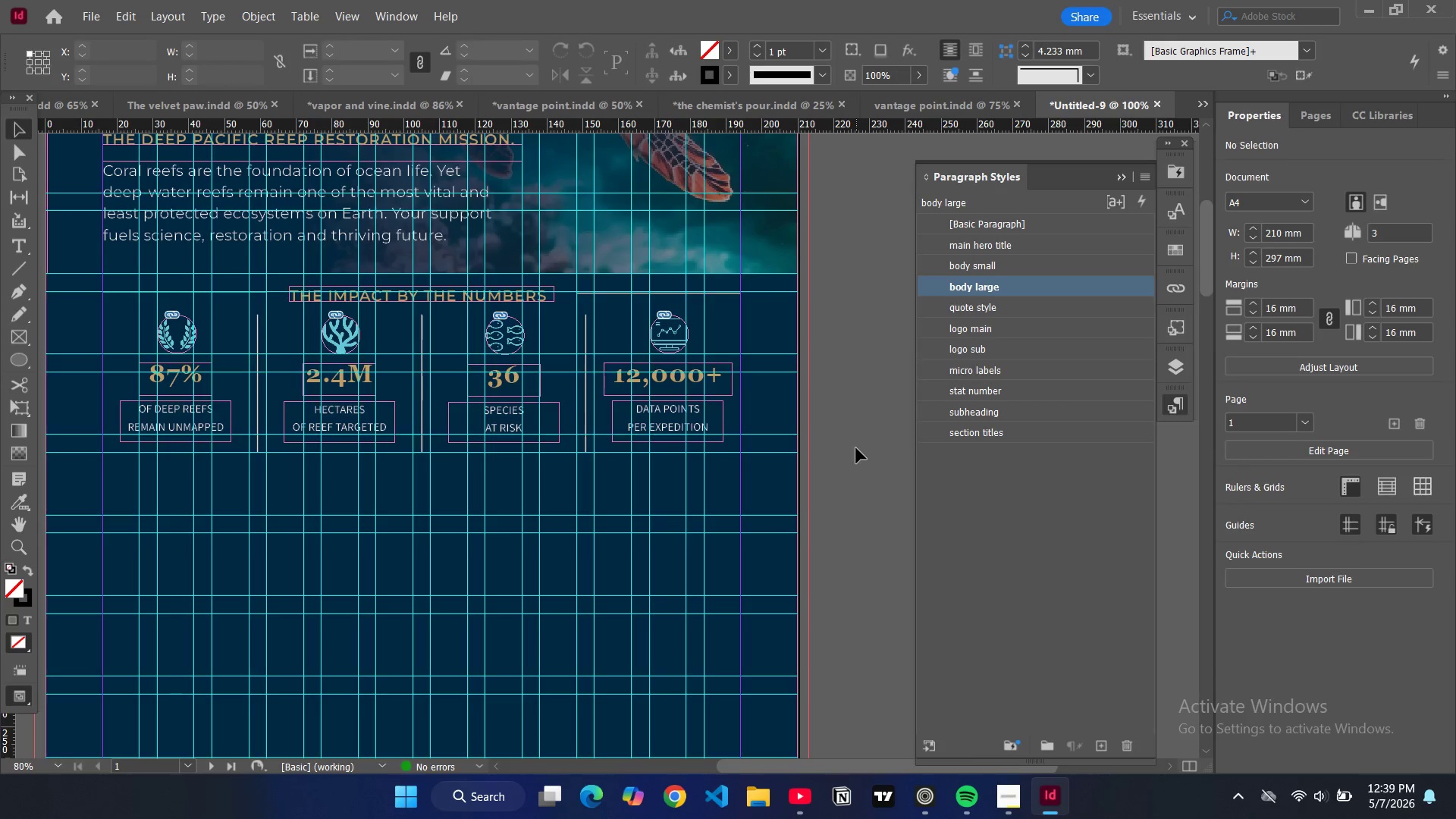 
key(W)
 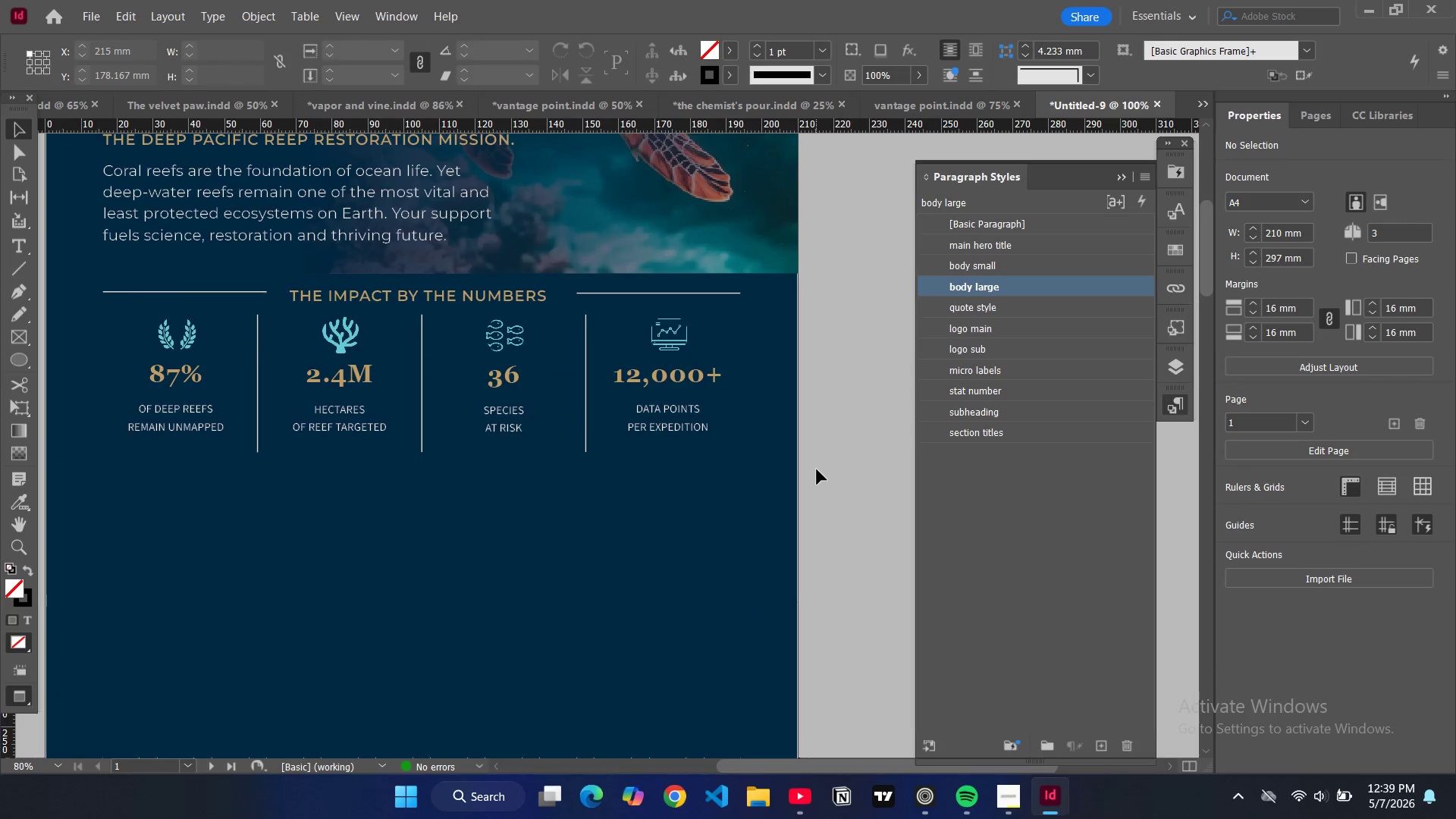 
scroll: coordinate [816, 494], scroll_direction: up, amount: 3.0
 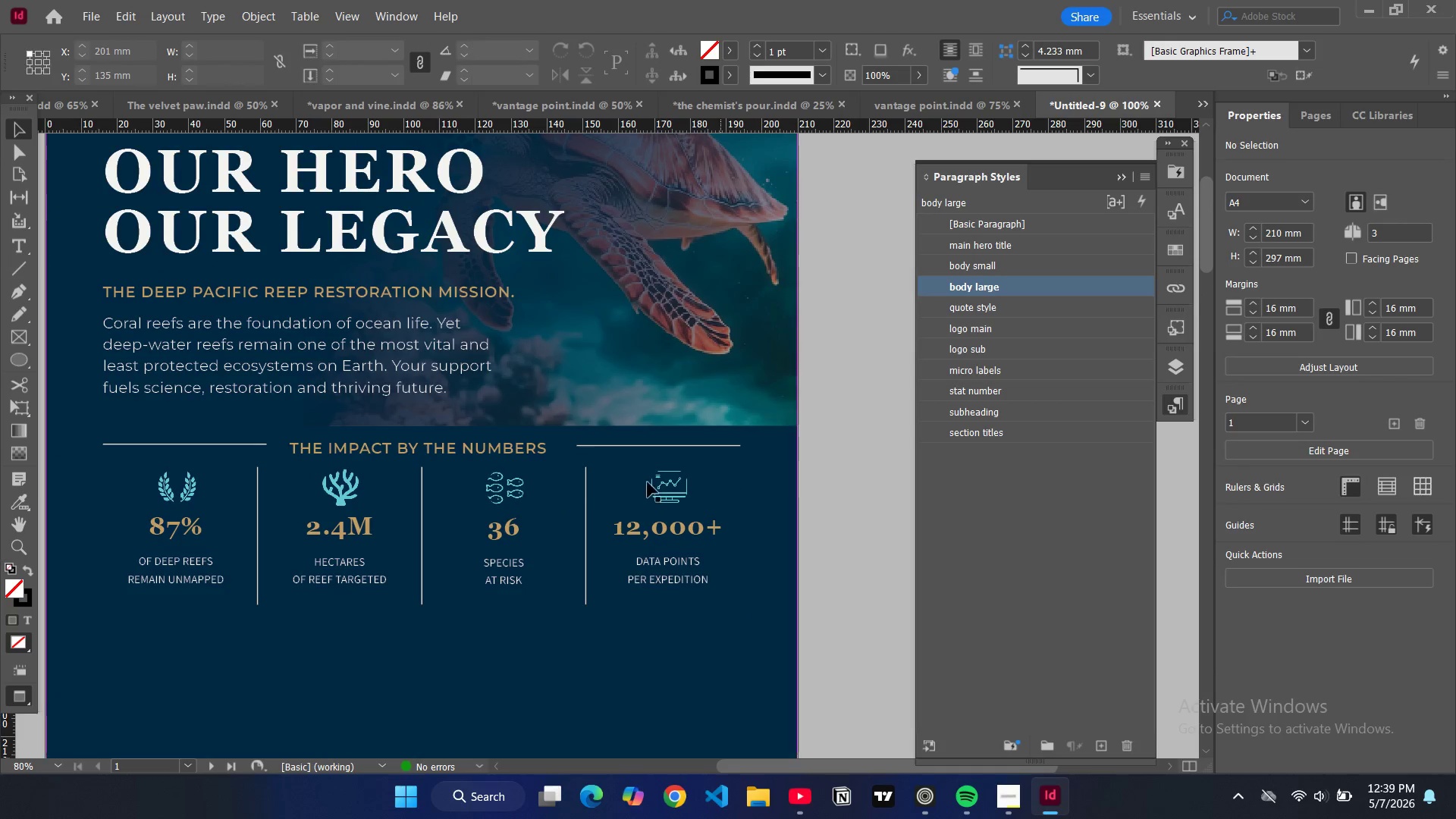 
hold_key(key=ControlLeft, duration=1.53)
 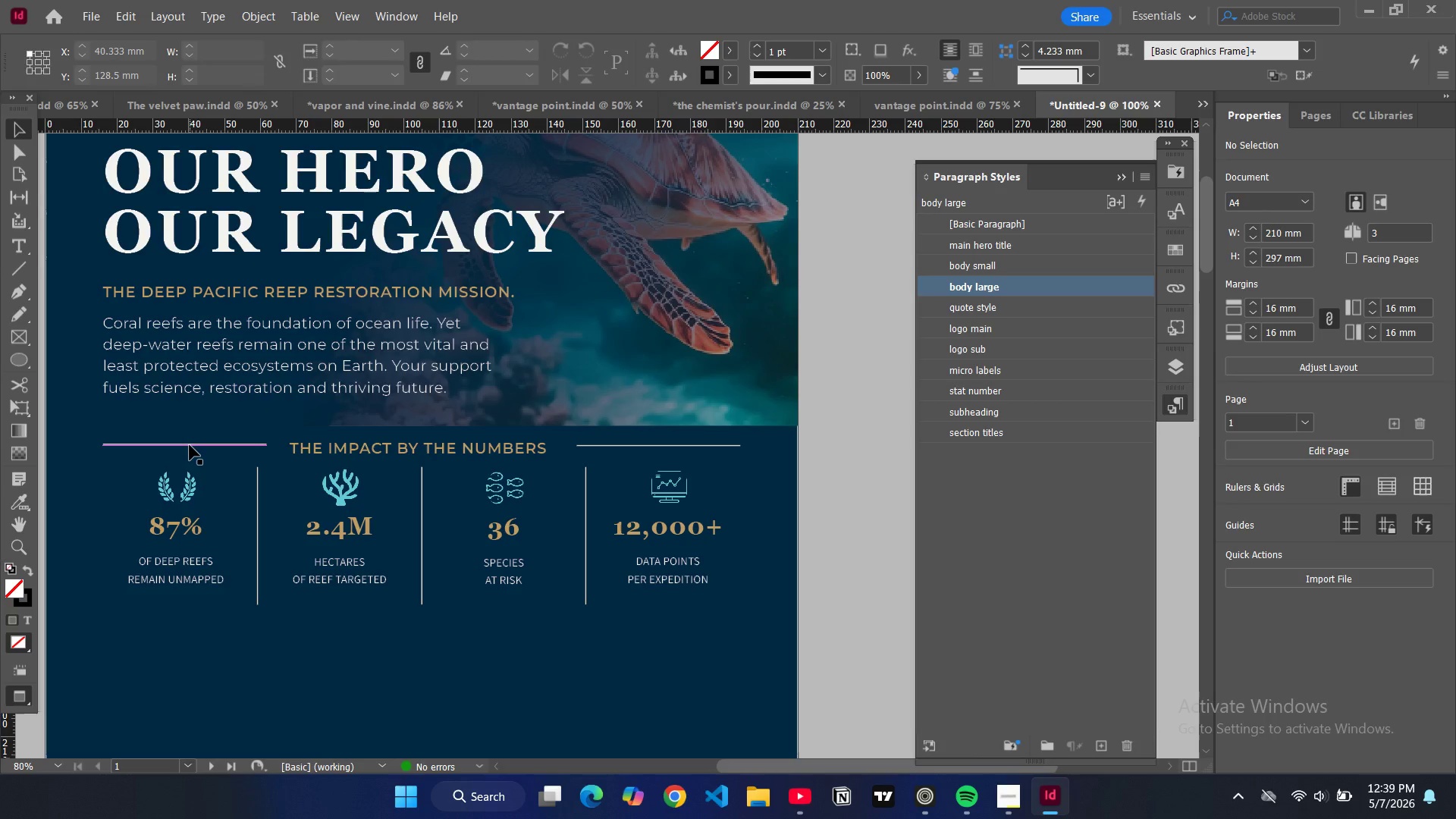 
hold_key(key=ShiftLeft, duration=1.53)
left_click([190, 445])
 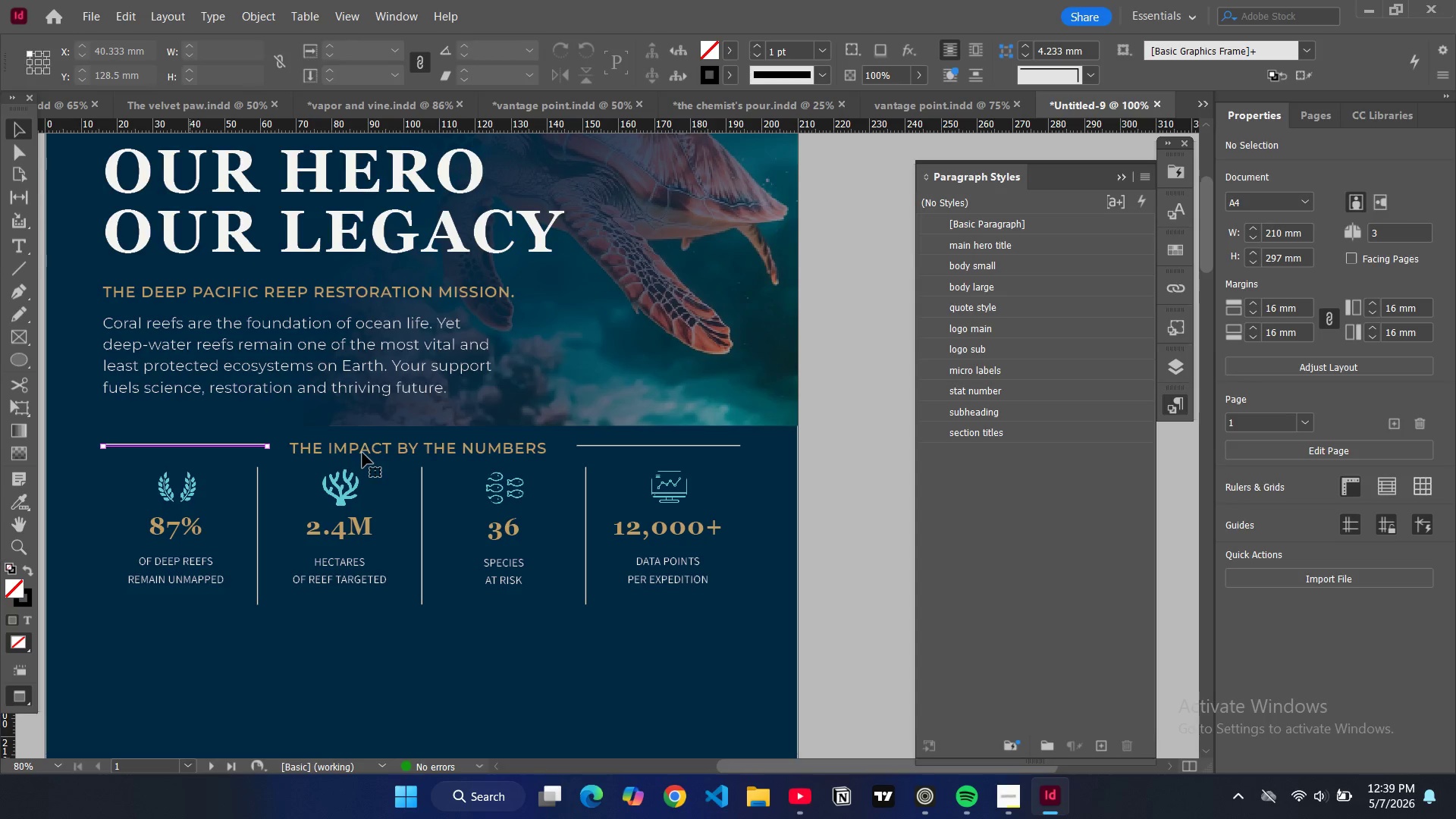 
left_click([362, 453])
 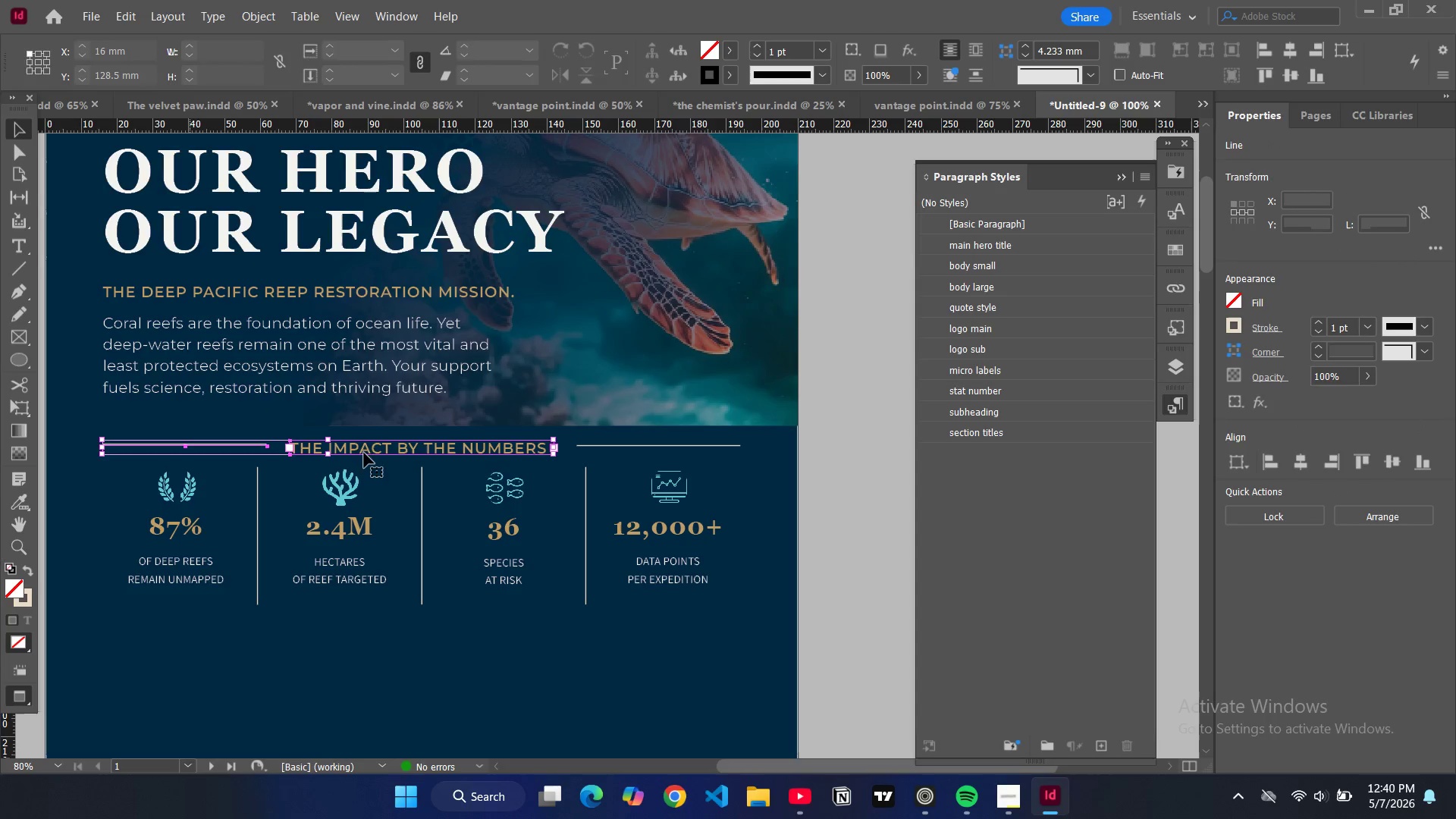 
hold_key(key=ShiftLeft, duration=1.52)
 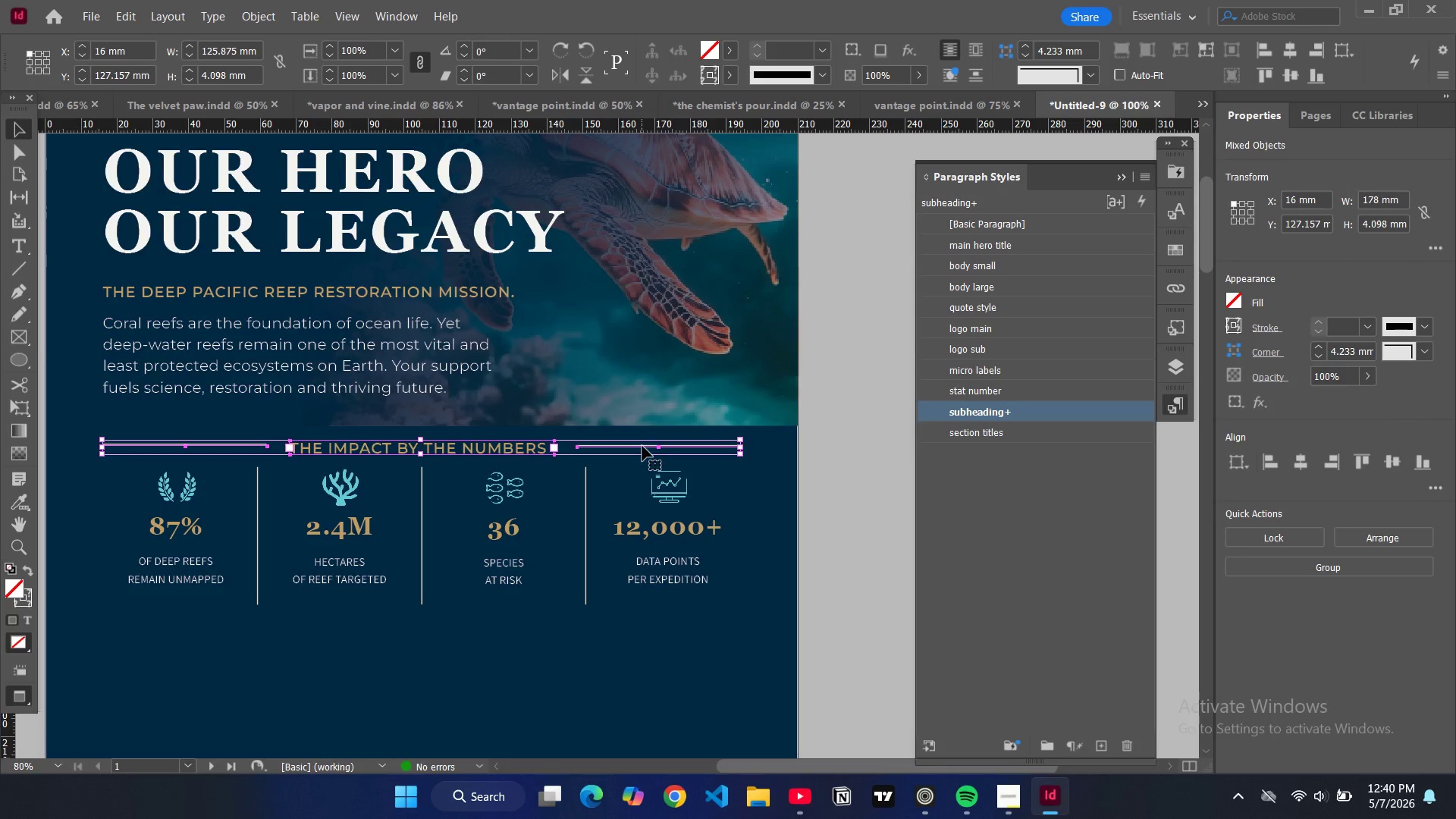 
hold_key(key=ShiftLeft, duration=0.8)
left_click([642, 446])
 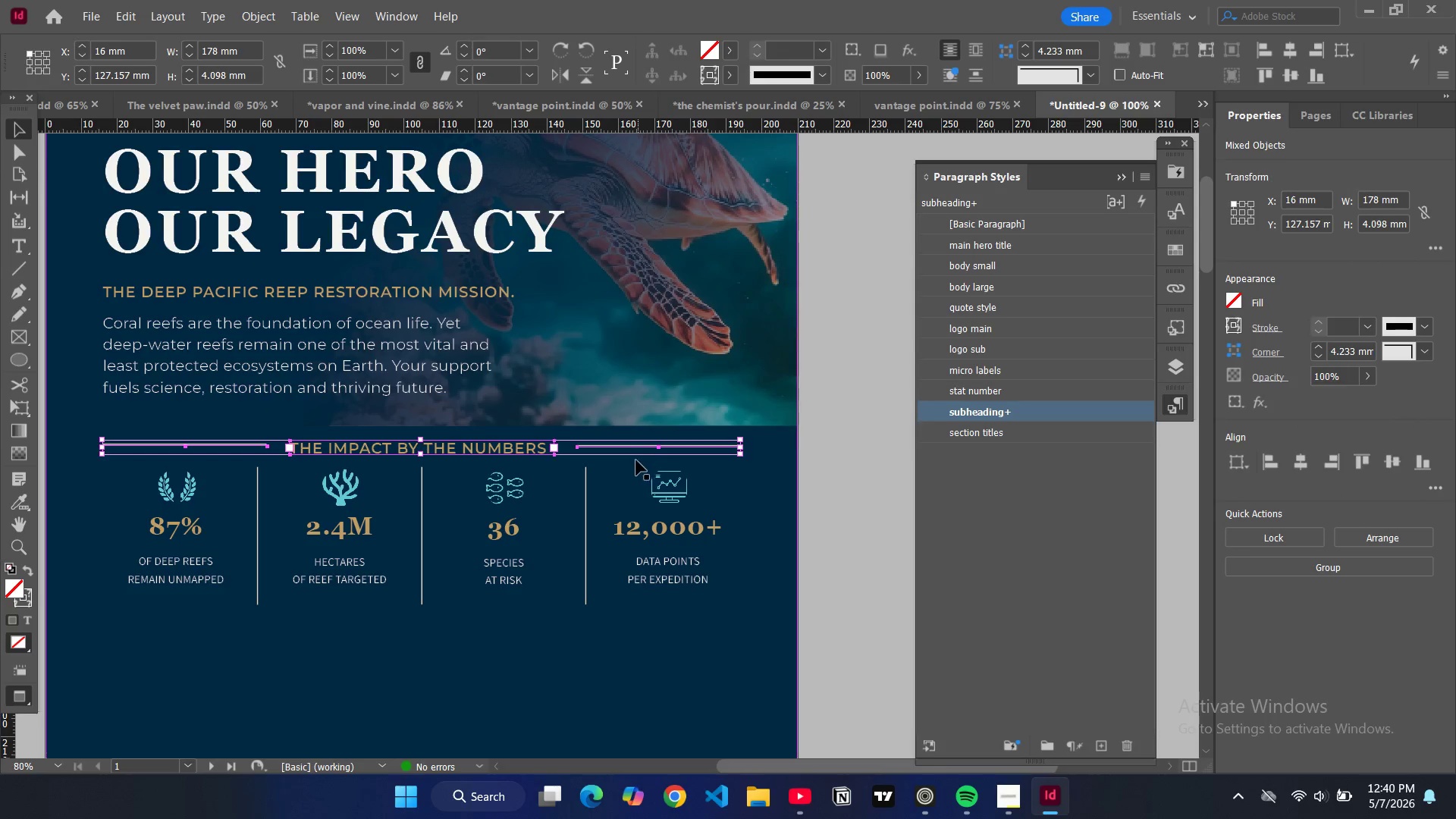 
key(Control+C)
 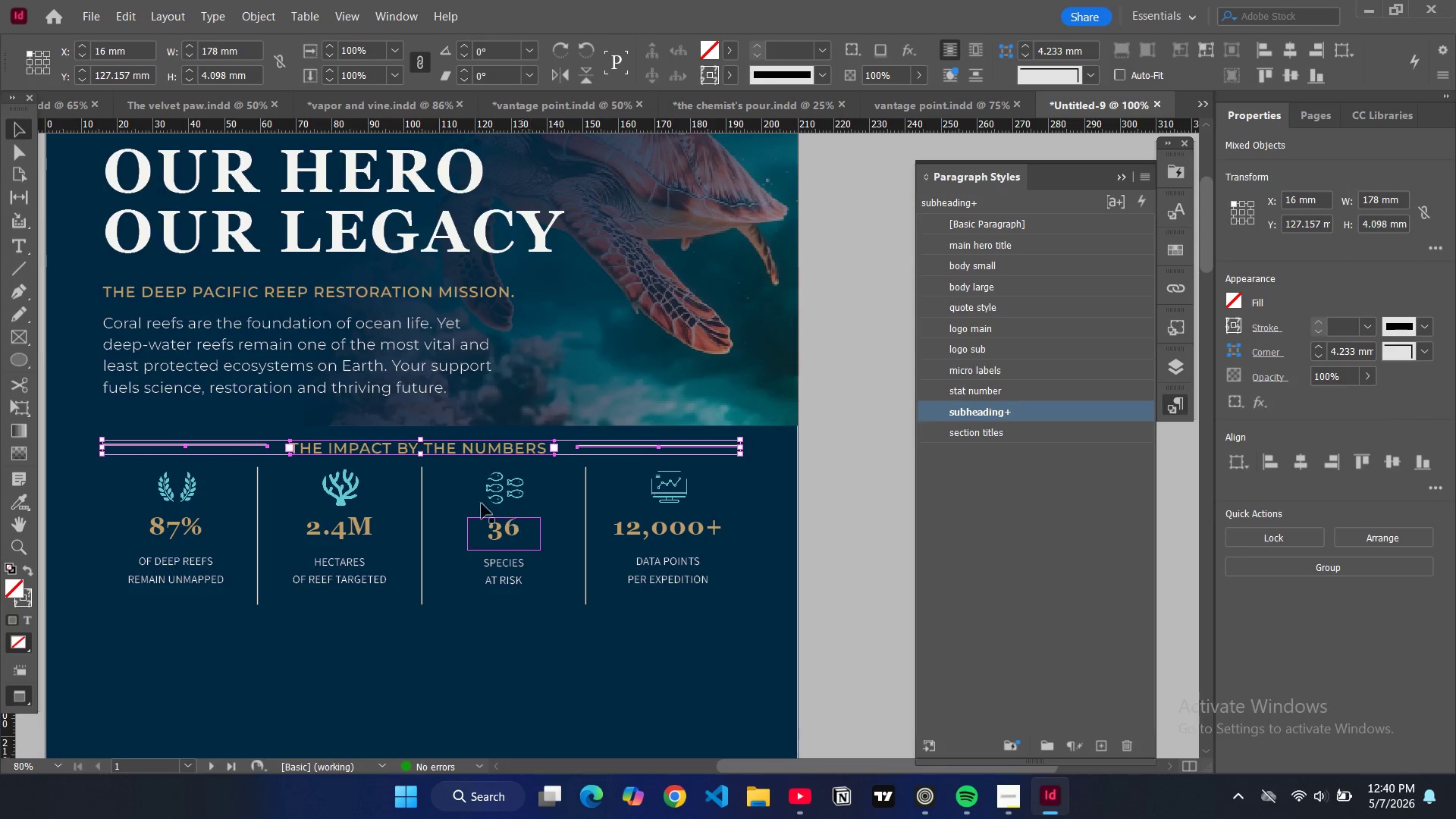 
key(Control+V)
 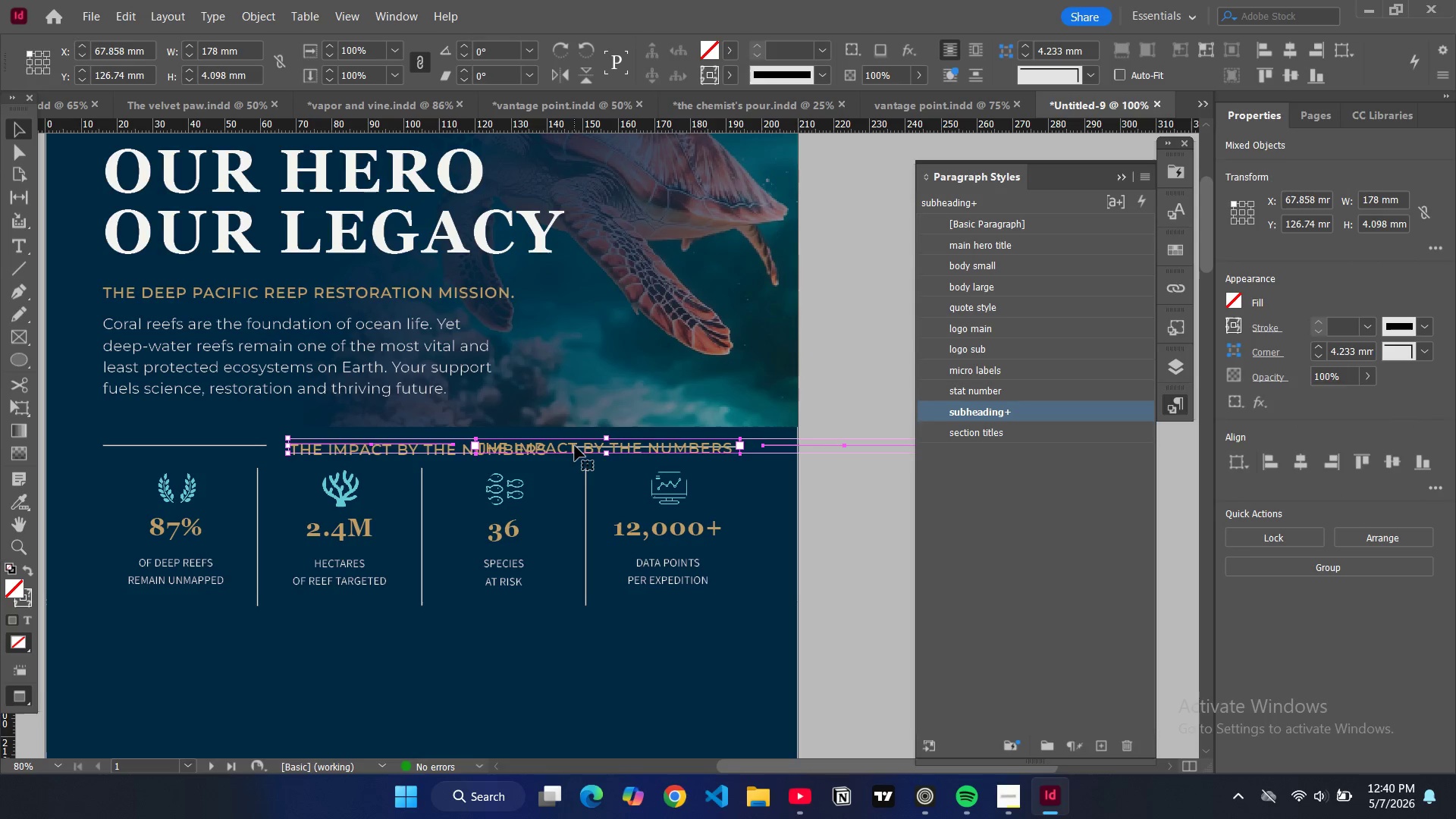 
left_click_drag(start_coordinate=[576, 446], to_coordinate=[391, 622])
 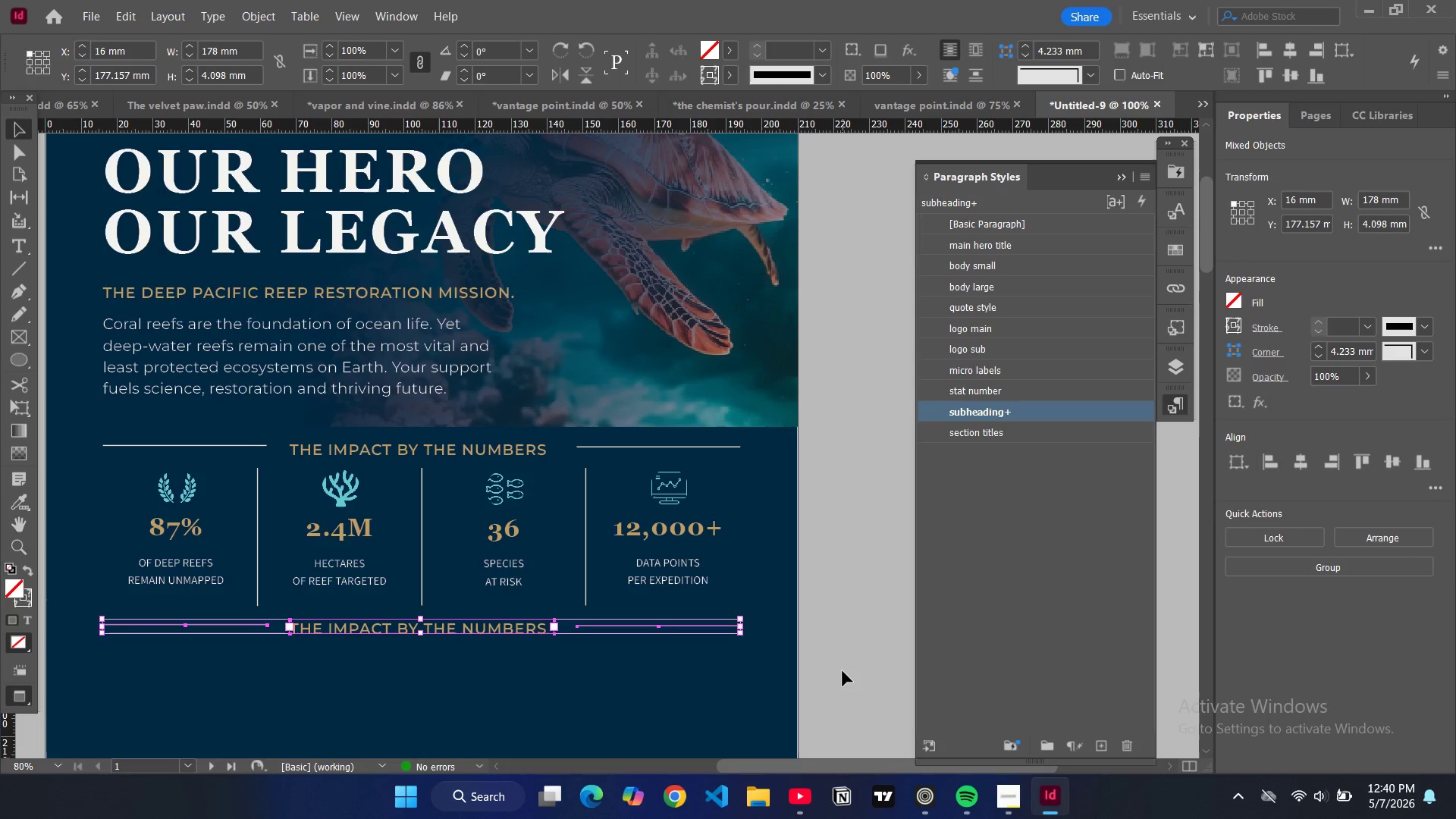 
left_click([843, 671])
 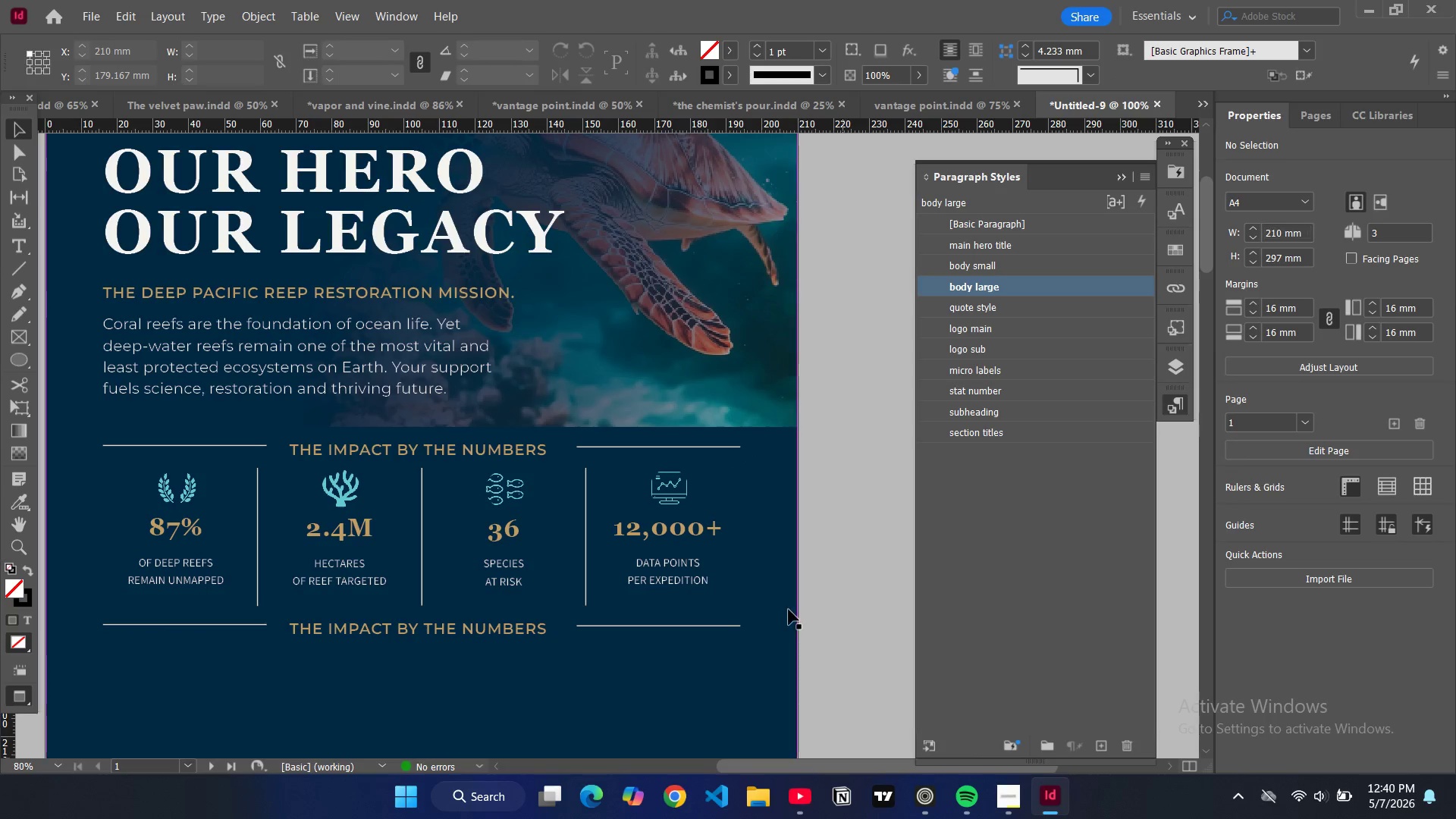 
scroll: coordinate [789, 609], scroll_direction: down, amount: 1.0
 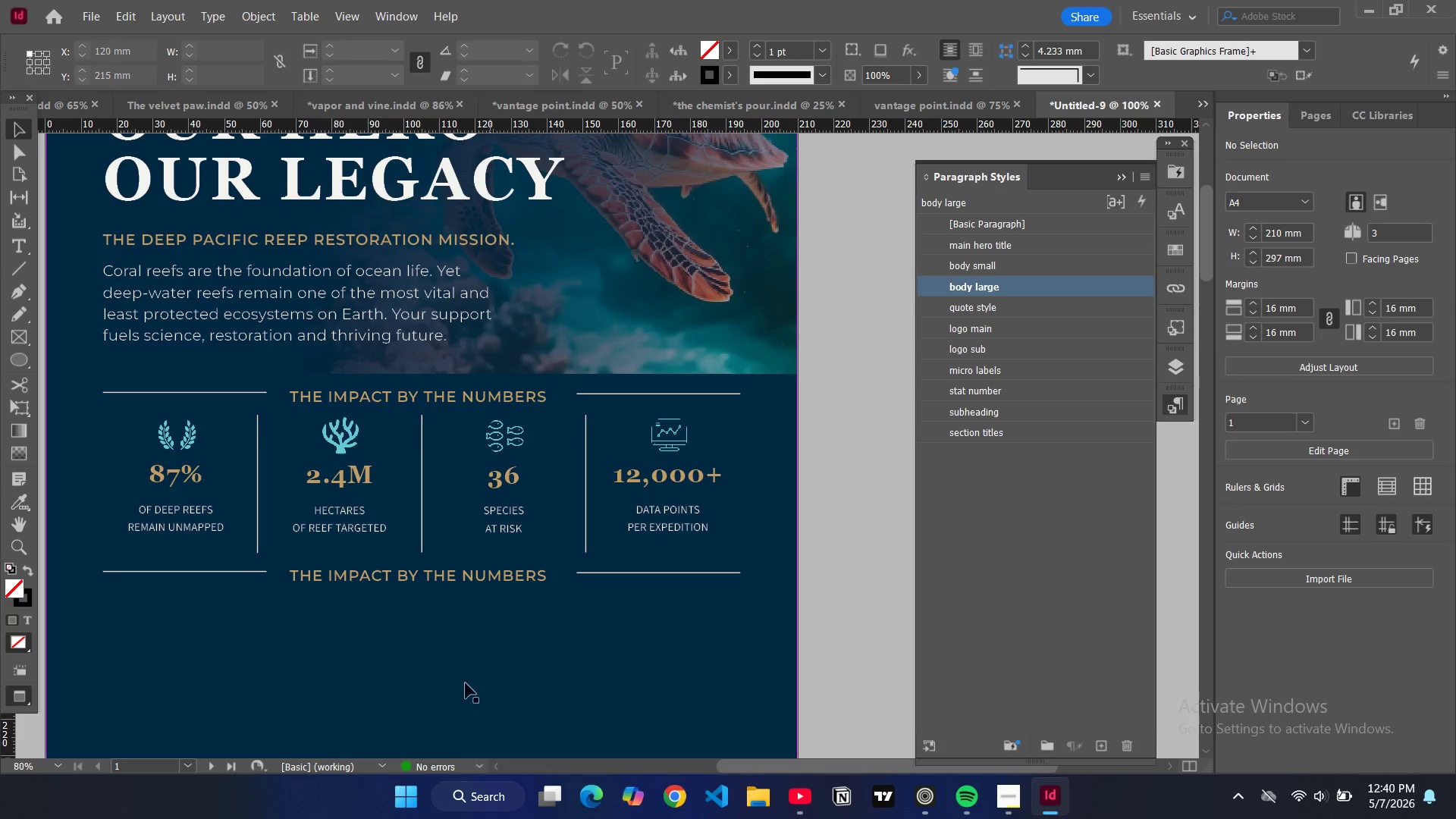 
double_click([449, 575])
 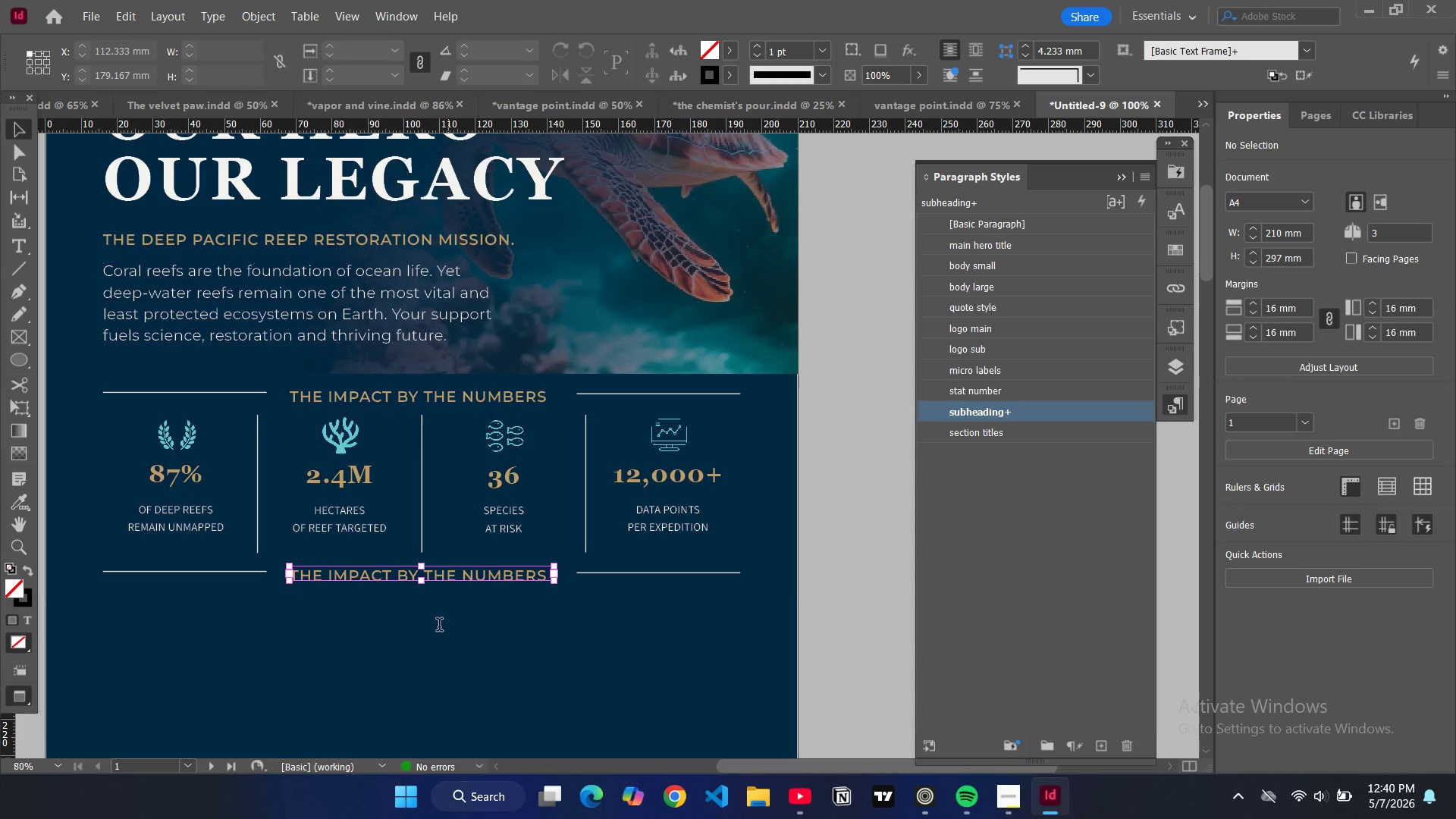 
key(Control+ControlLeft)
 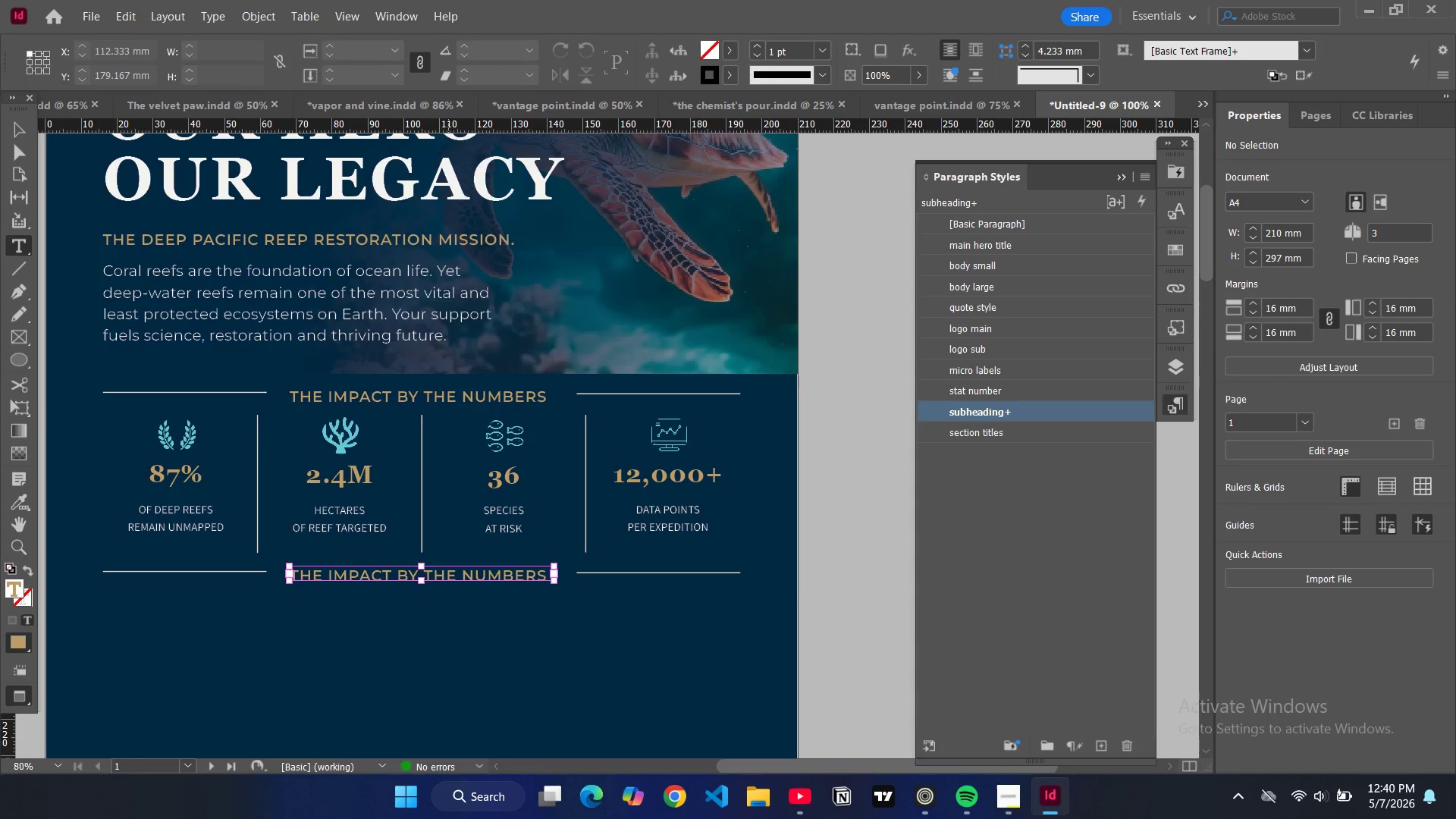 
key(Control+A)
 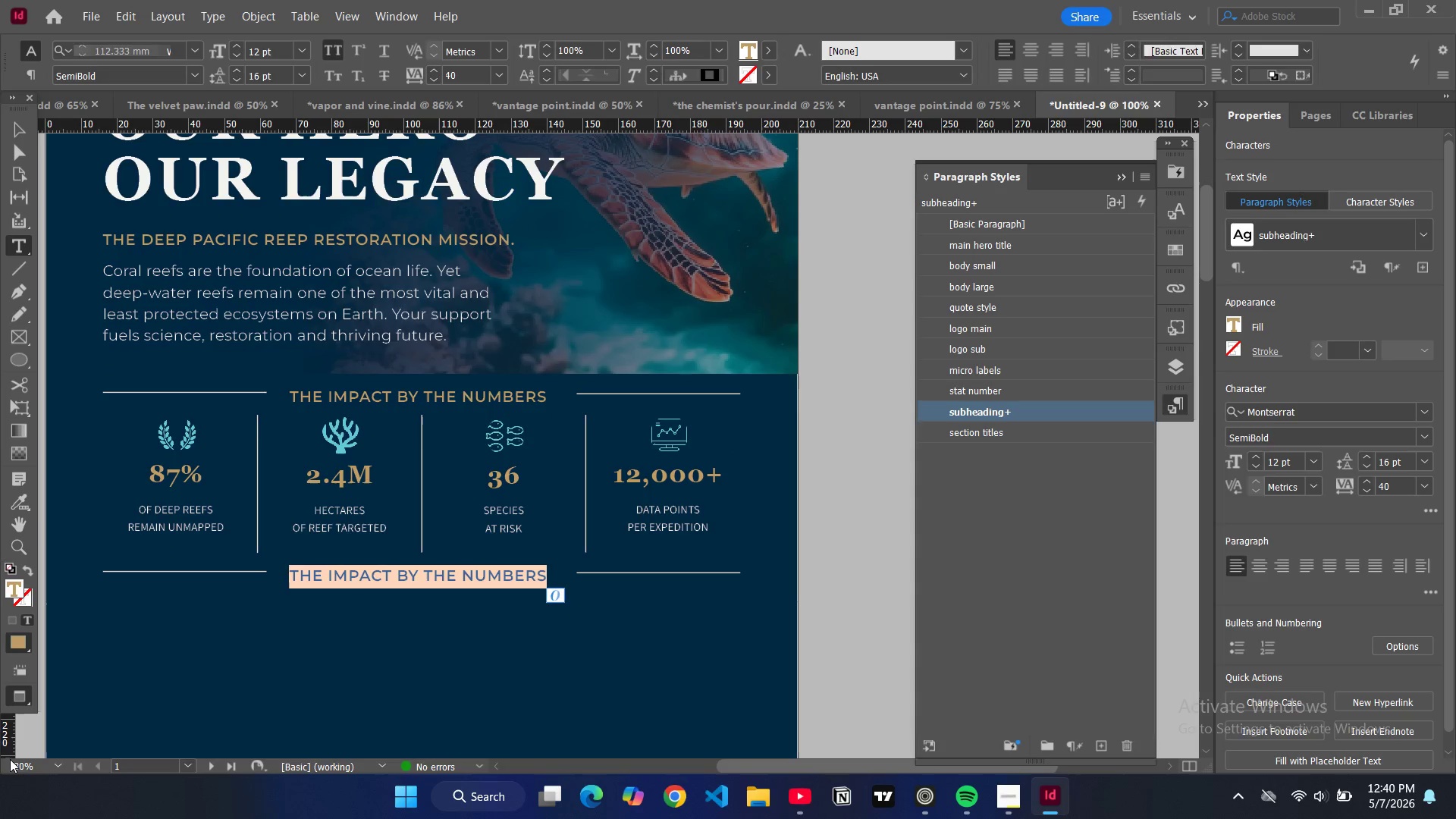 
type(OR)
key(Backspace)
type(UR RESTORATION GOALS)
 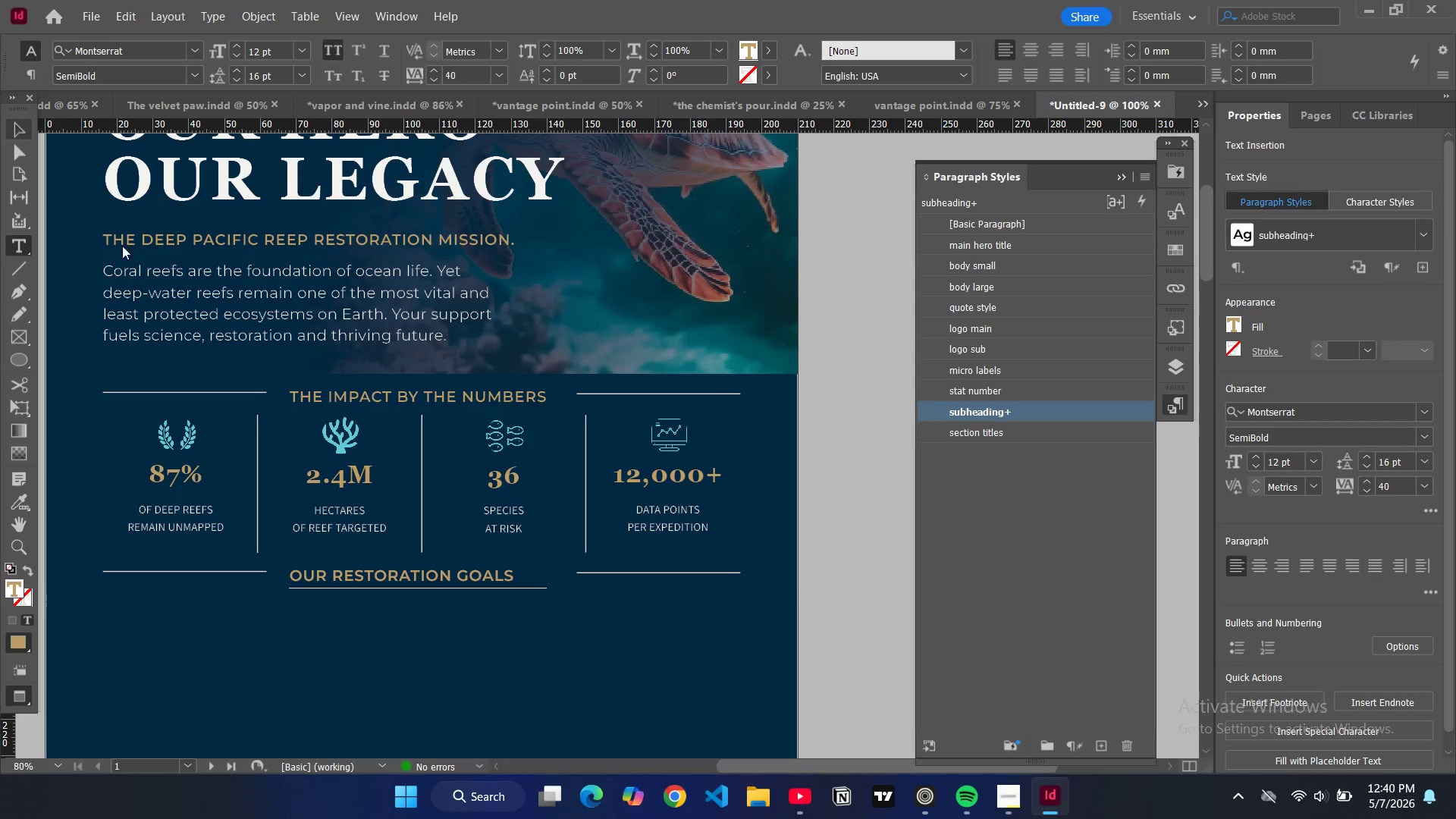 
left_click([382, 586])
 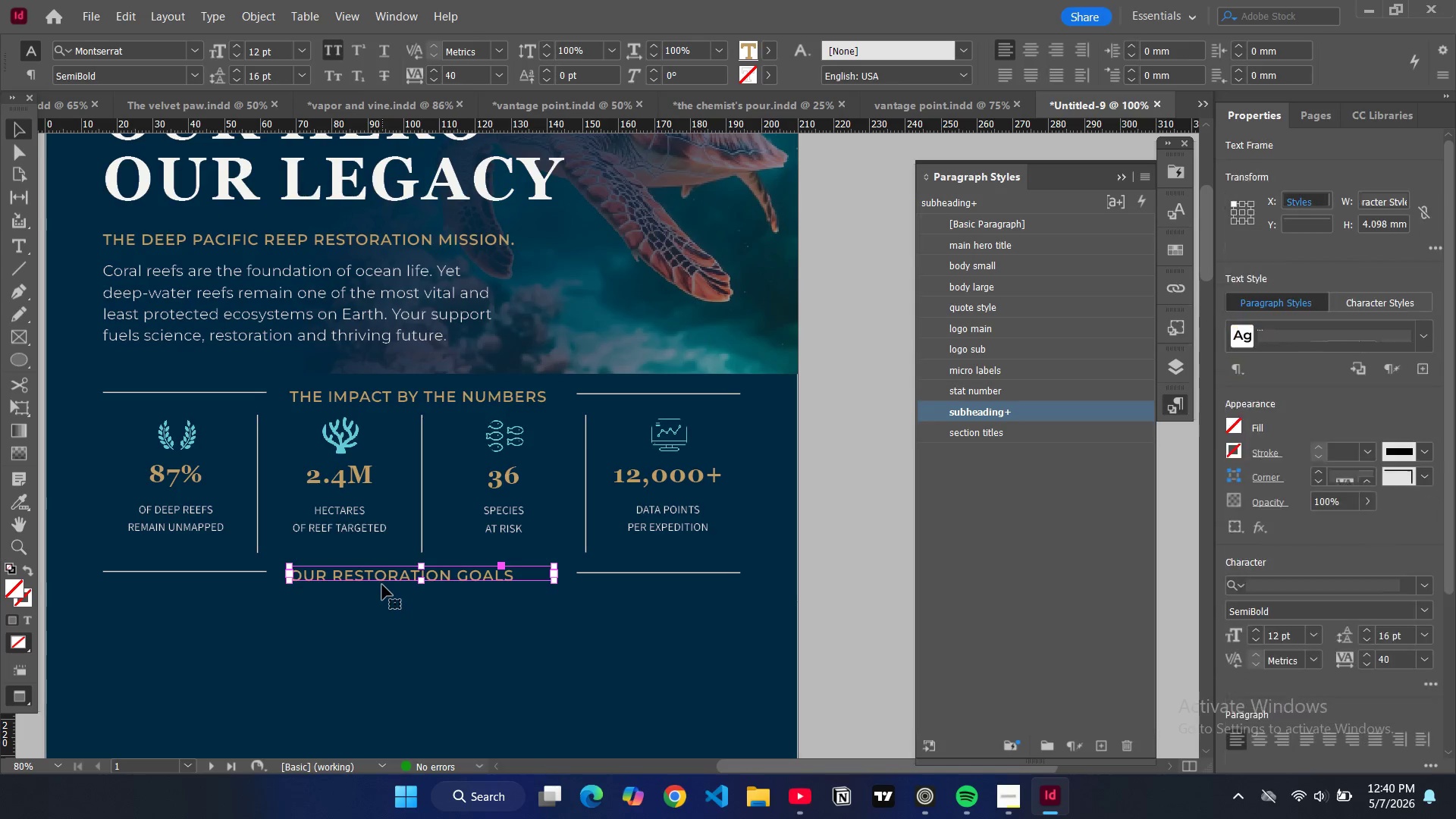 
hold_key(key=ShiftLeft, duration=1.5)
 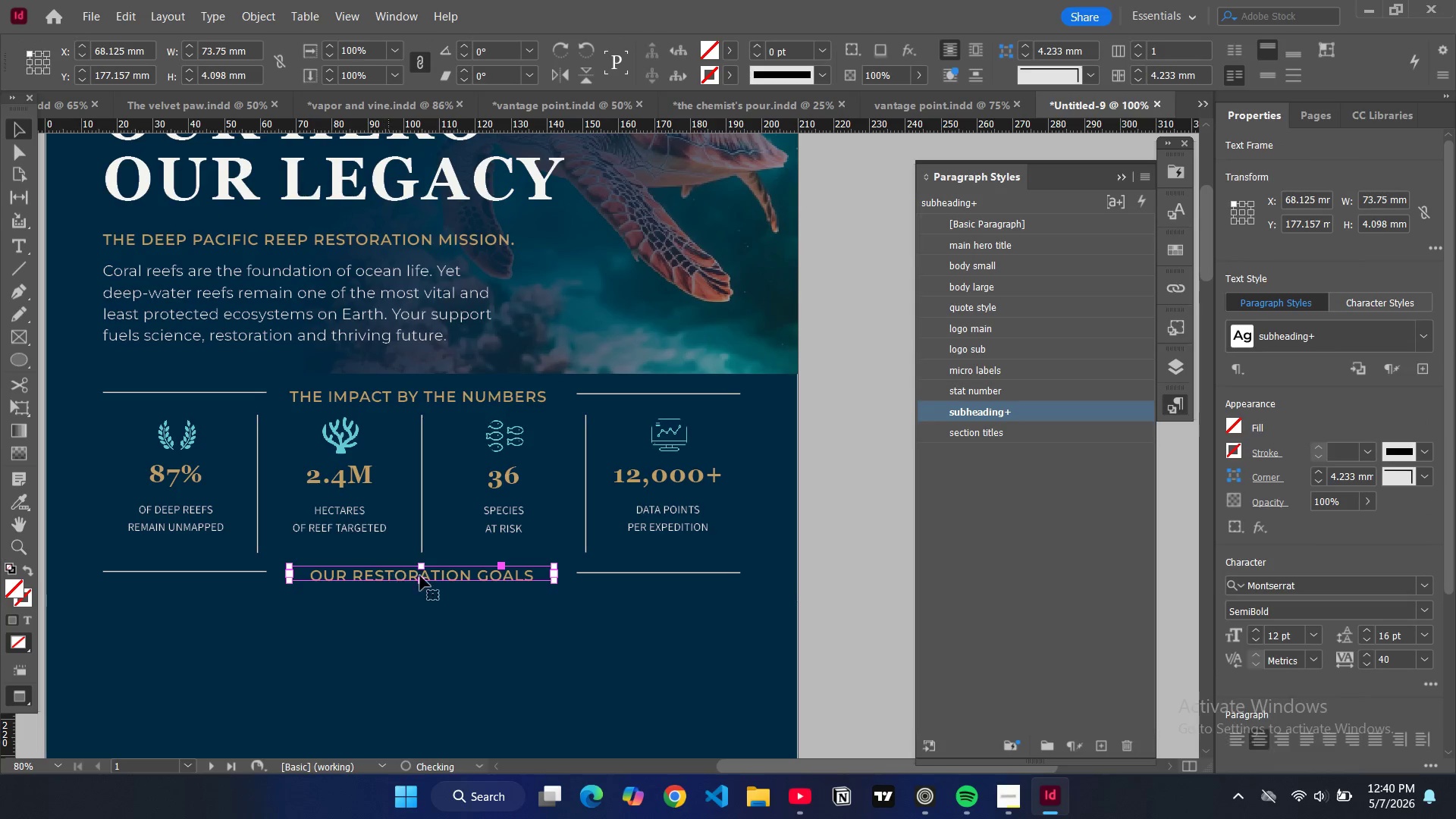 
key(Control+Shift+C)
 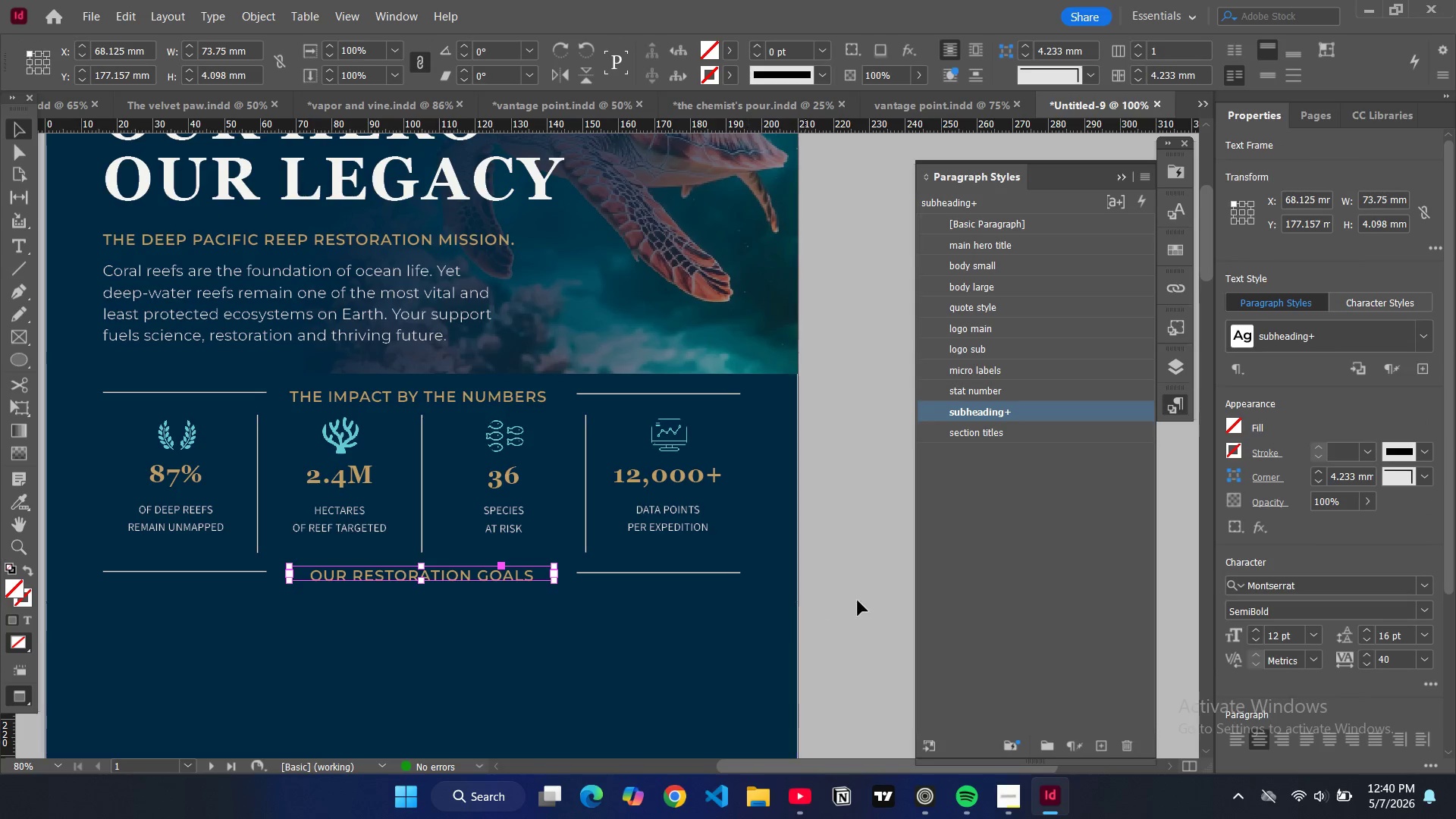 
left_click([863, 599])
 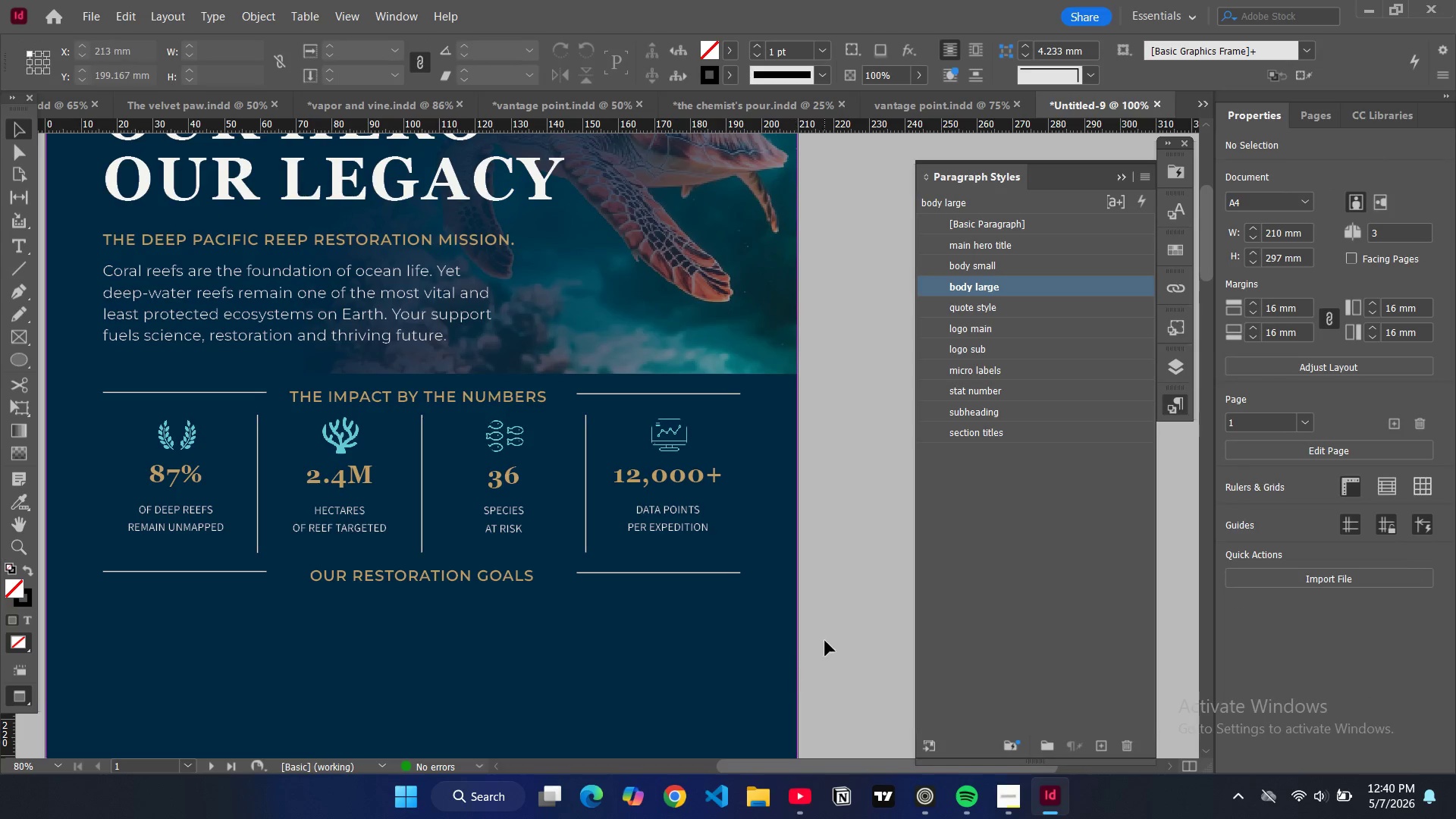 
scroll: coordinate [806, 619], scroll_direction: none, amount: 0.0
 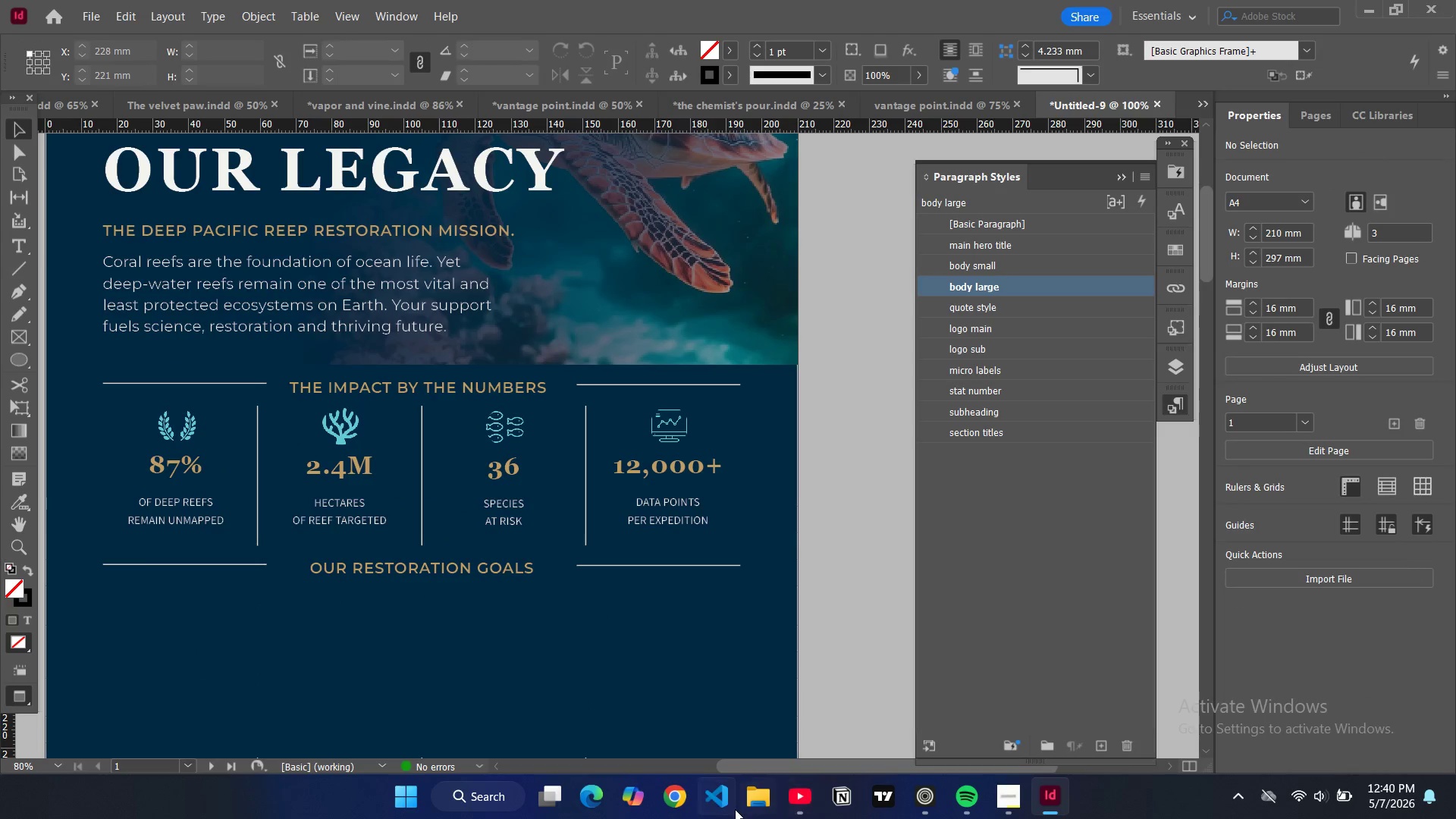 
scroll: coordinate [800, 354], scroll_direction: down, amount: 6.0
 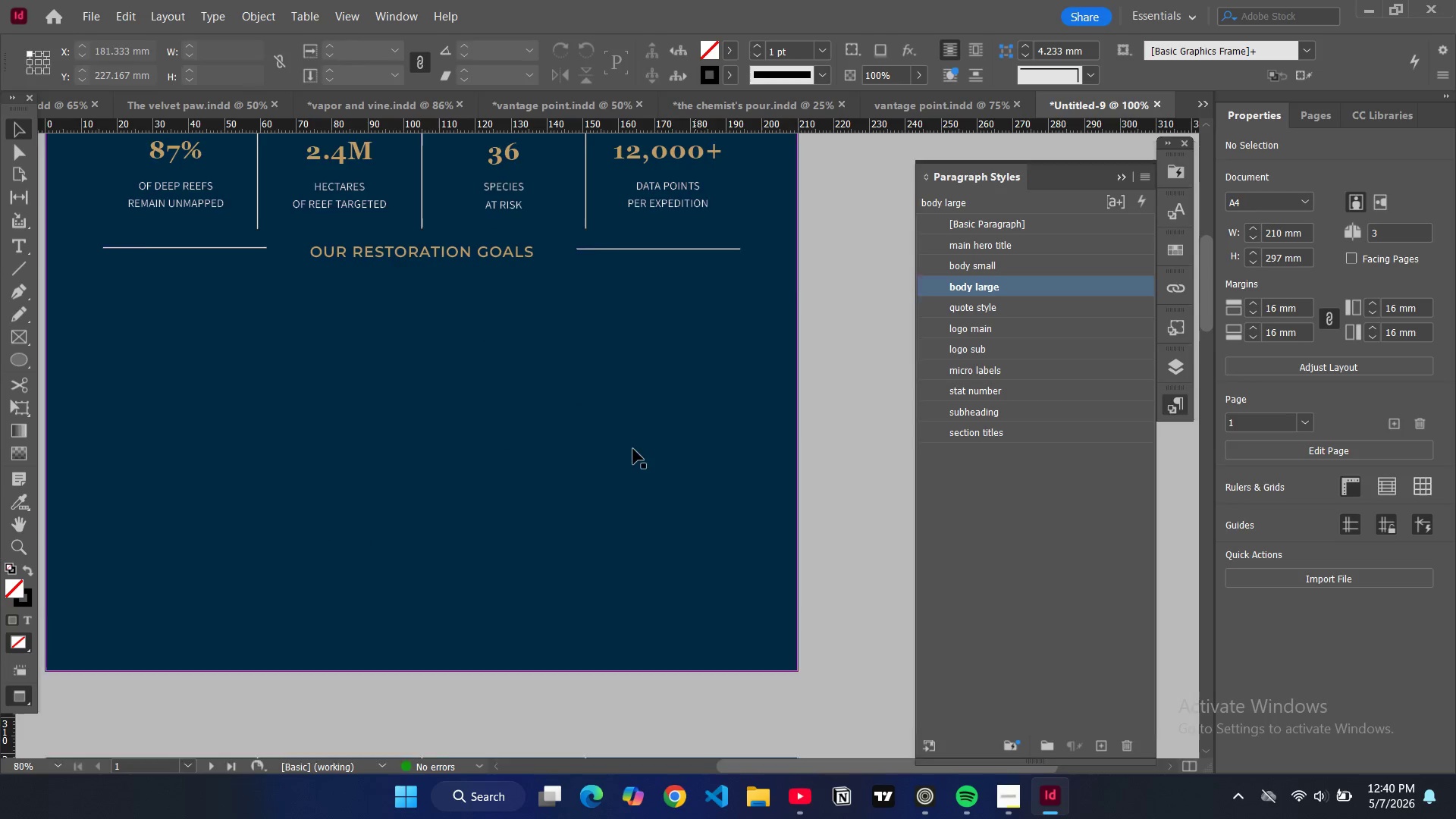 
key(W)
 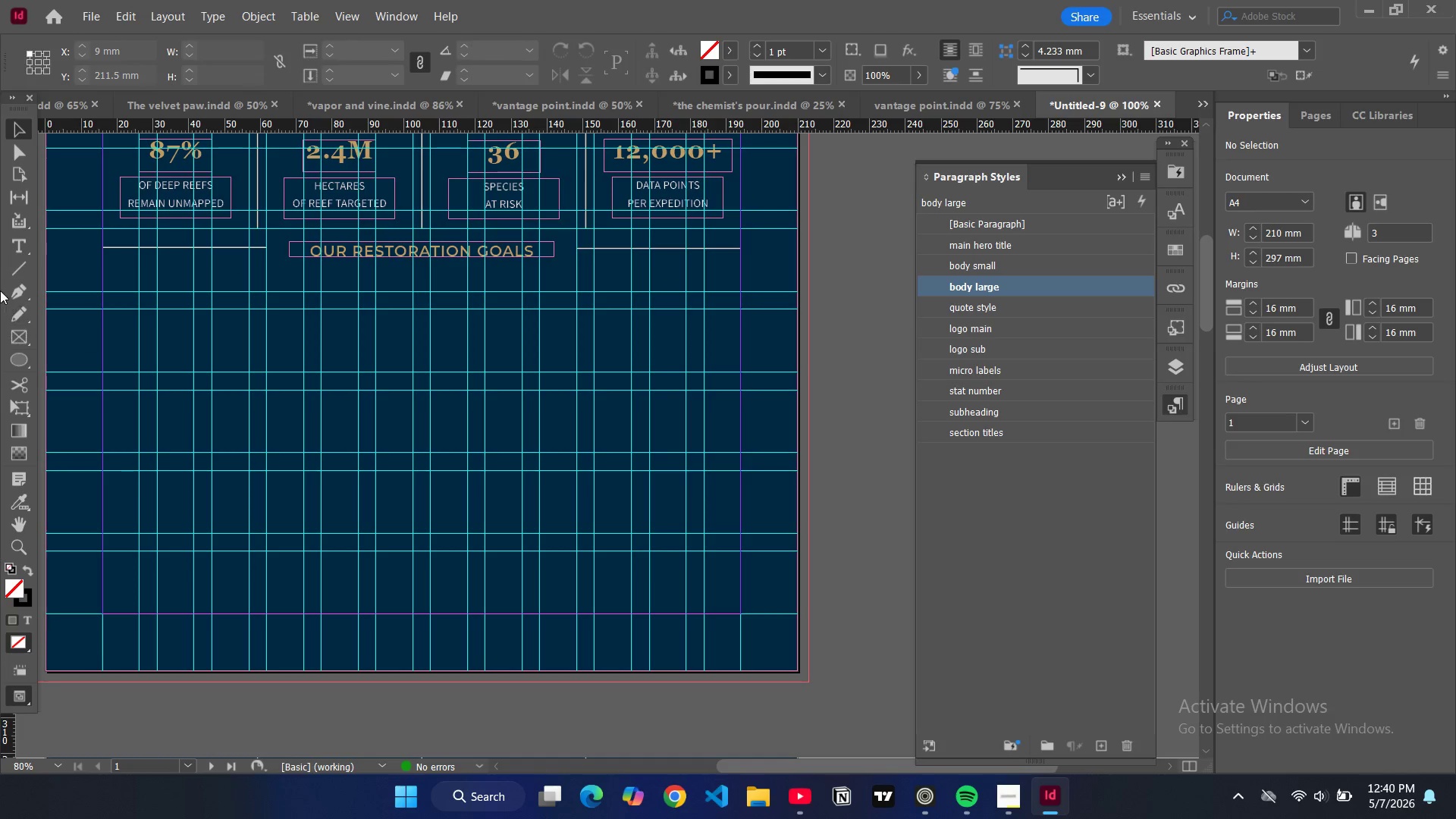 
wait(5.3)
 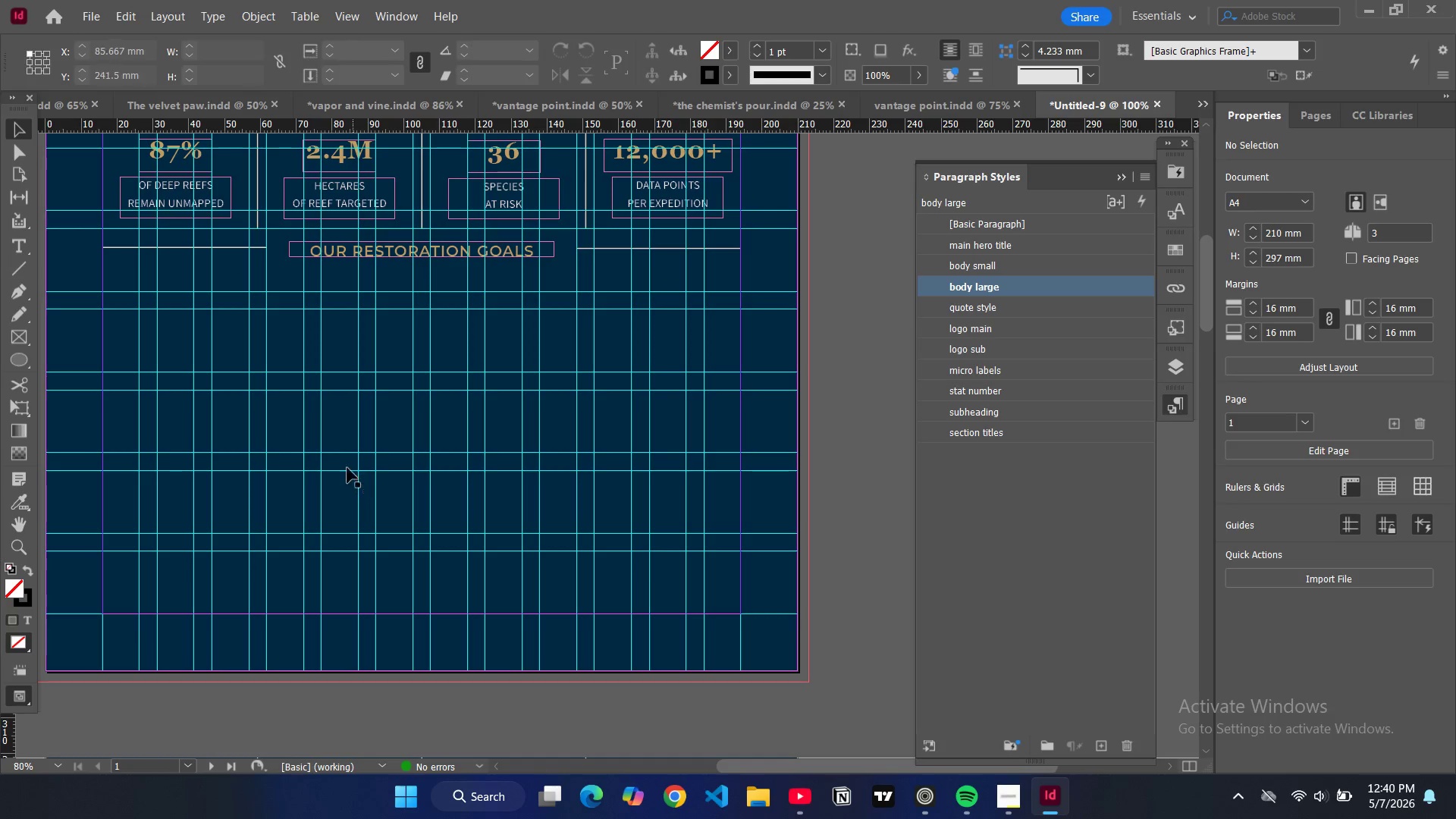 
scroll: coordinate [182, 199], scroll_direction: up, amount: 2.0
 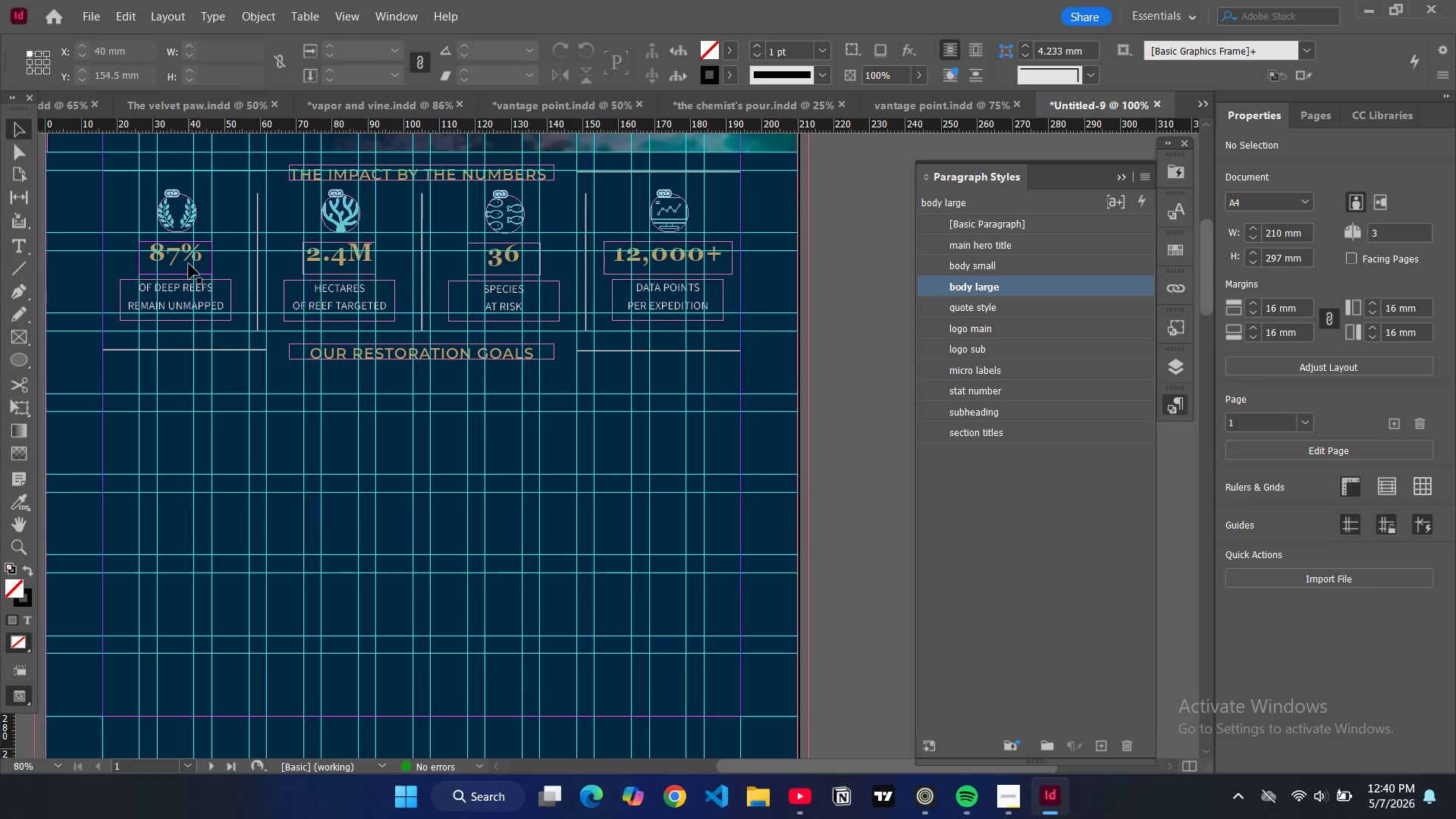 
left_click([190, 264])
 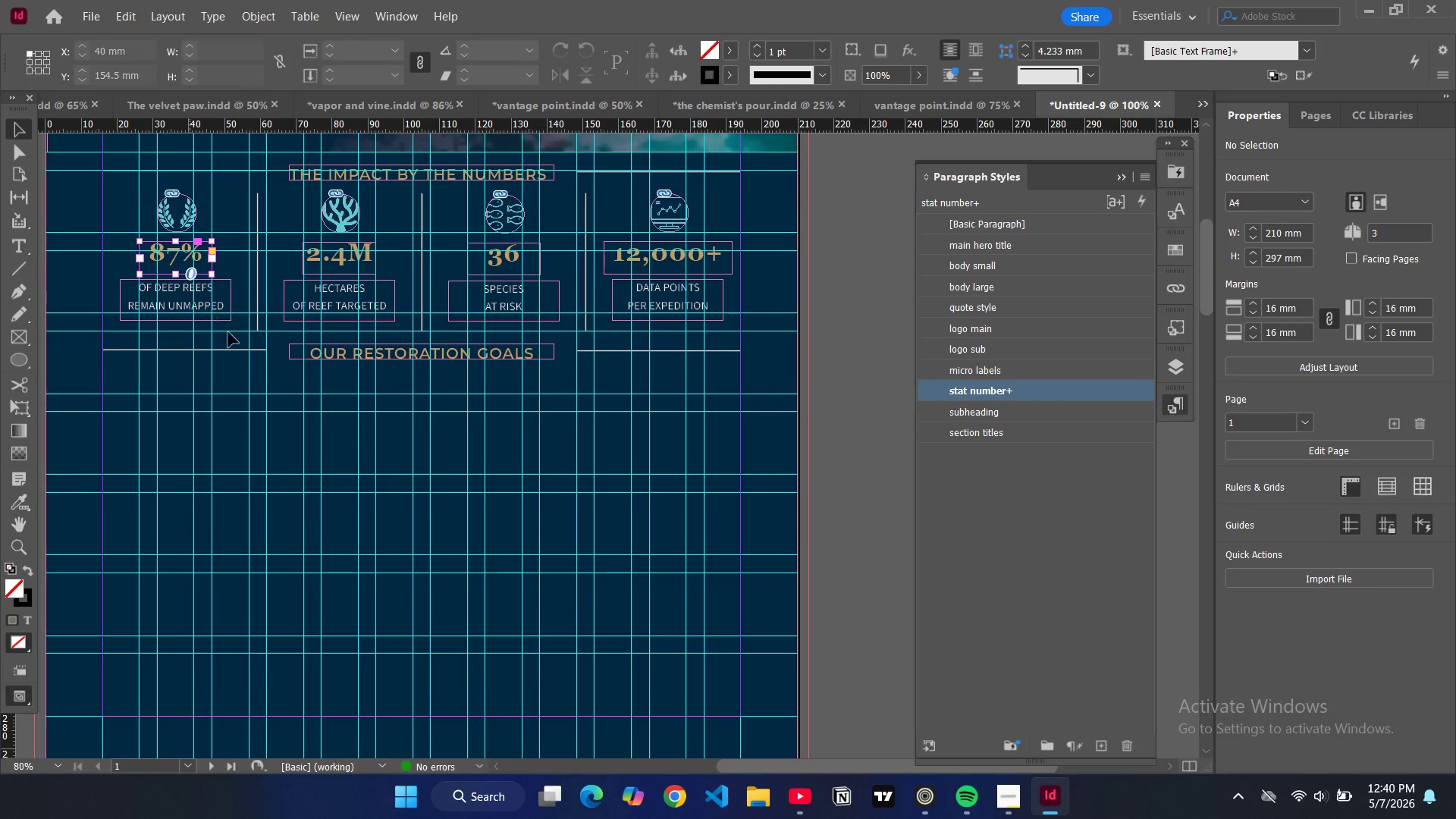 
key(Control+C)
 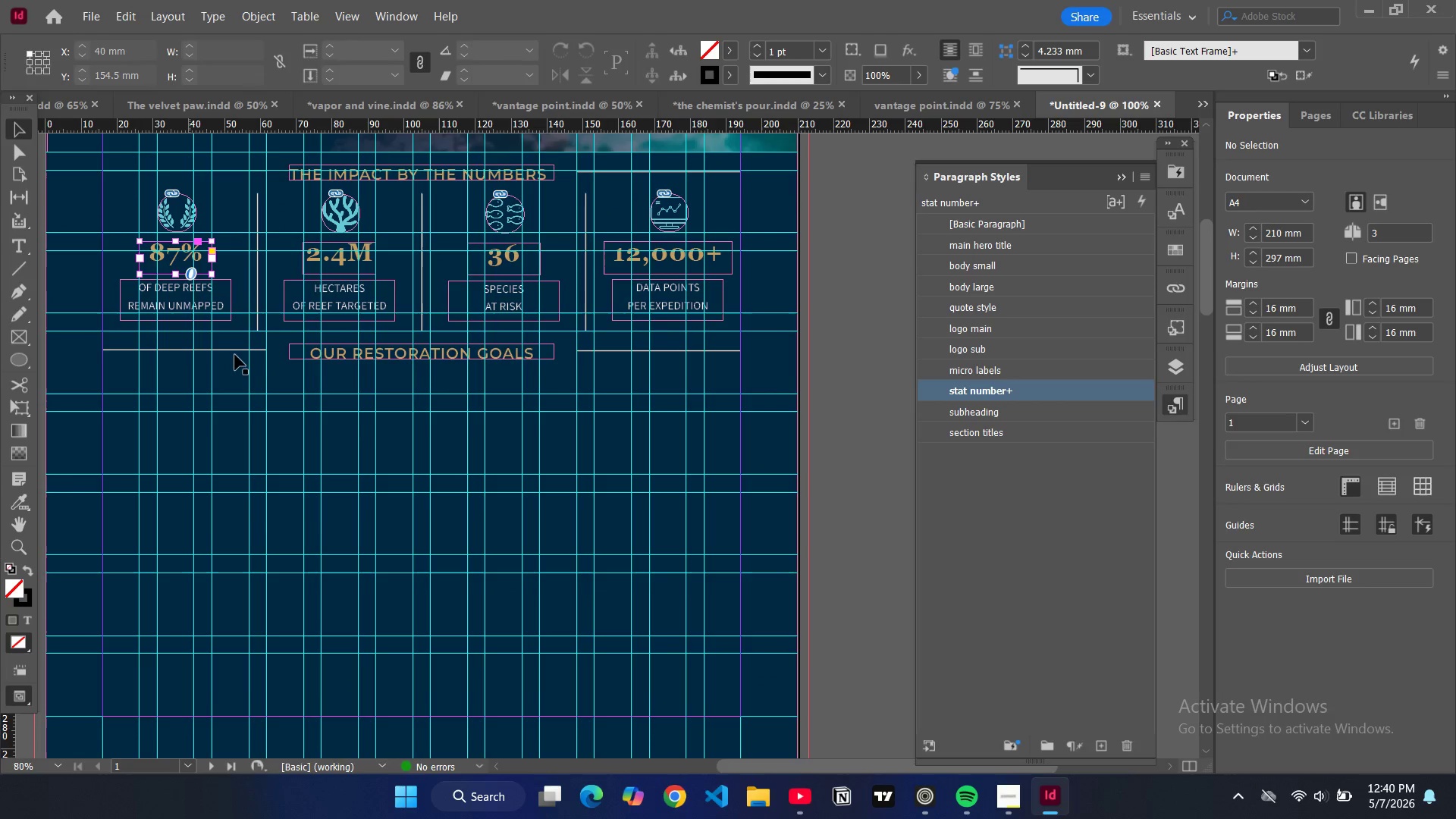 
key(Control+V)
 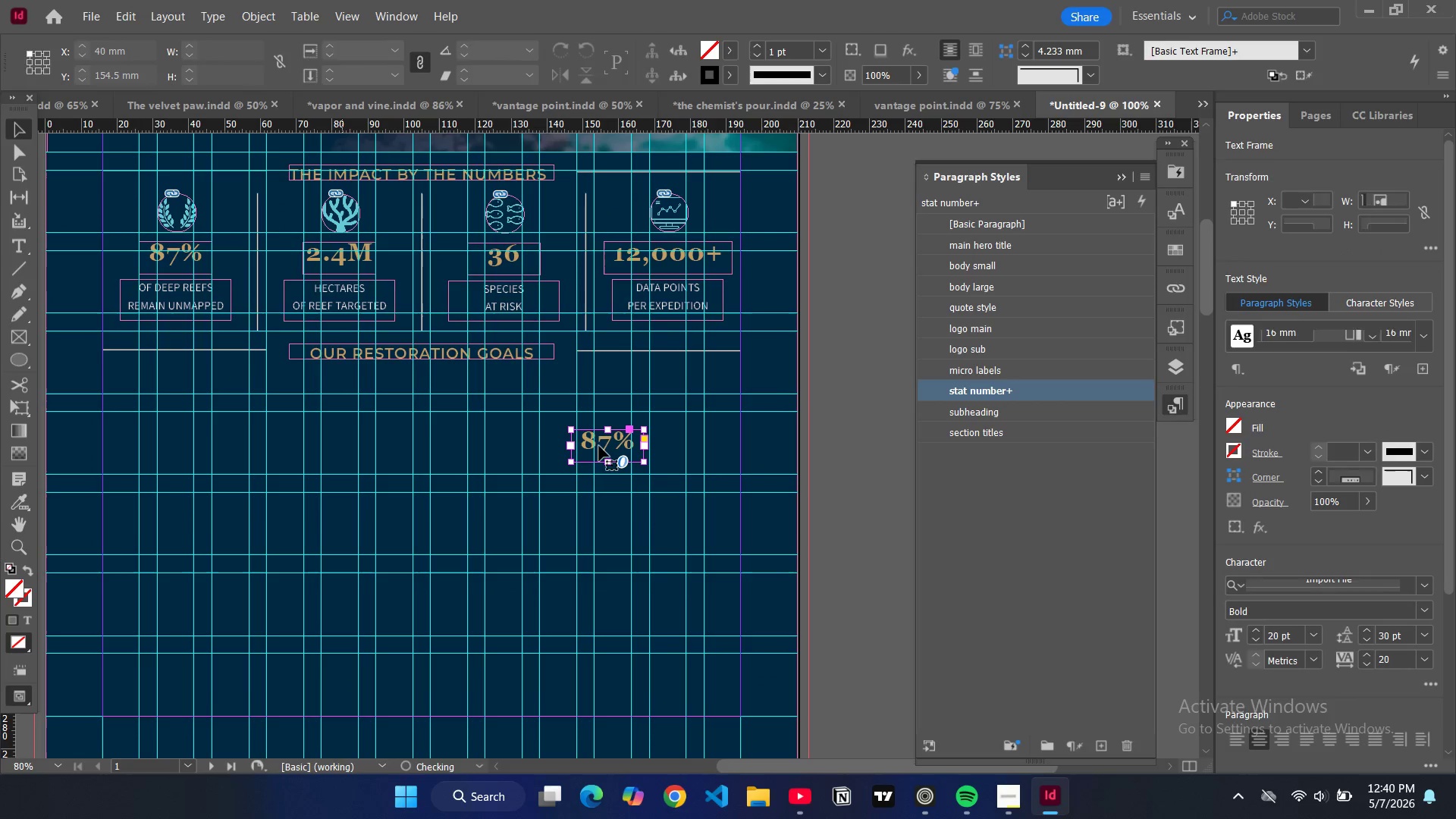 
left_click_drag(start_coordinate=[600, 450], to_coordinate=[150, 404])
 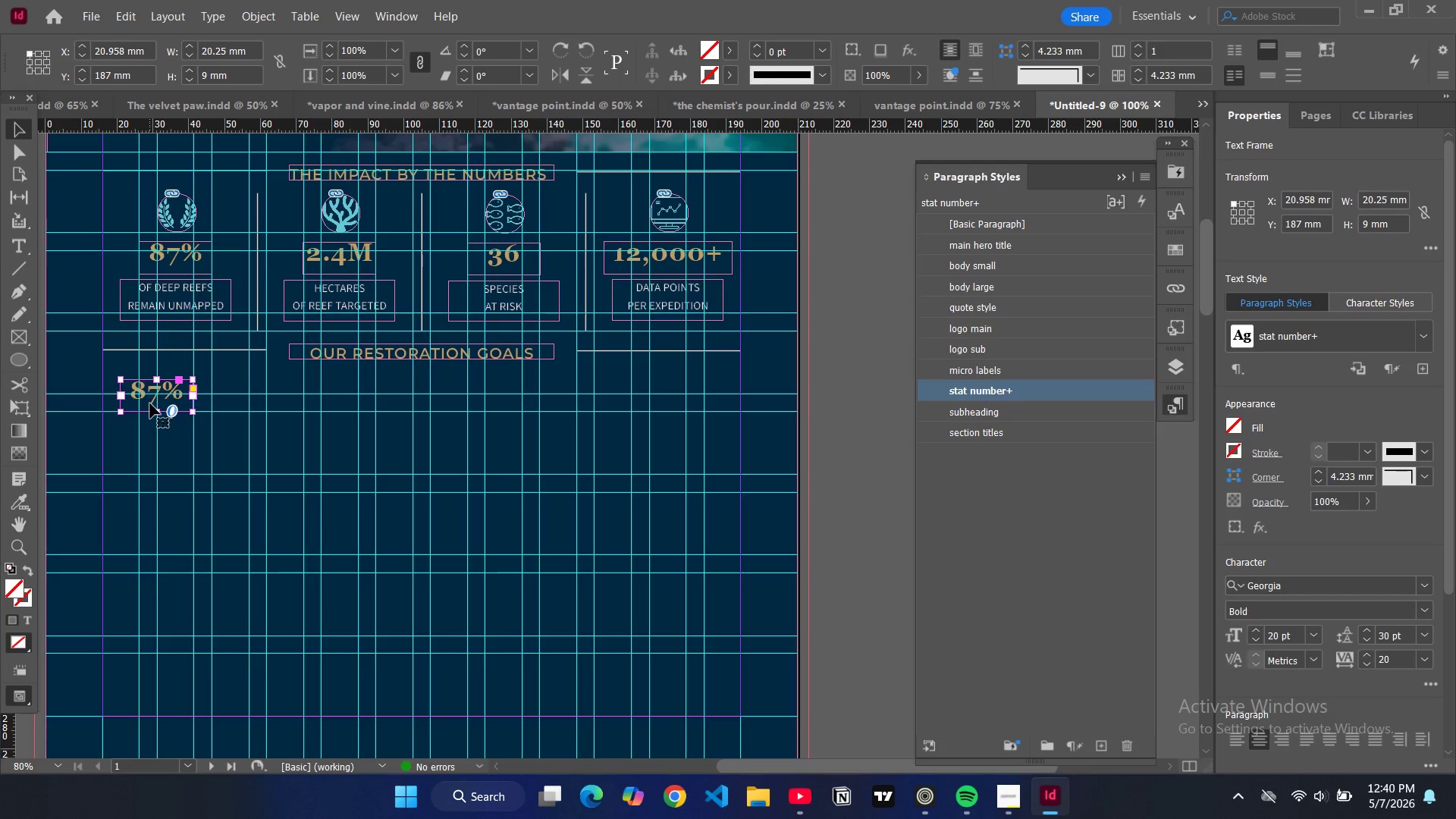 
left_click([151, 403])
 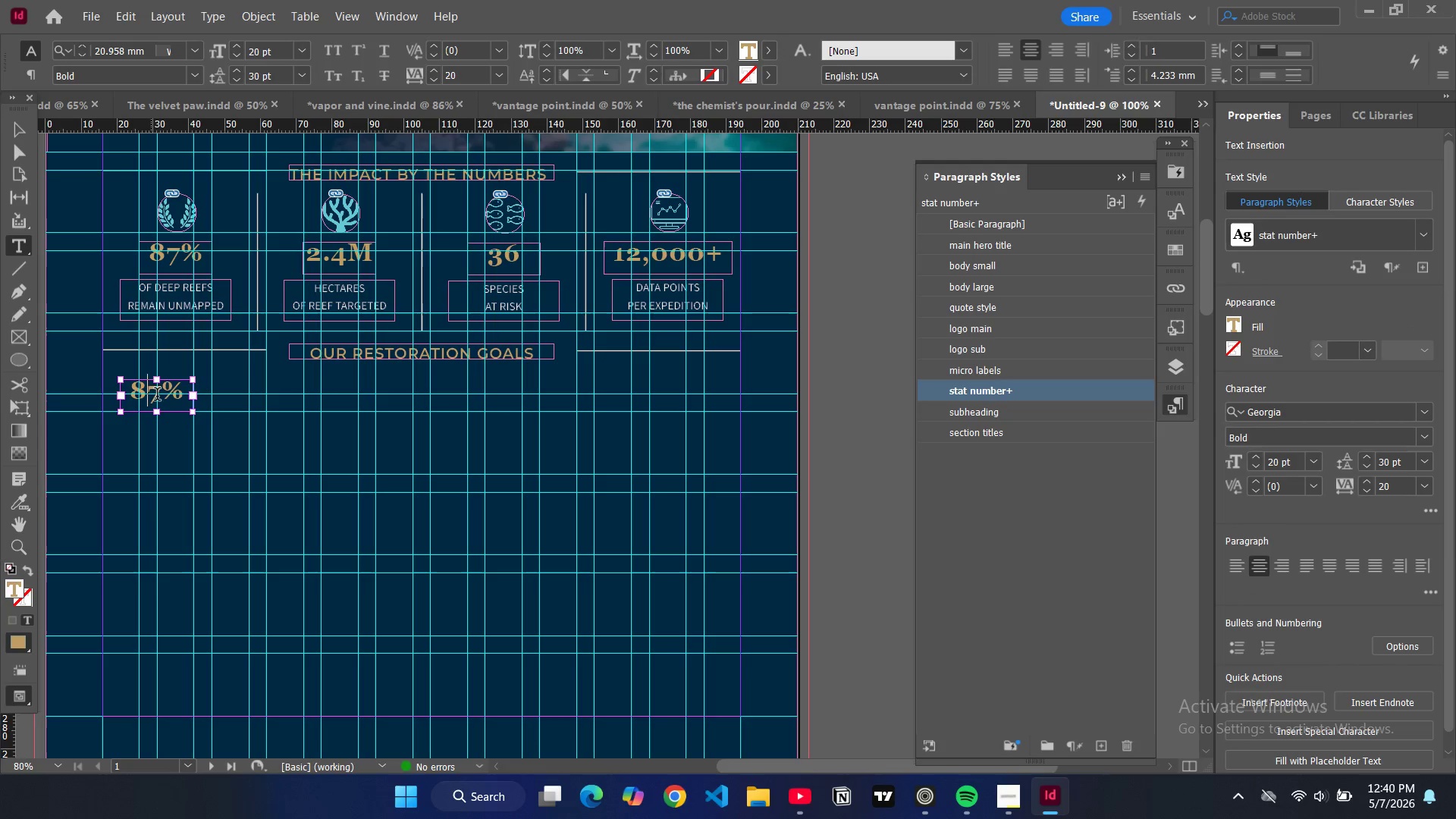 
left_click_drag(start_coordinate=[162, 396], to_coordinate=[133, 397])
 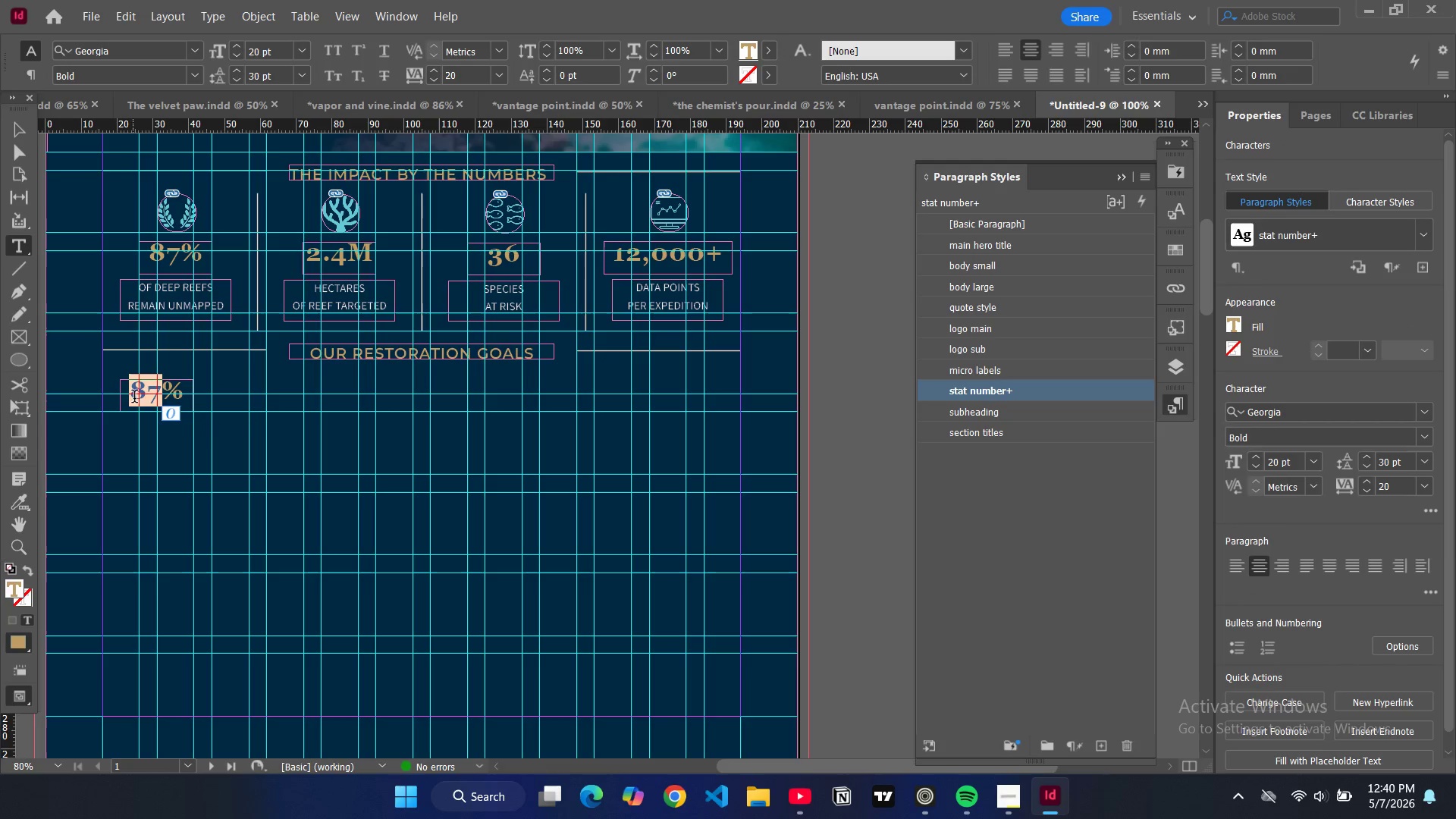 
type(40)
 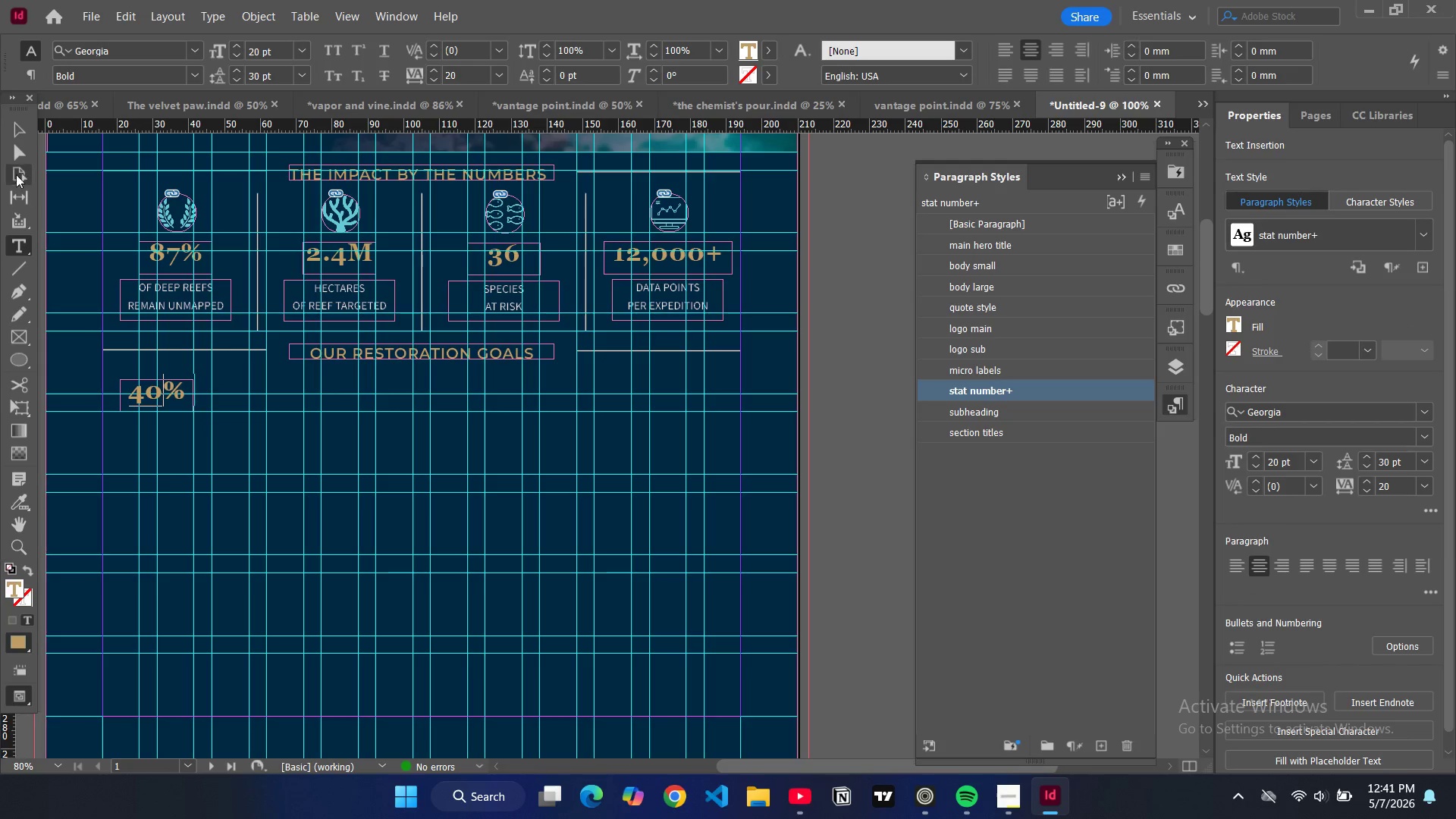 
left_click([20, 130])
 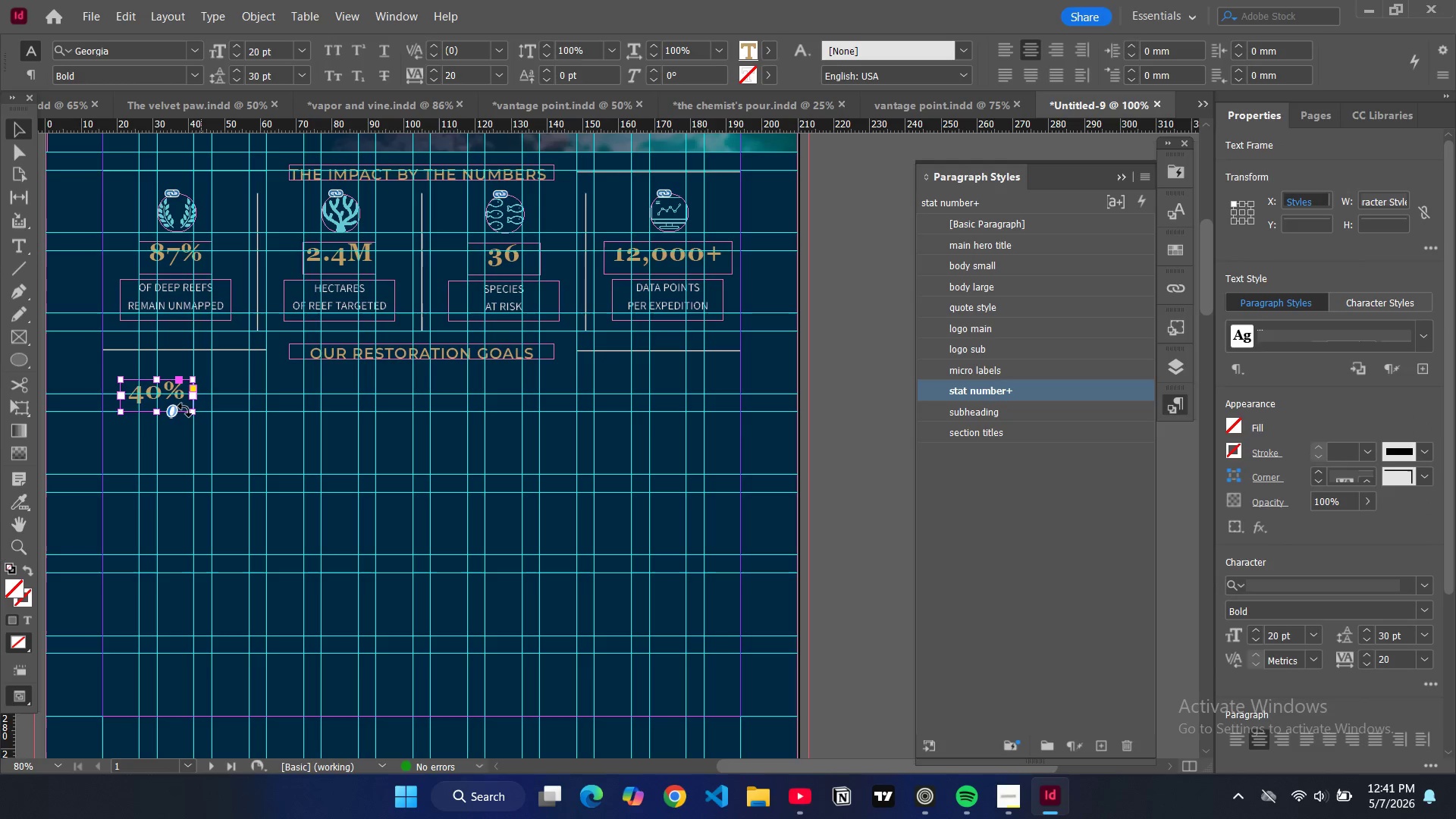 
key(Control+C)
 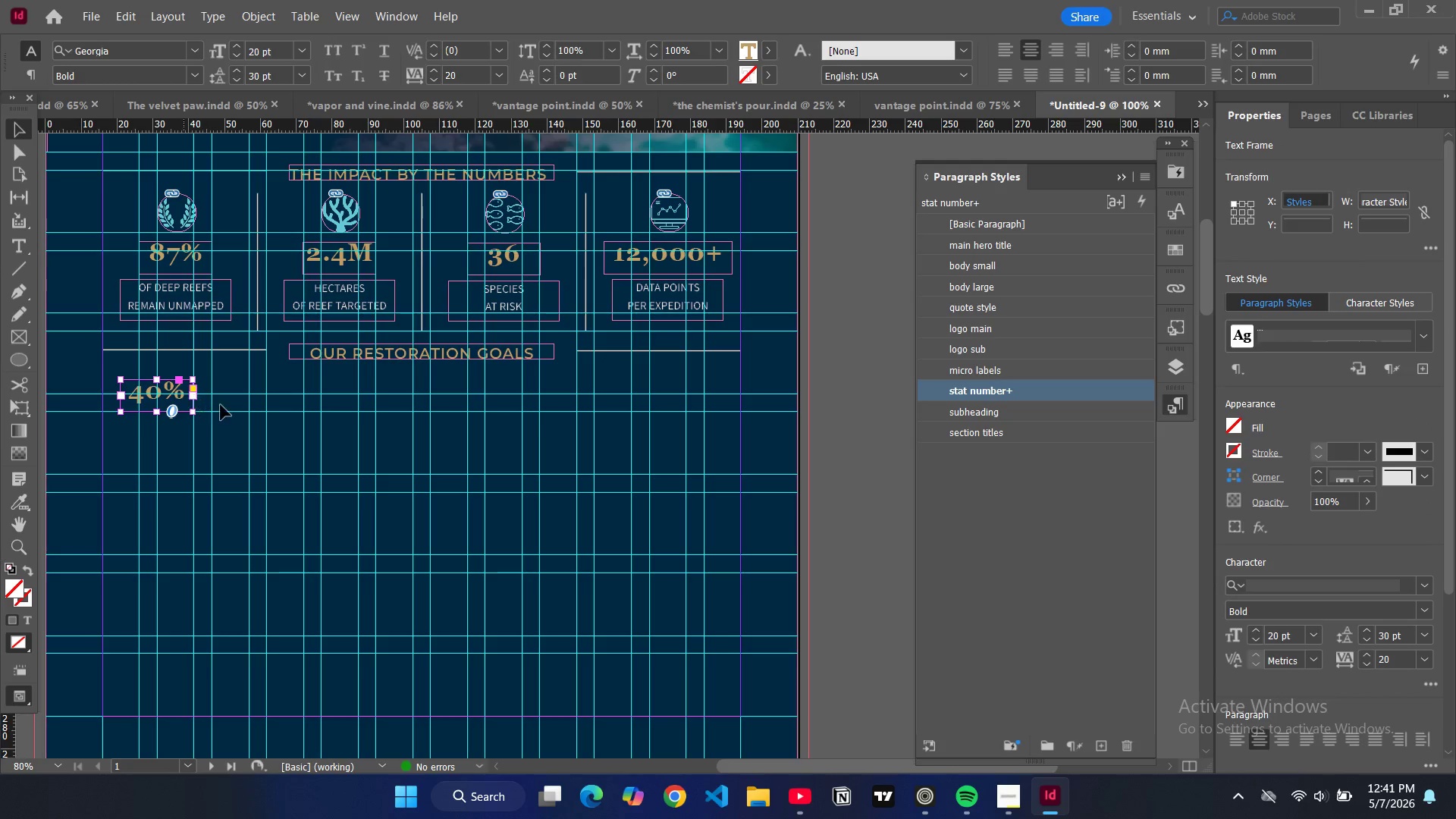 
key(Control+V)
 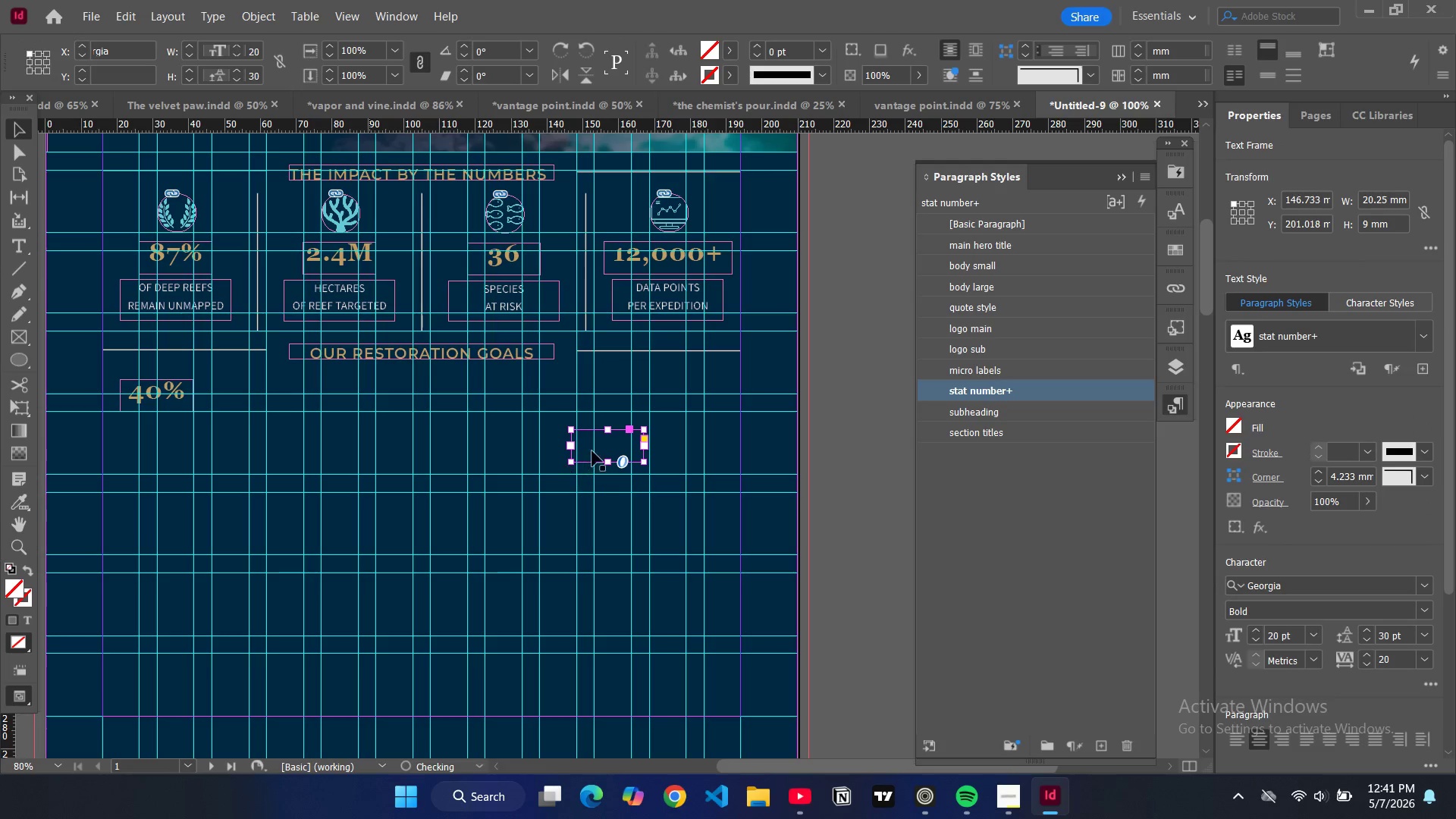 
left_click_drag(start_coordinate=[597, 447], to_coordinate=[144, 480])
 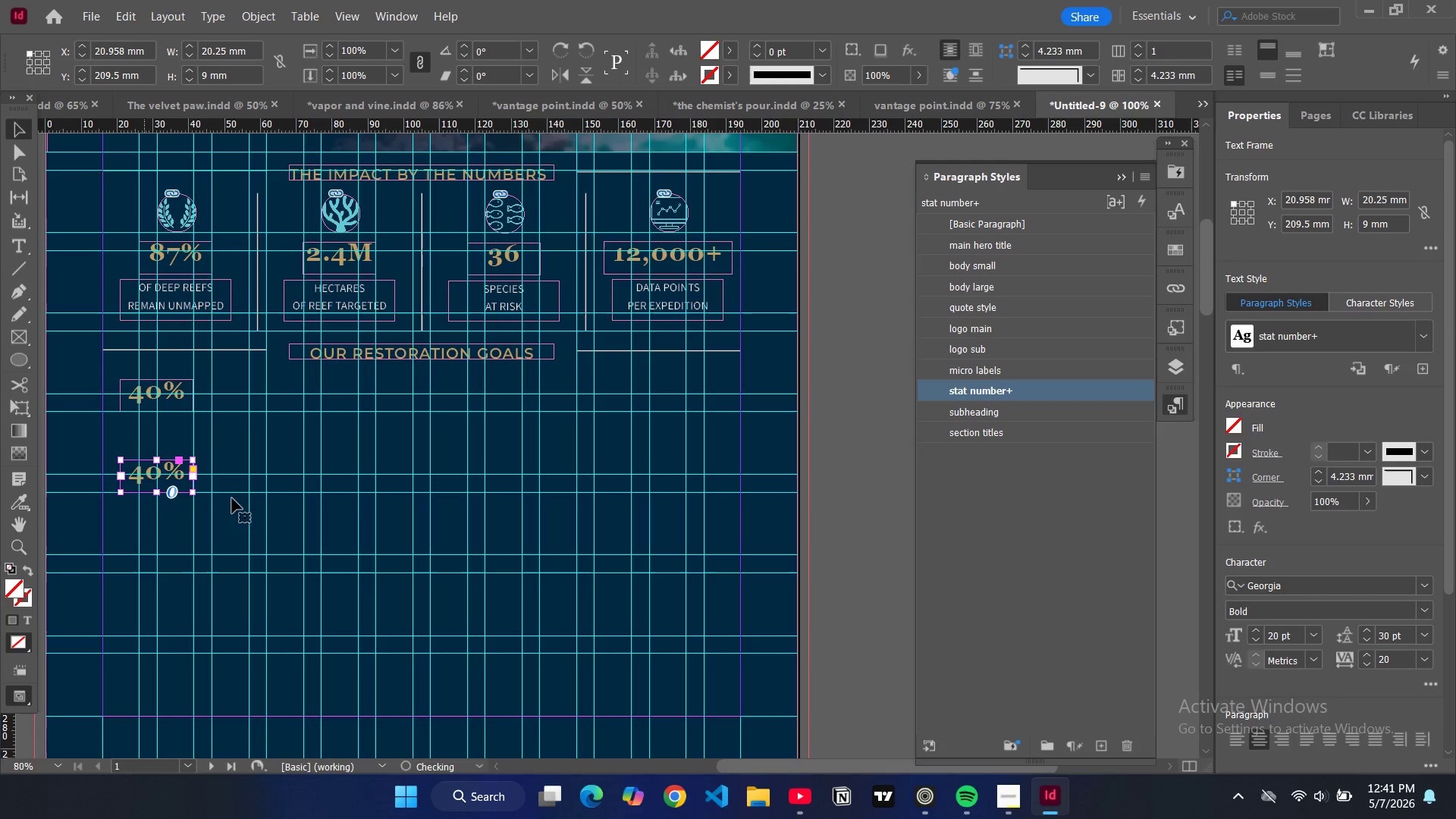 
key(Control+V)
 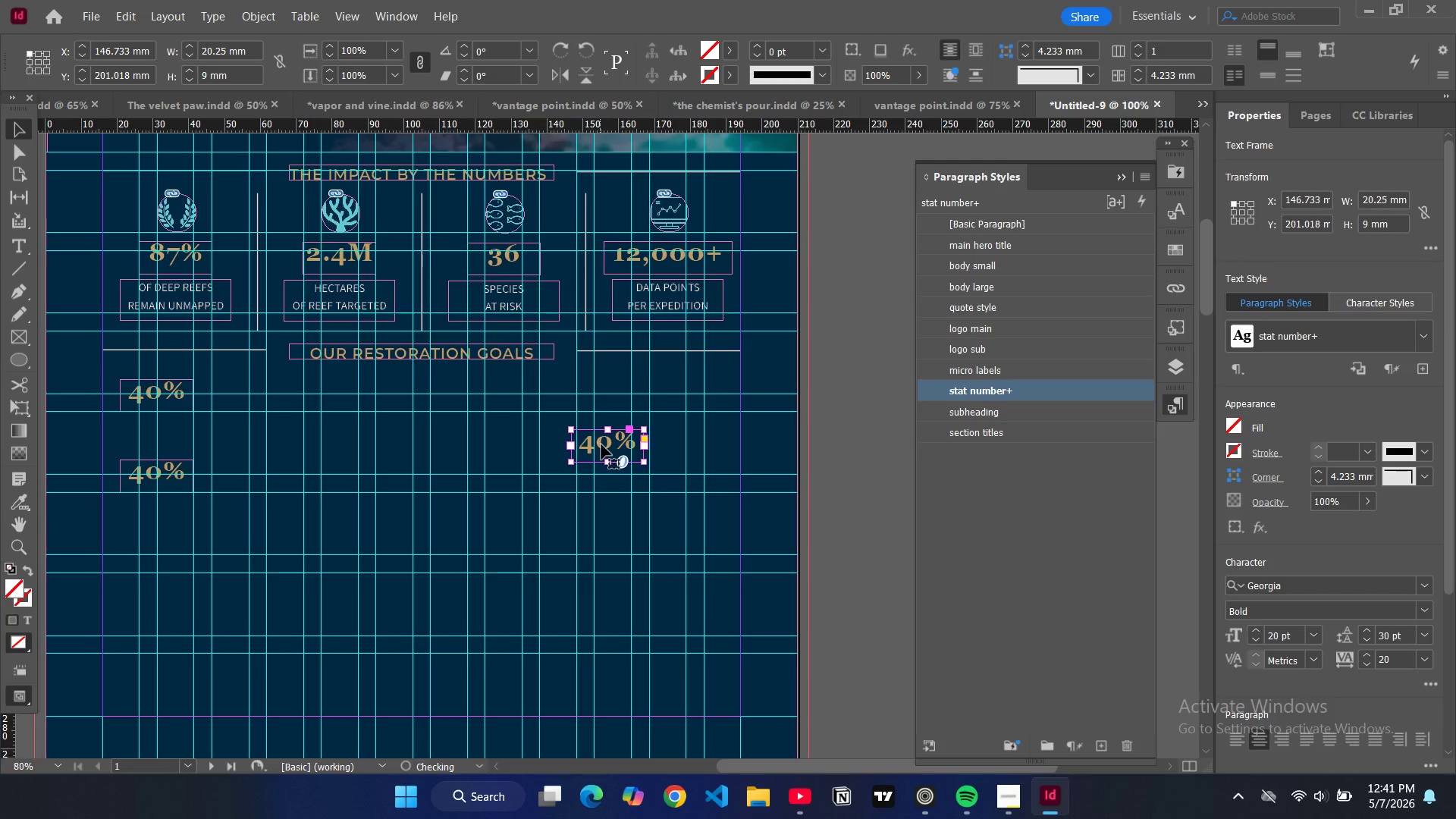 
left_click_drag(start_coordinate=[601, 444], to_coordinate=[151, 554])
 